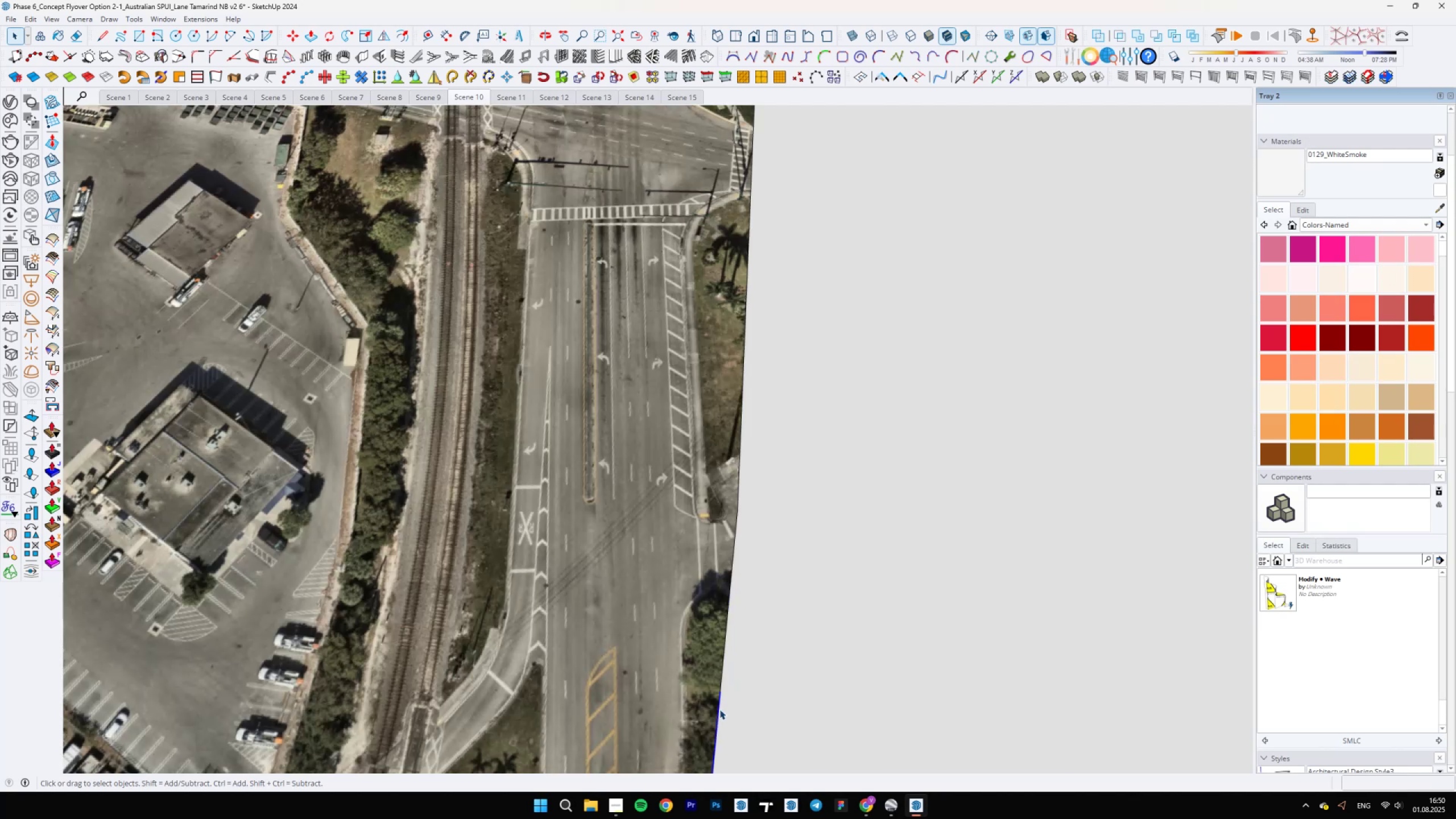 
key(Control+Z)
 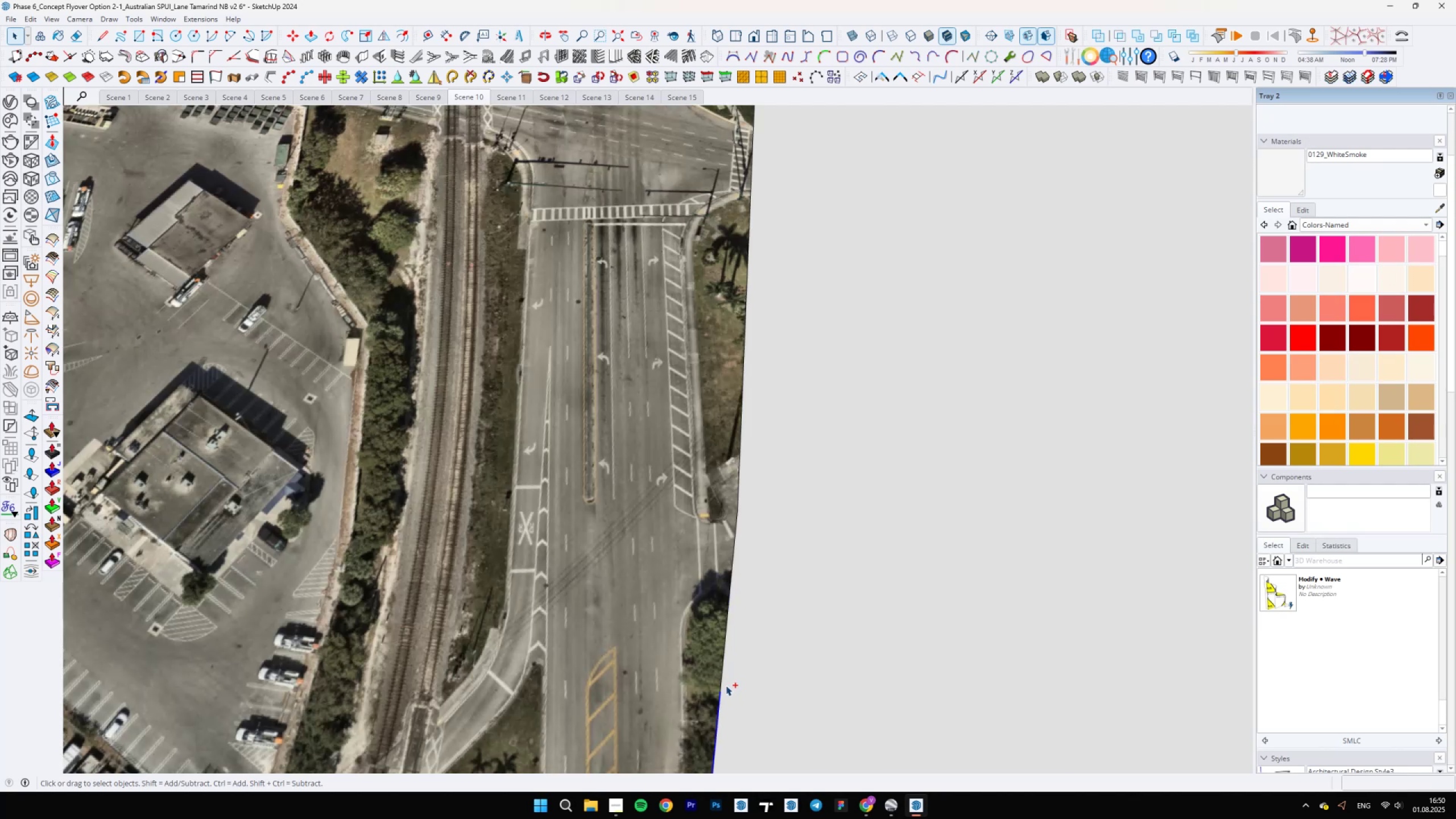 
scroll: coordinate [736, 325], scroll_direction: up, amount: 23.0
 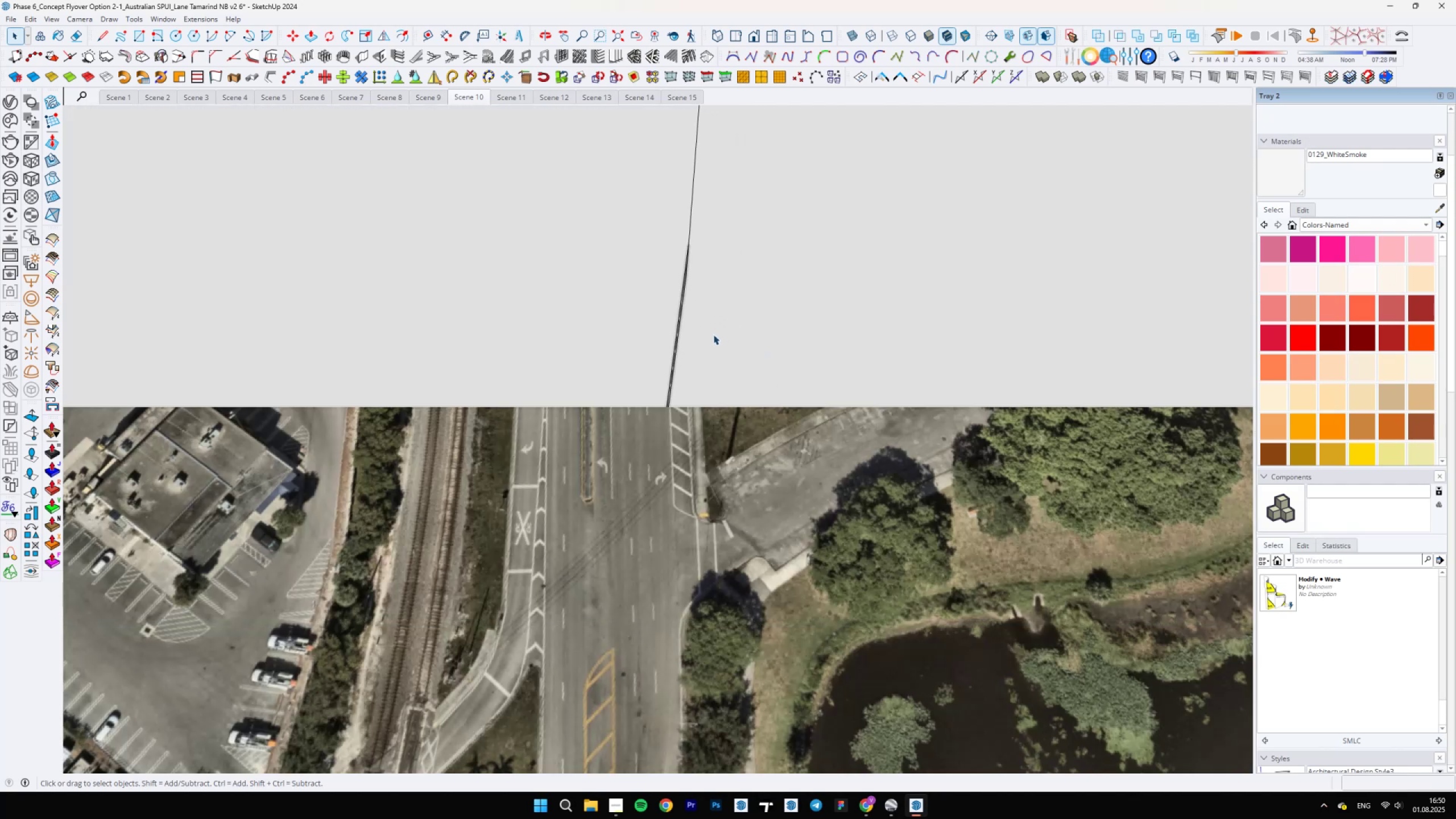 
key(L)
 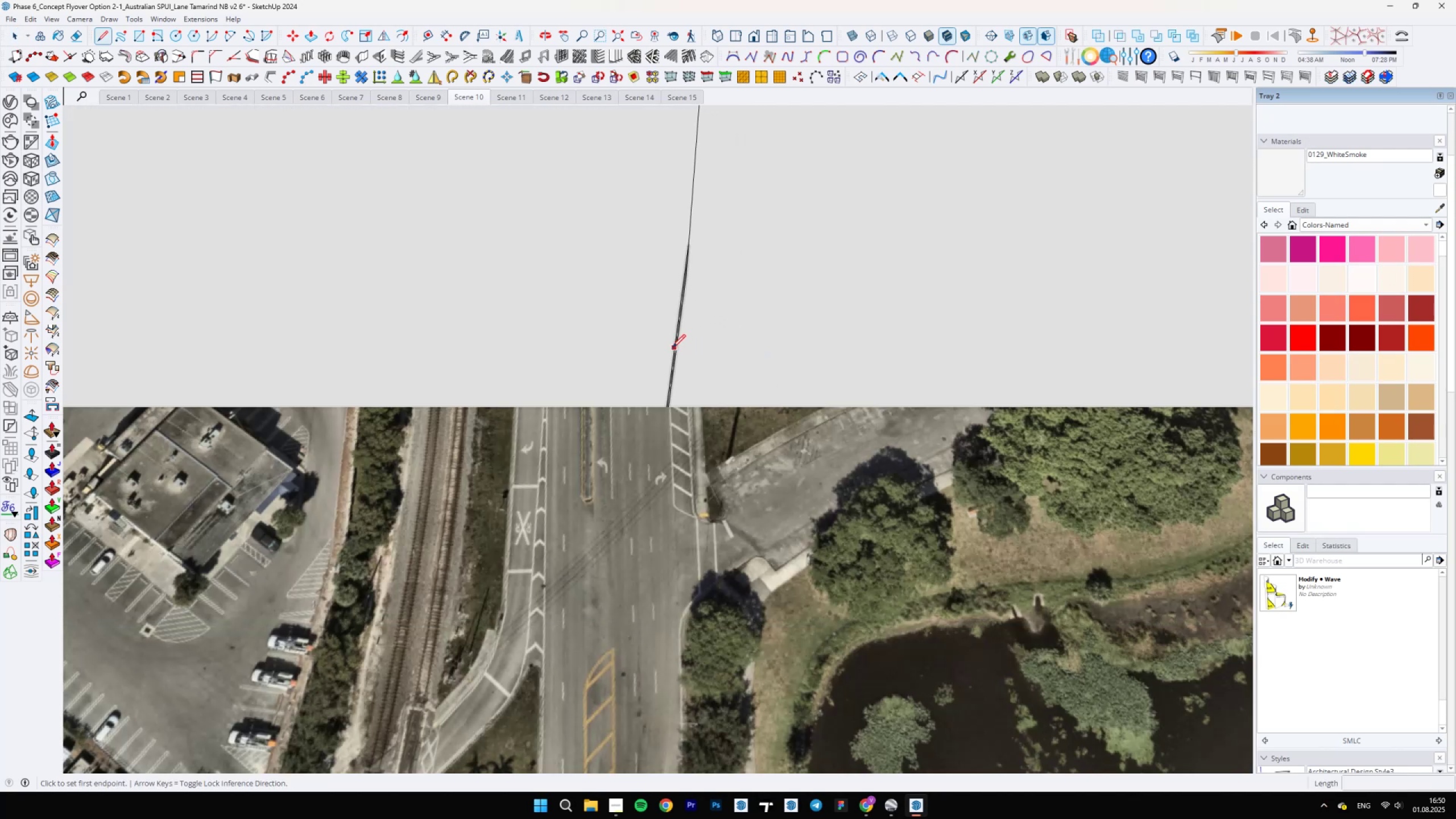 
left_click([672, 348])
 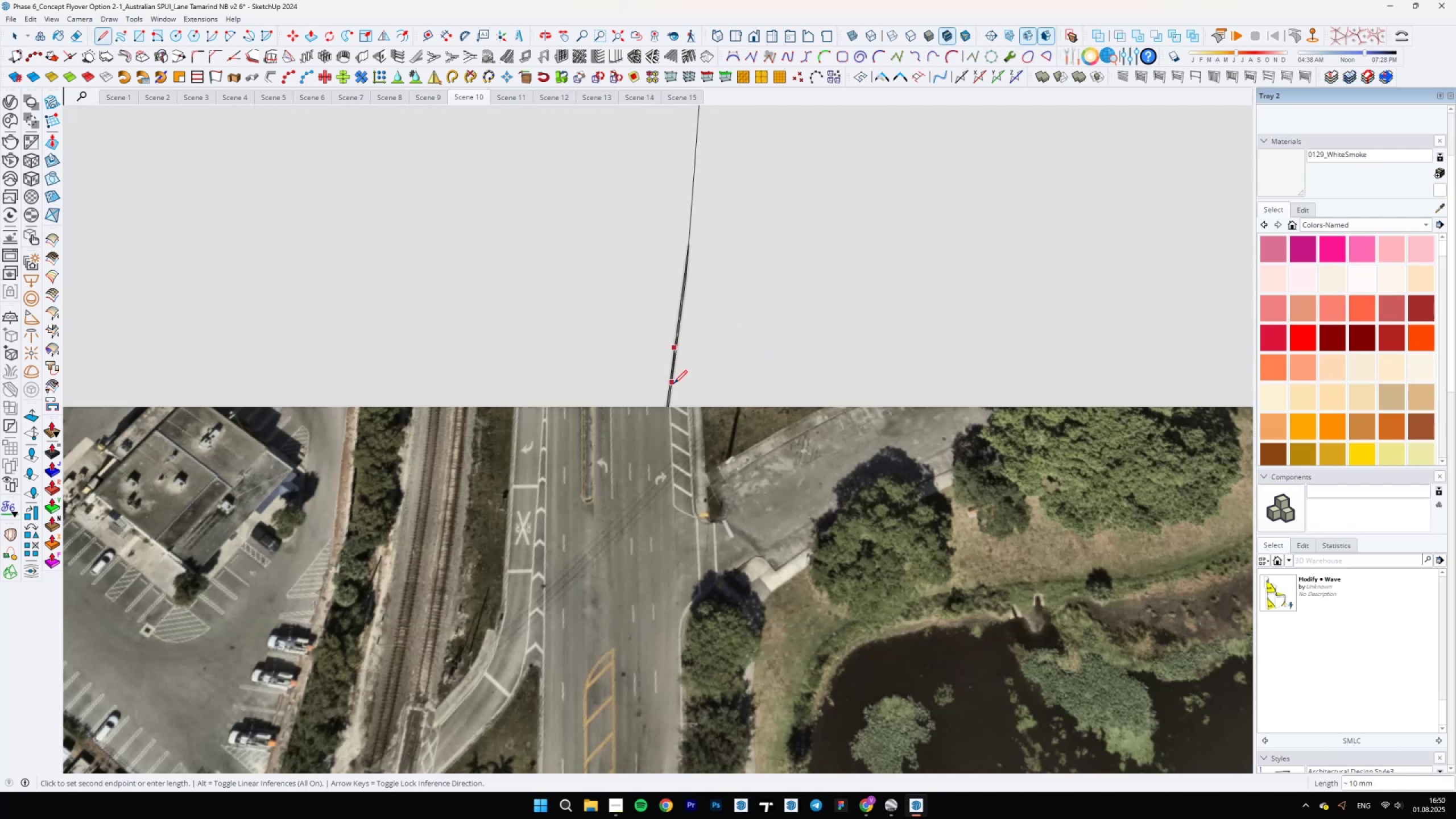 
left_click([674, 384])
 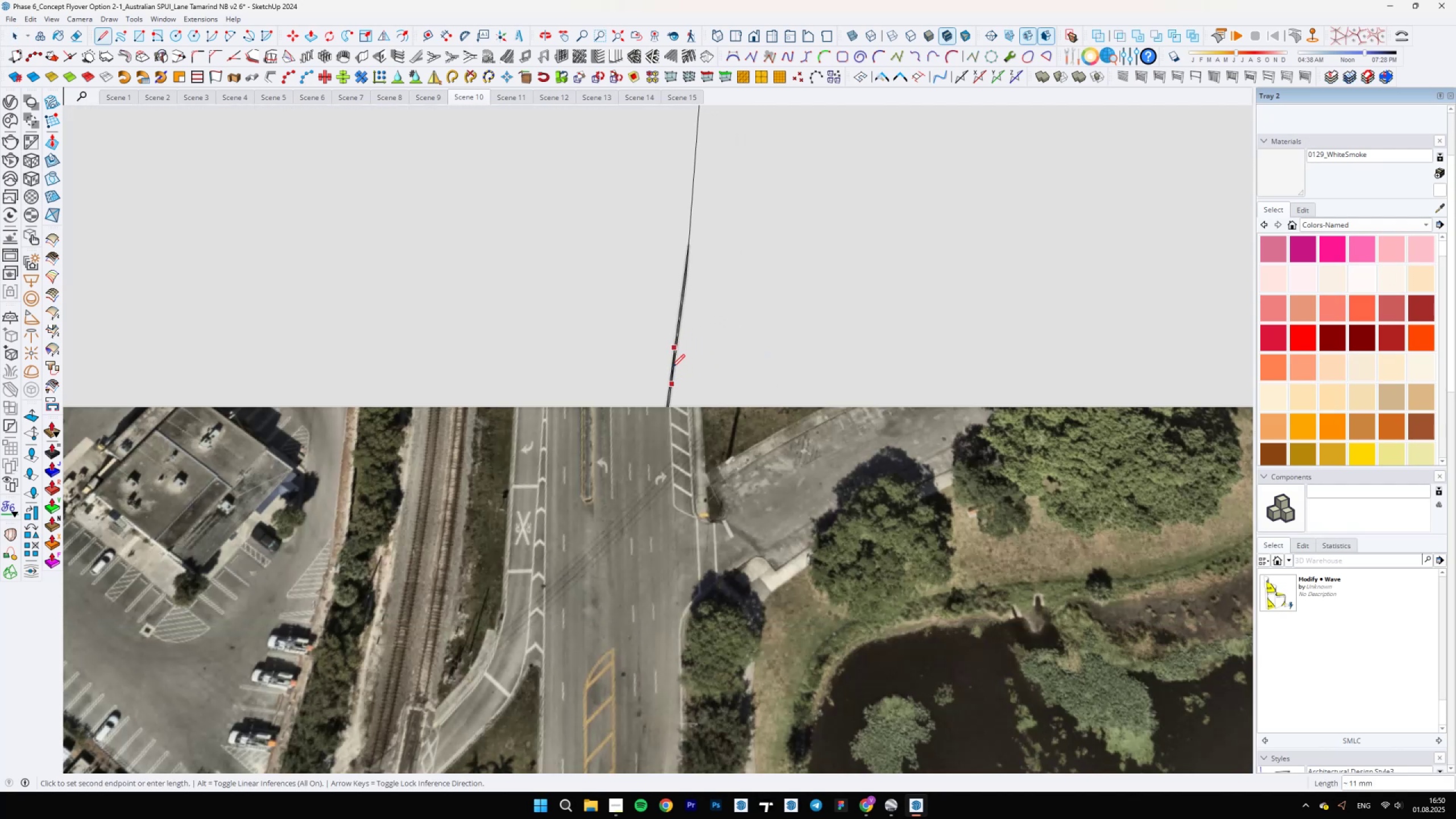 
key(E)
 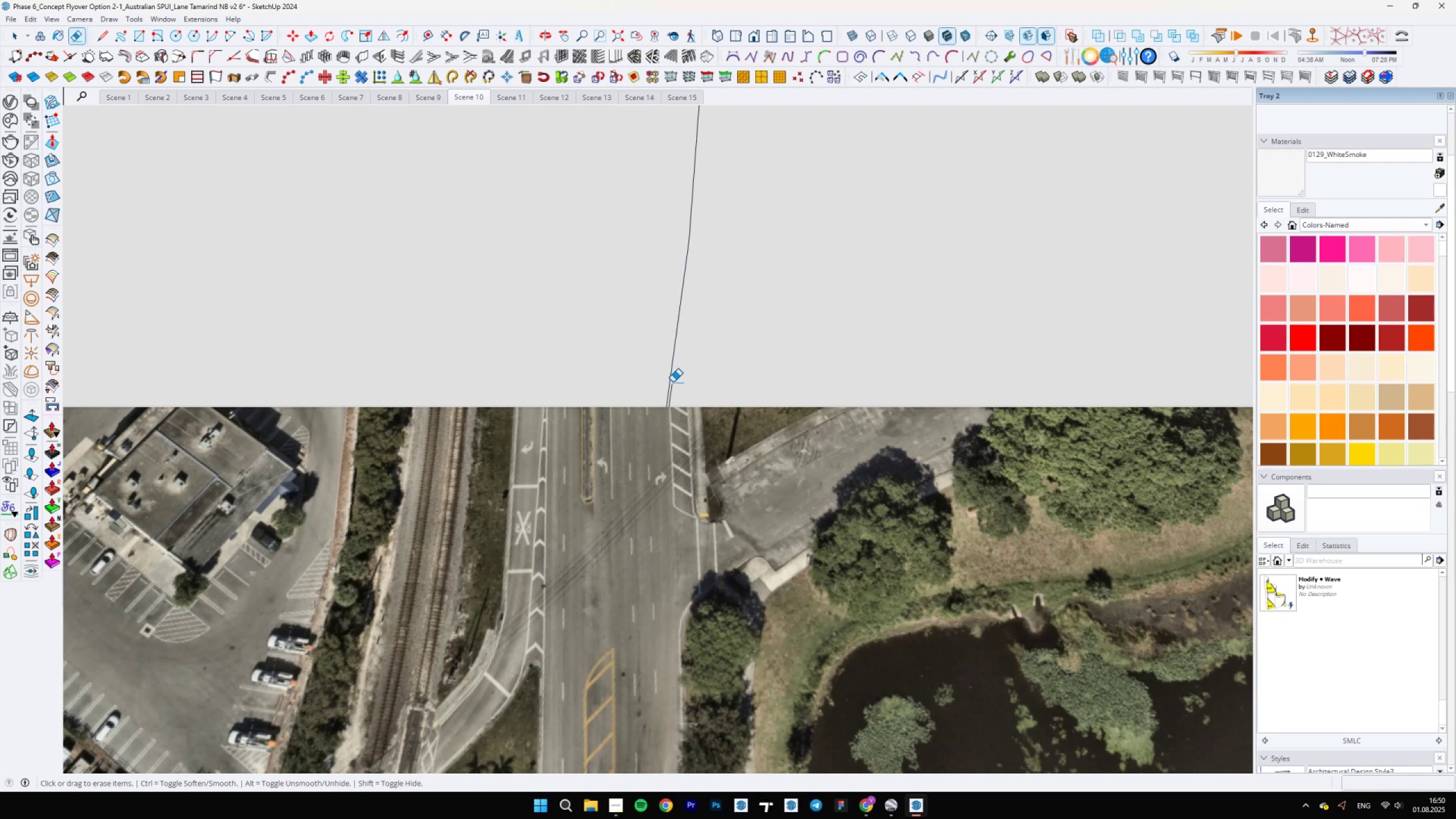 
key(Space)
 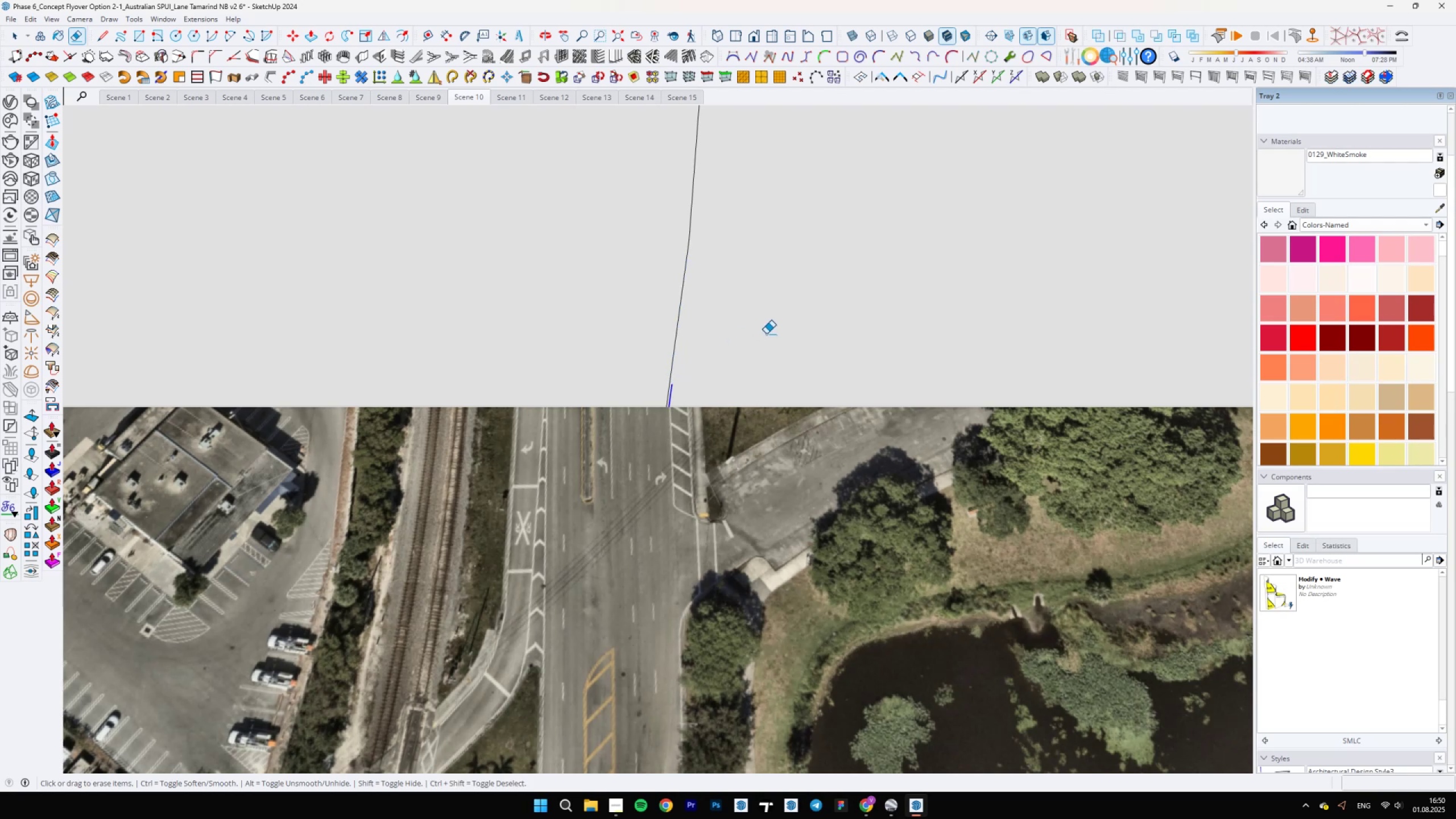 
scroll: coordinate [718, 428], scroll_direction: down, amount: 7.0
 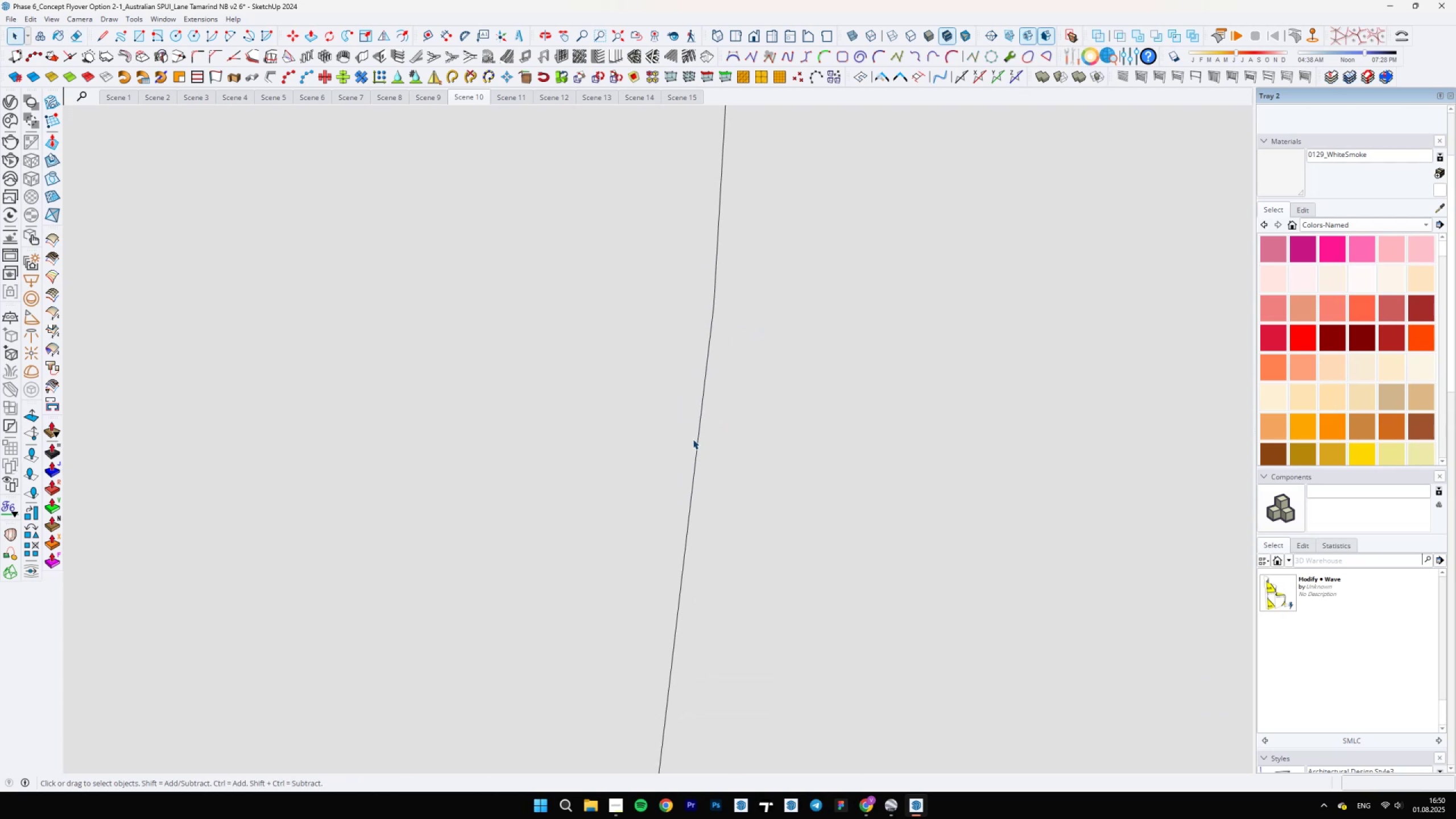 
double_click([696, 440])
 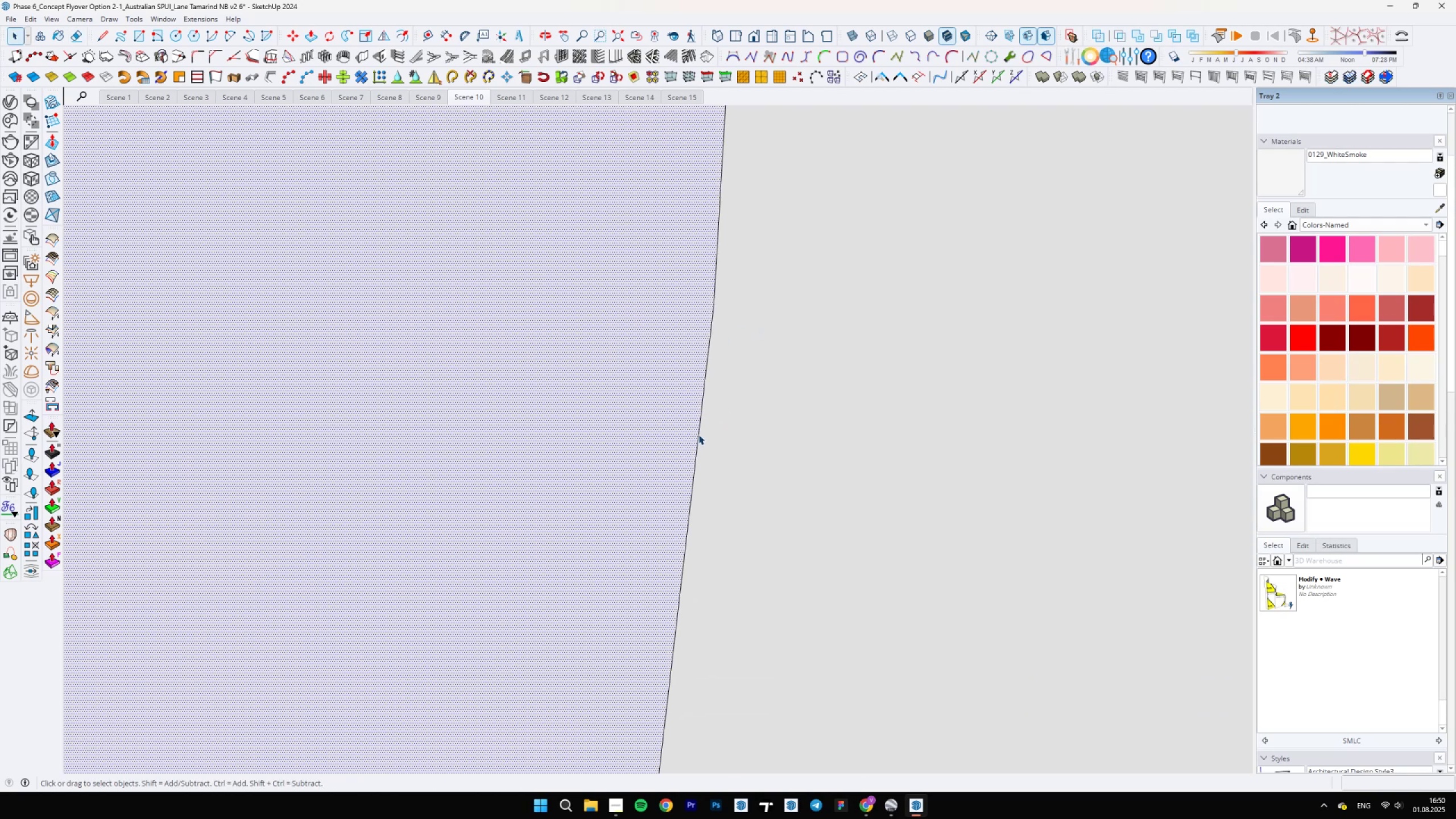 
left_click([698, 433])
 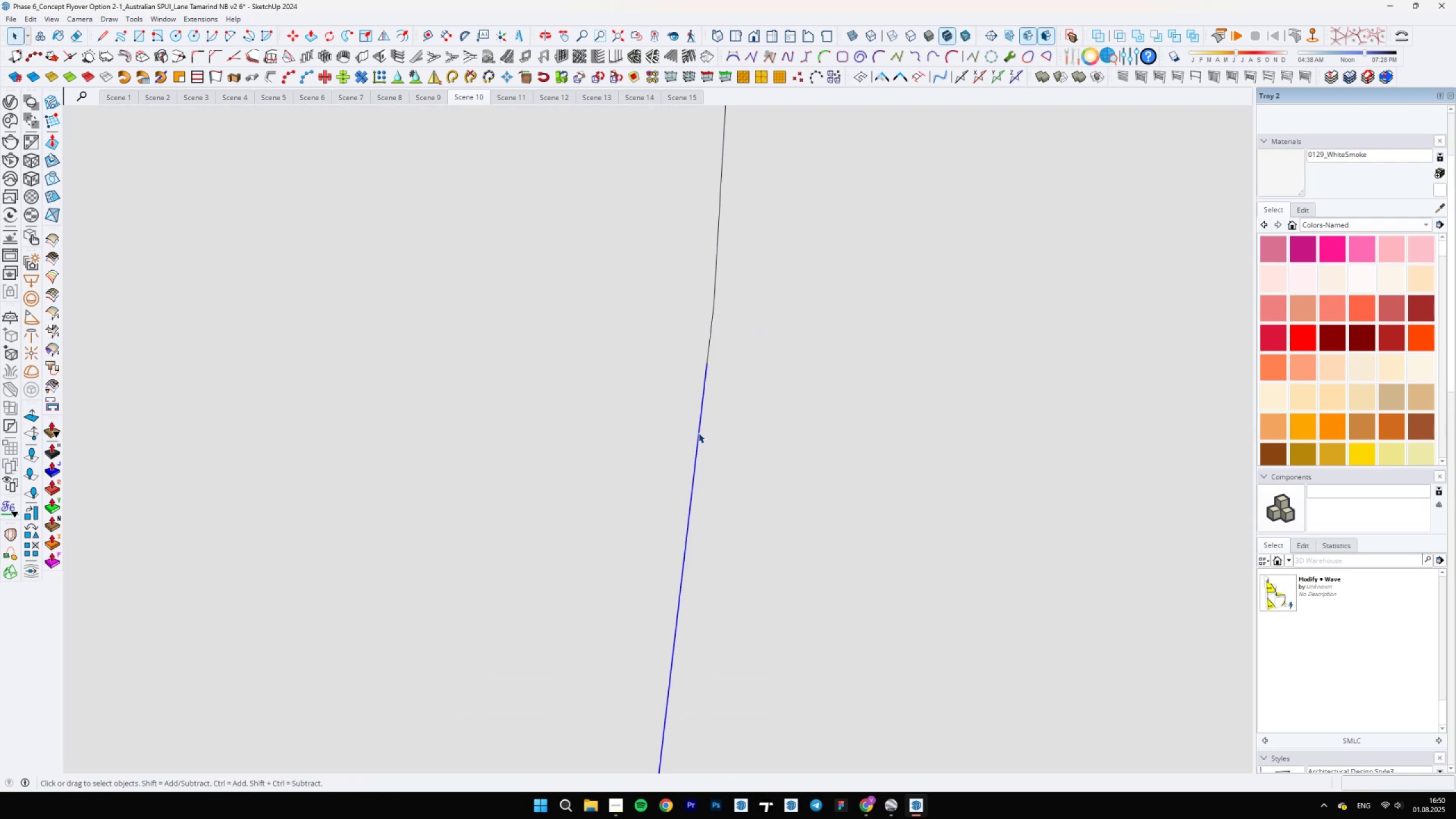 
scroll: coordinate [699, 426], scroll_direction: down, amount: 6.0
 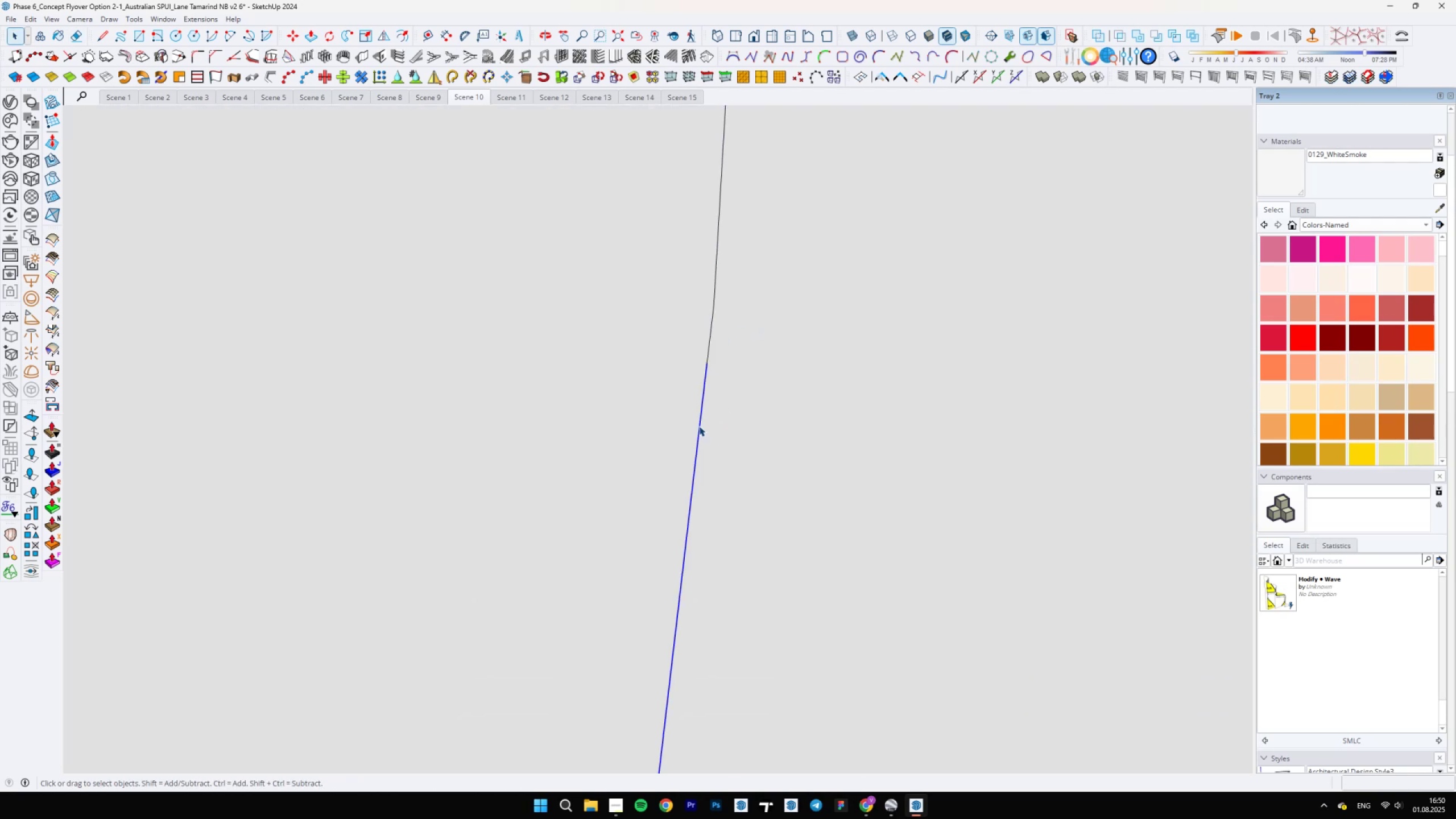 
hold_key(key=ControlLeft, duration=1.52)
left_click_drag(start_coordinate=[663, 282], to_coordinate=[727, 452])
 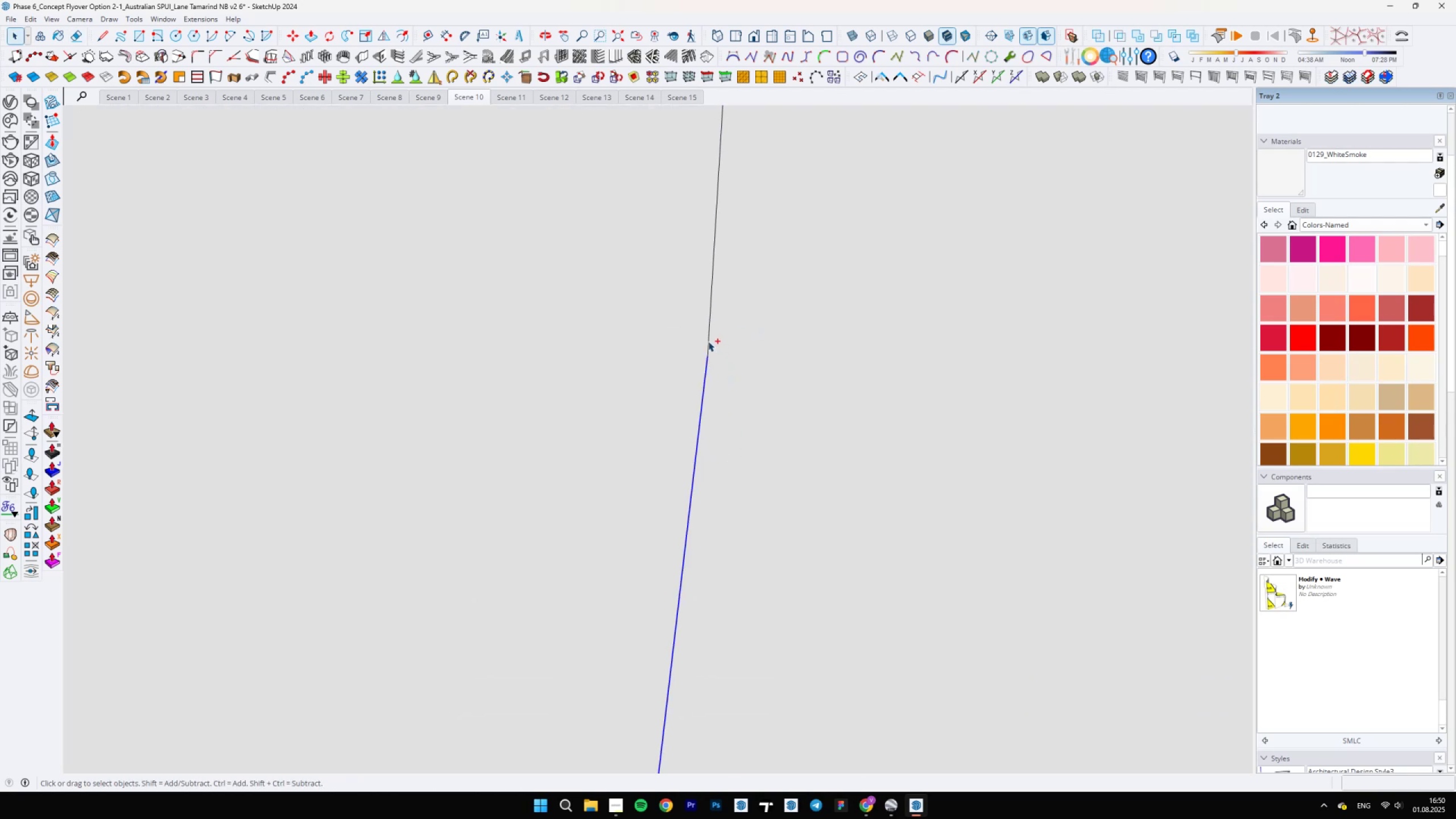 
hold_key(key=ControlLeft, duration=0.38)
right_click([708, 341])
 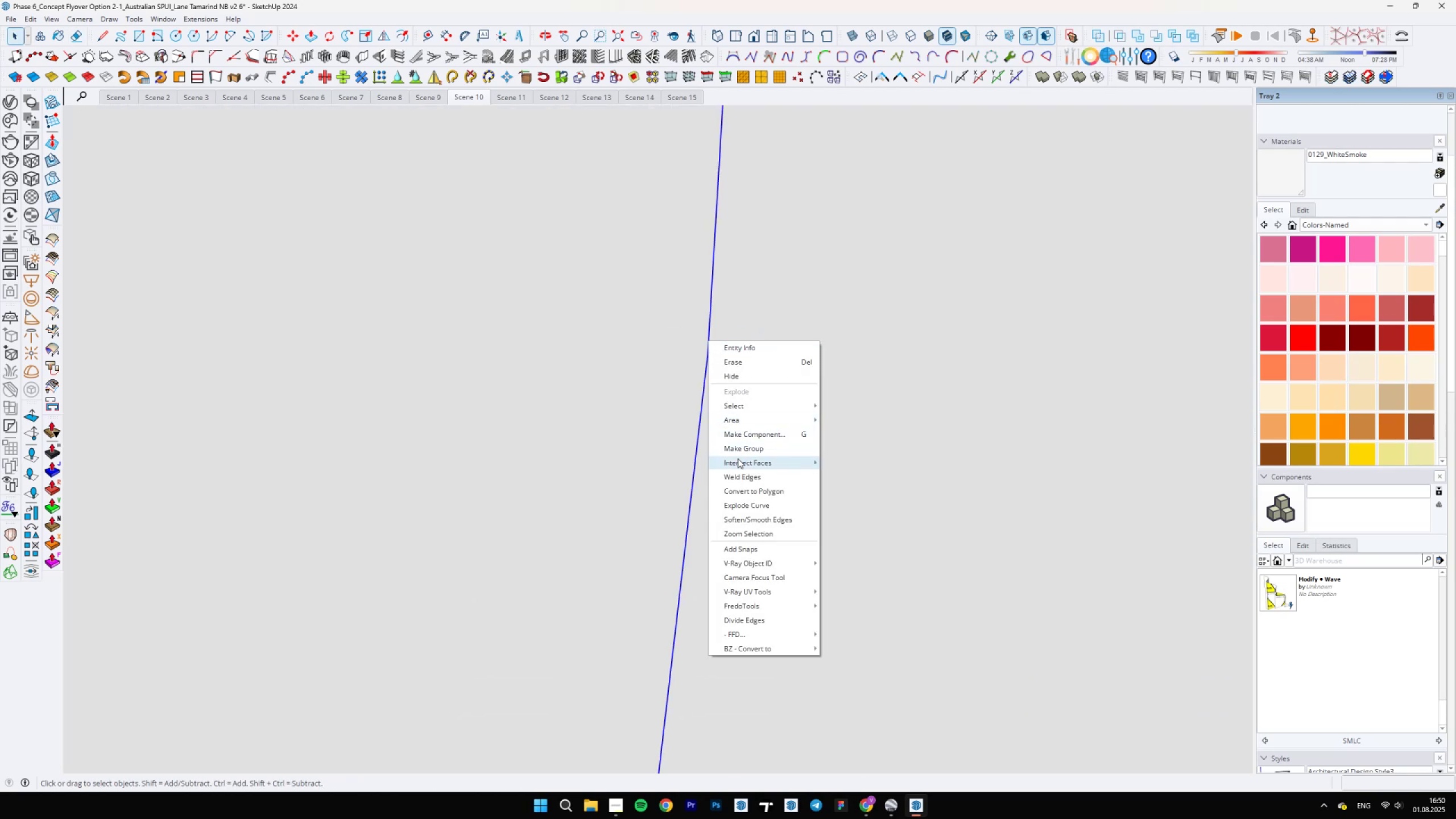 
left_click([735, 479])
 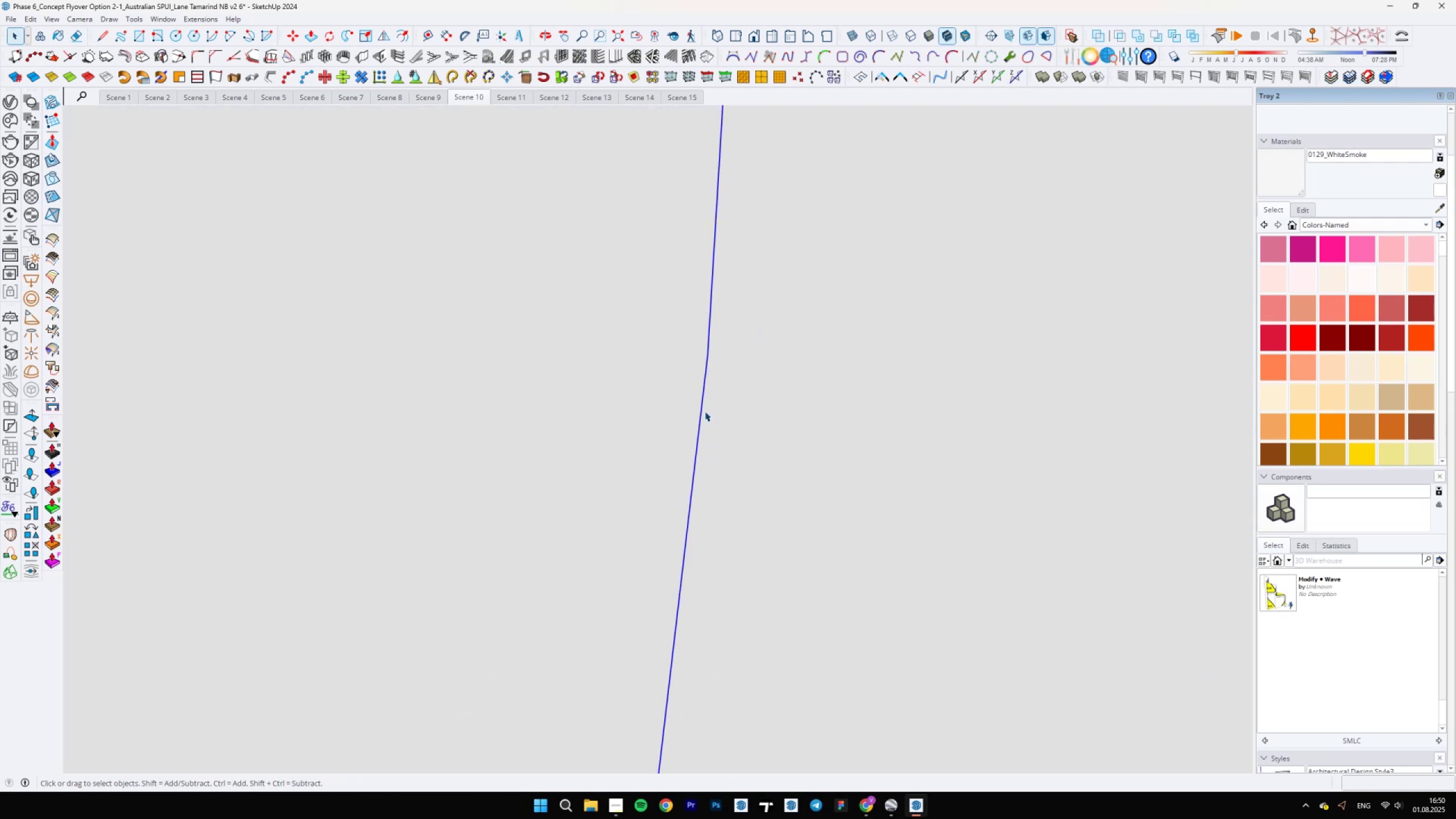 
double_click([702, 411])
 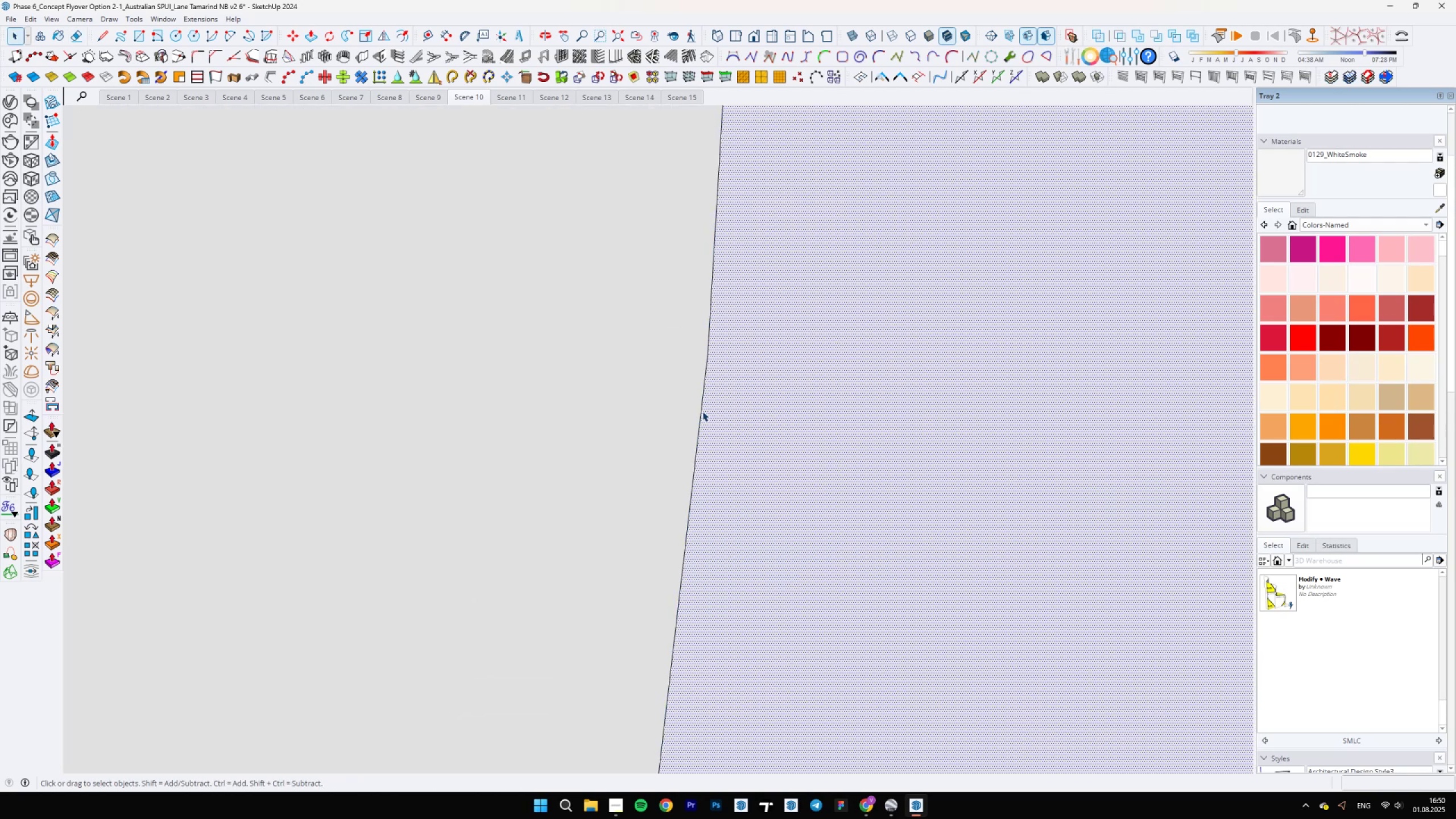 
scroll: coordinate [669, 271], scroll_direction: down, amount: 22.0
 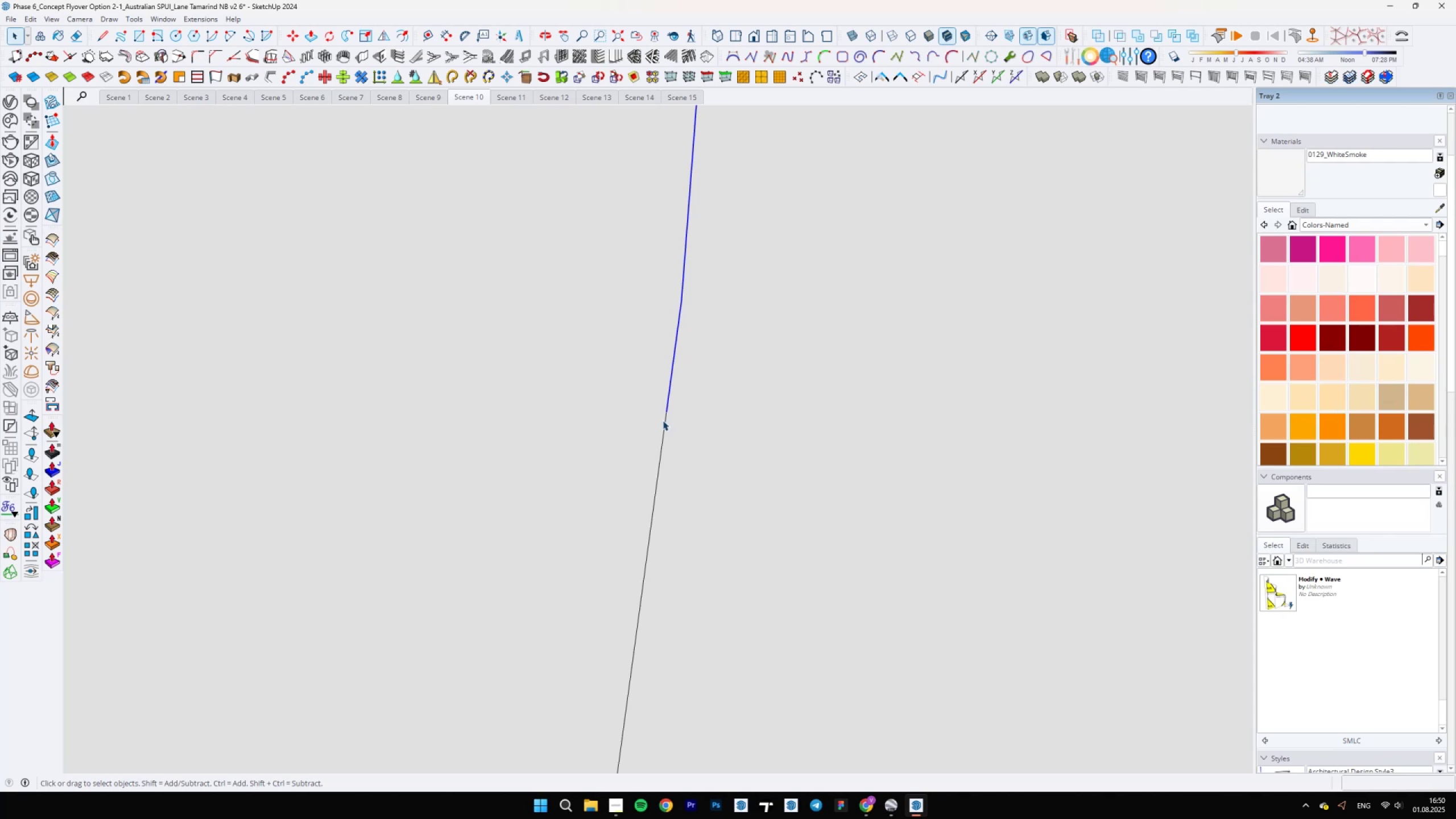 
double_click([664, 422])
 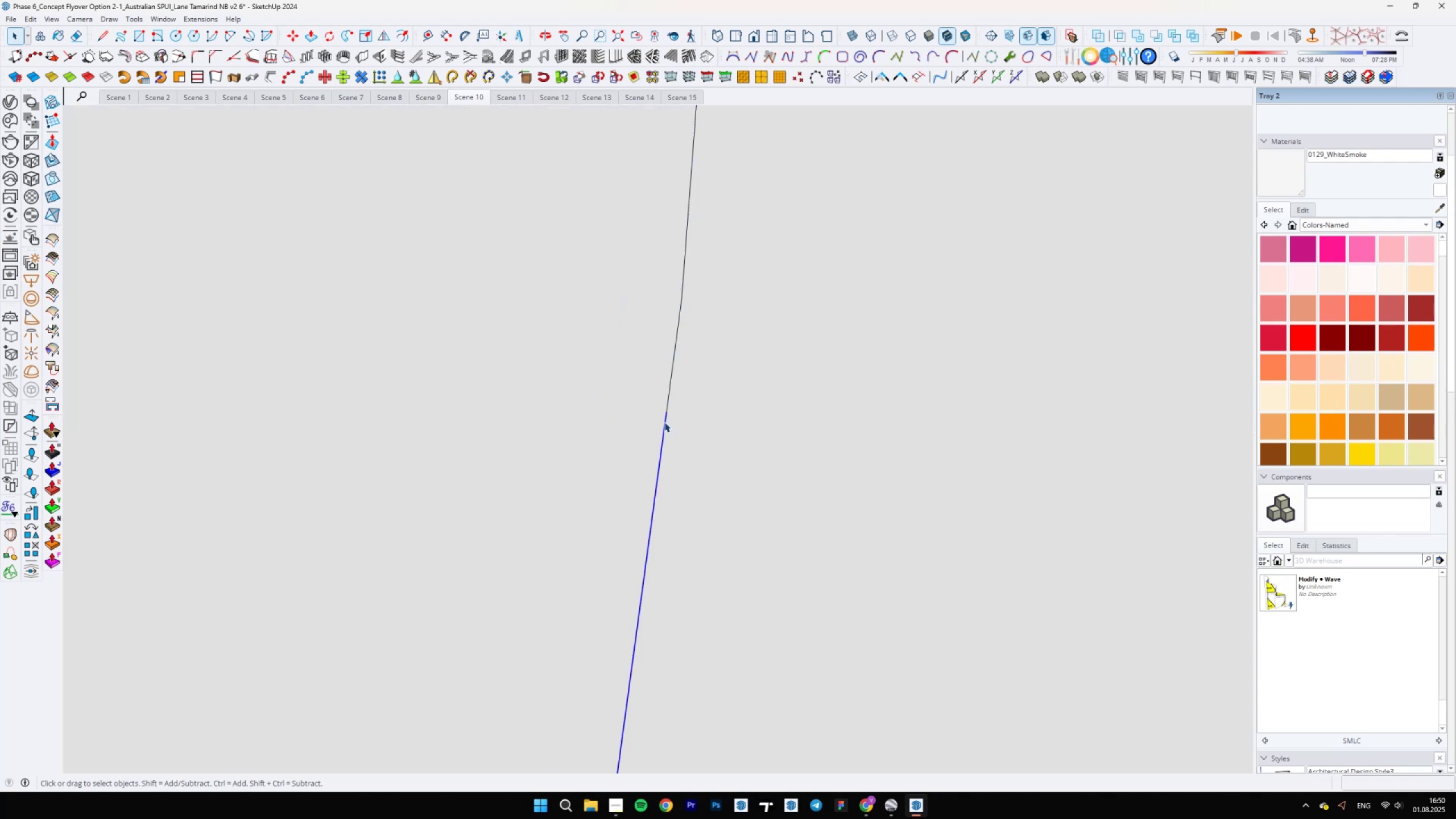 
scroll: coordinate [667, 396], scroll_direction: up, amount: 14.0
 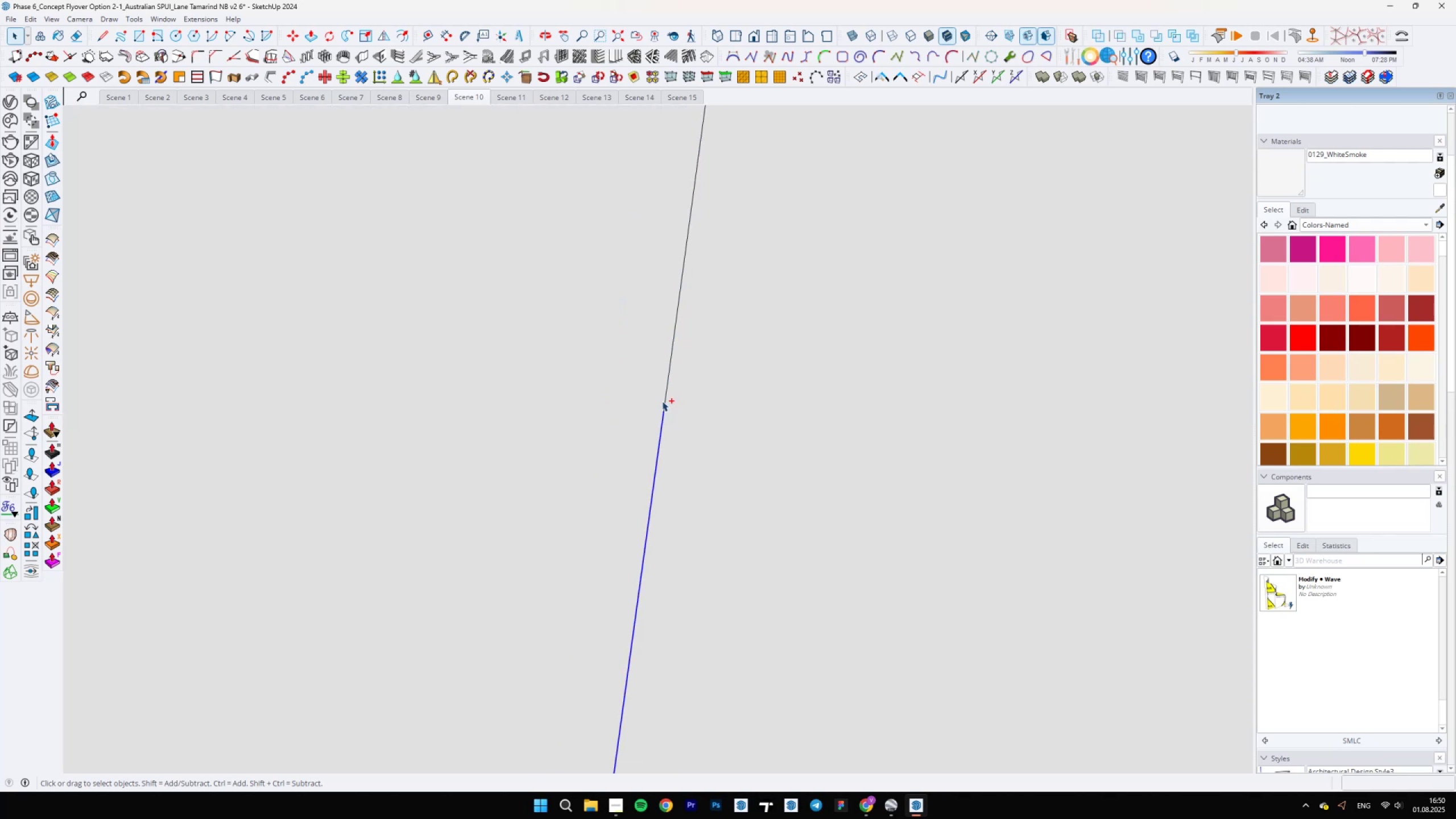 
hold_key(key=ControlLeft, duration=0.91)
 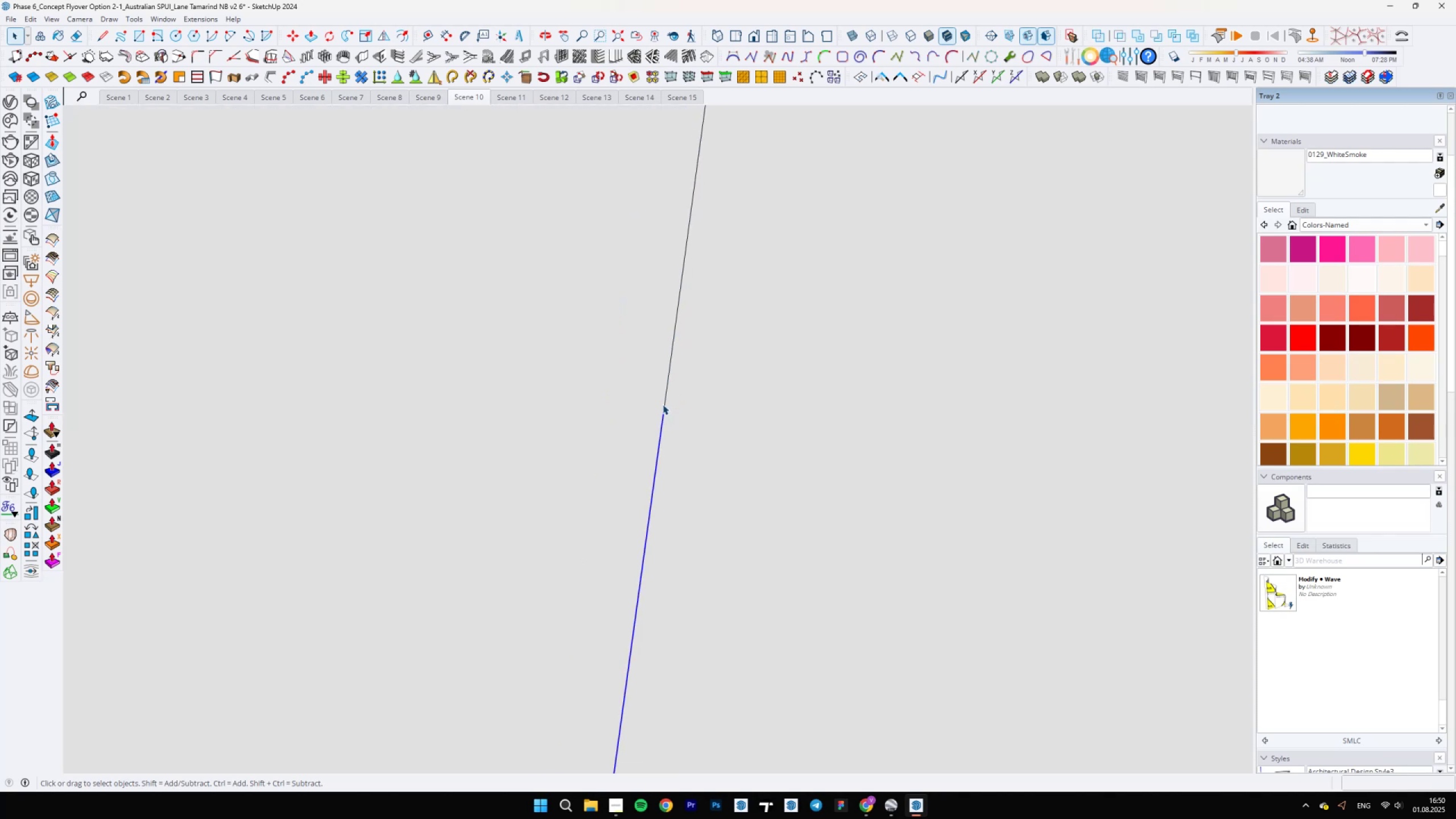 
double_click([664, 404])
 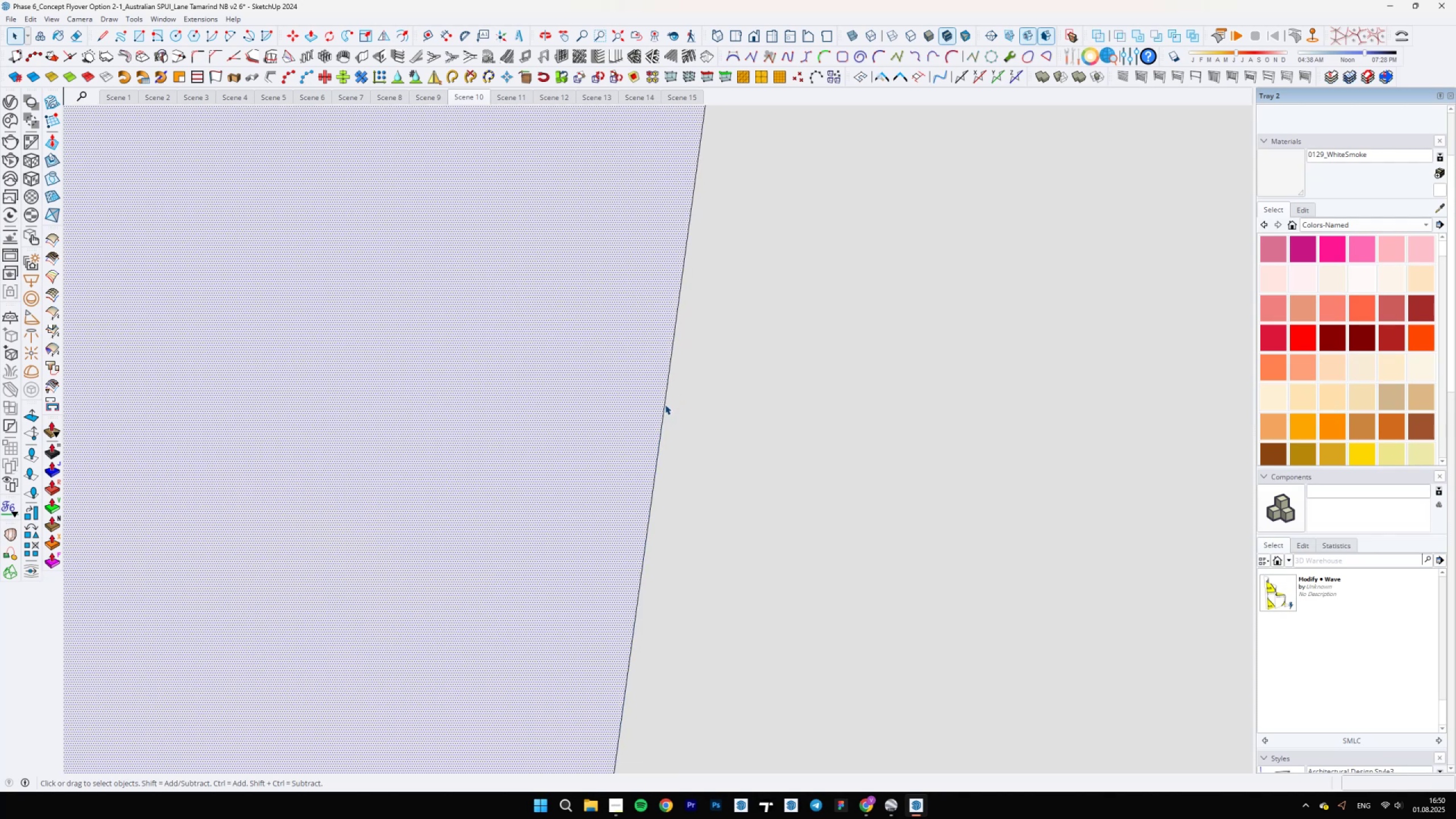 
scroll: coordinate [654, 432], scroll_direction: up, amount: 15.0
 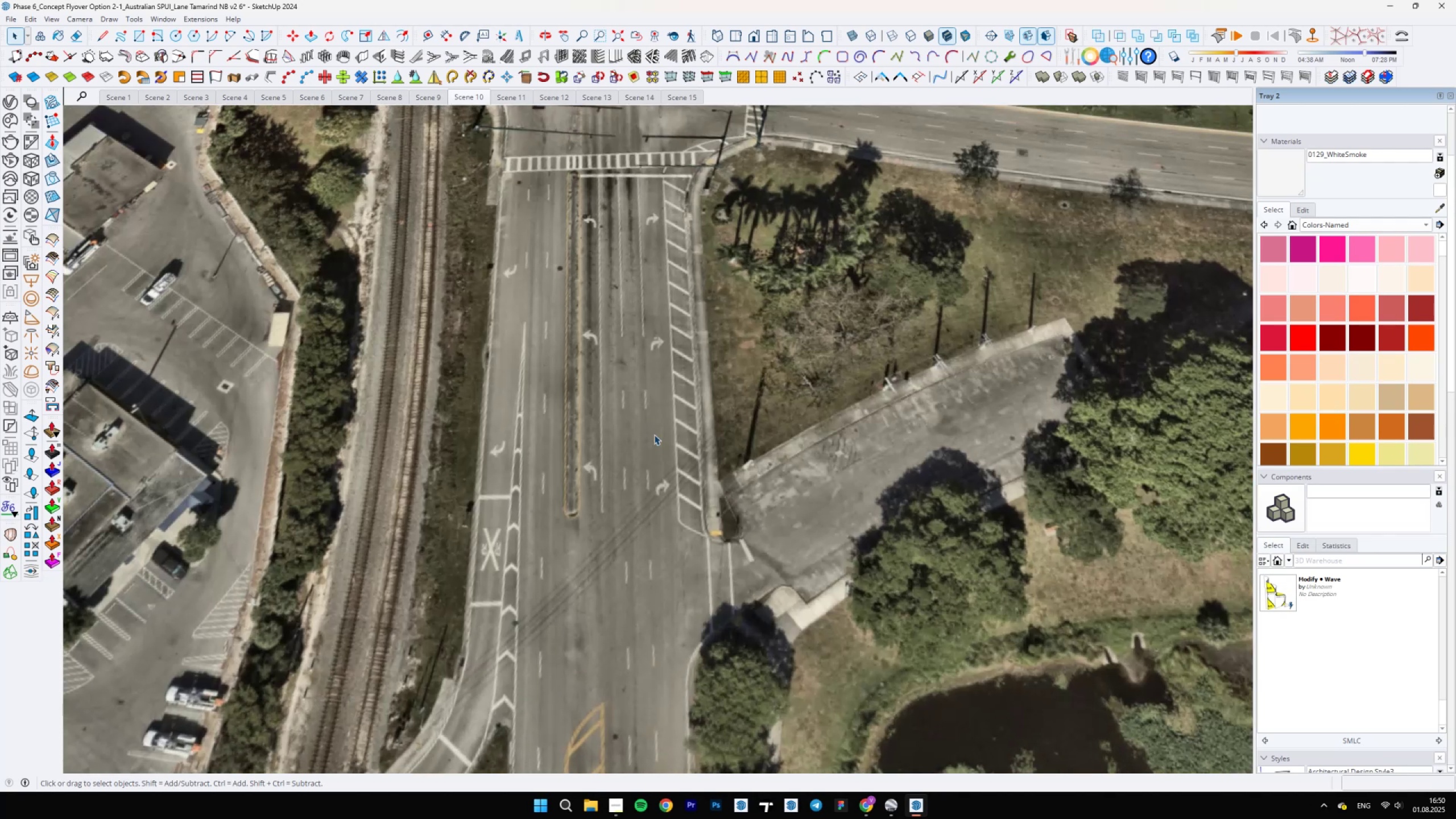 
key(Home)
 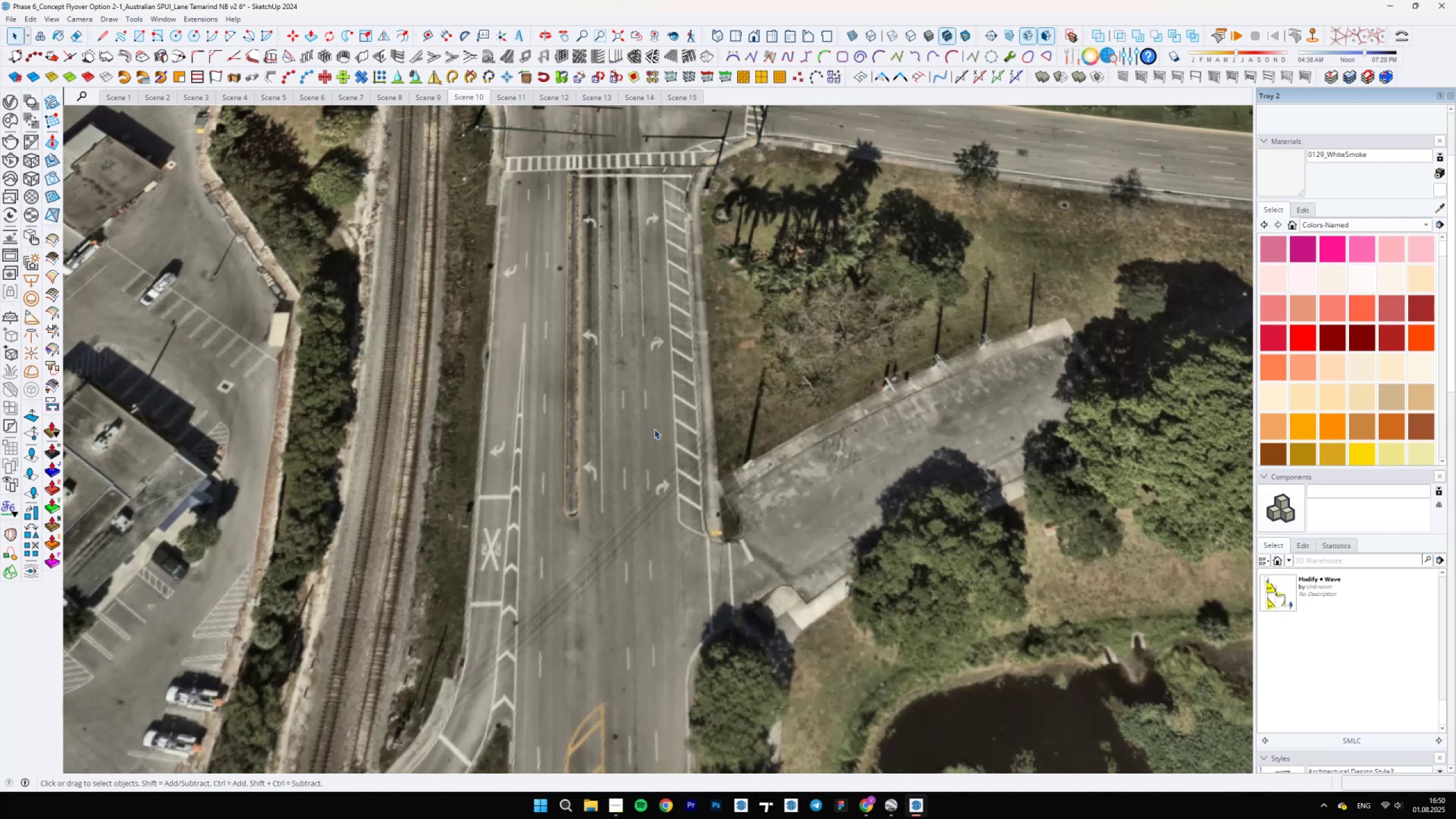 
key(Backspace)
 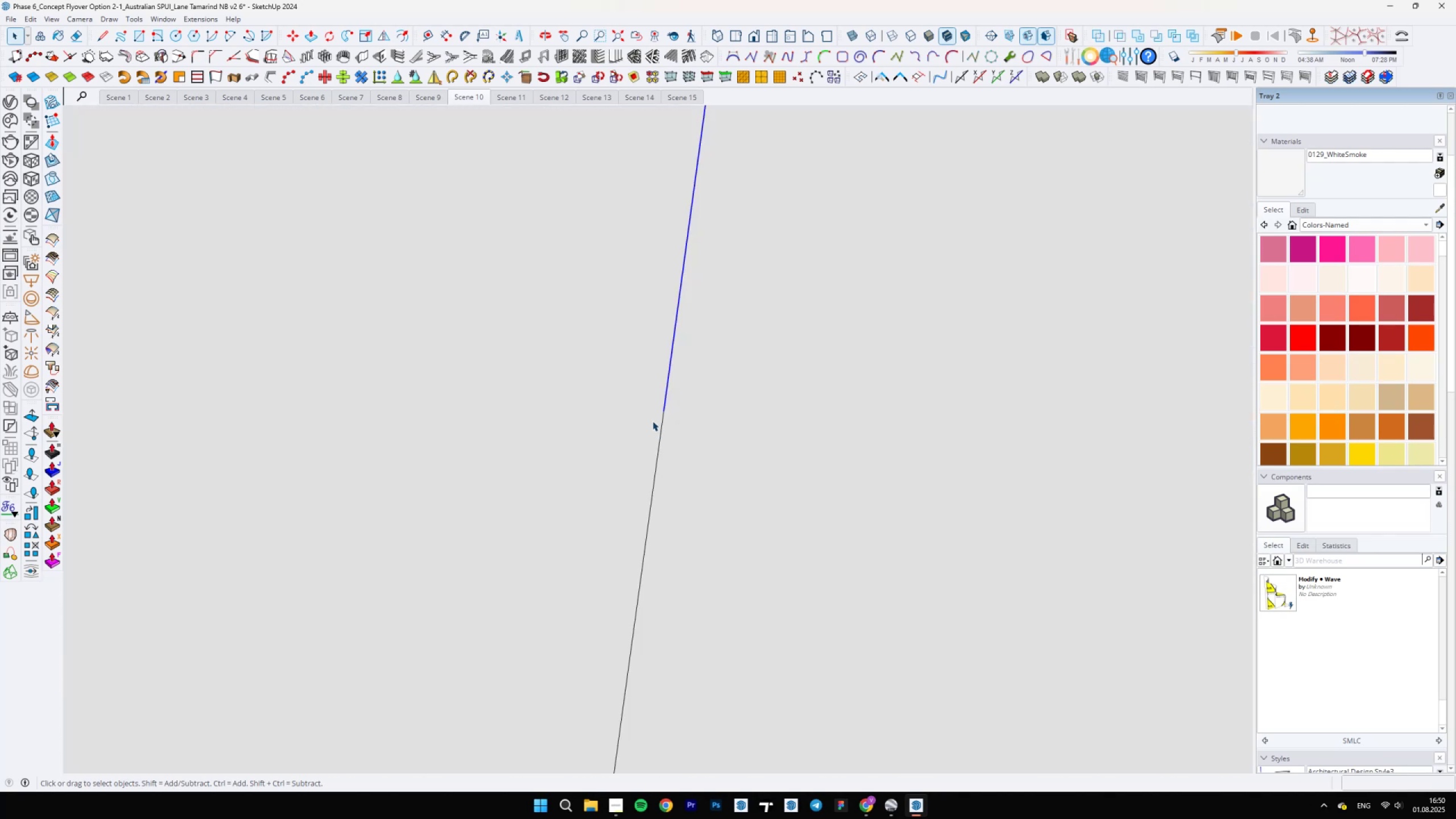 
scroll: coordinate [667, 414], scroll_direction: up, amount: 11.0
 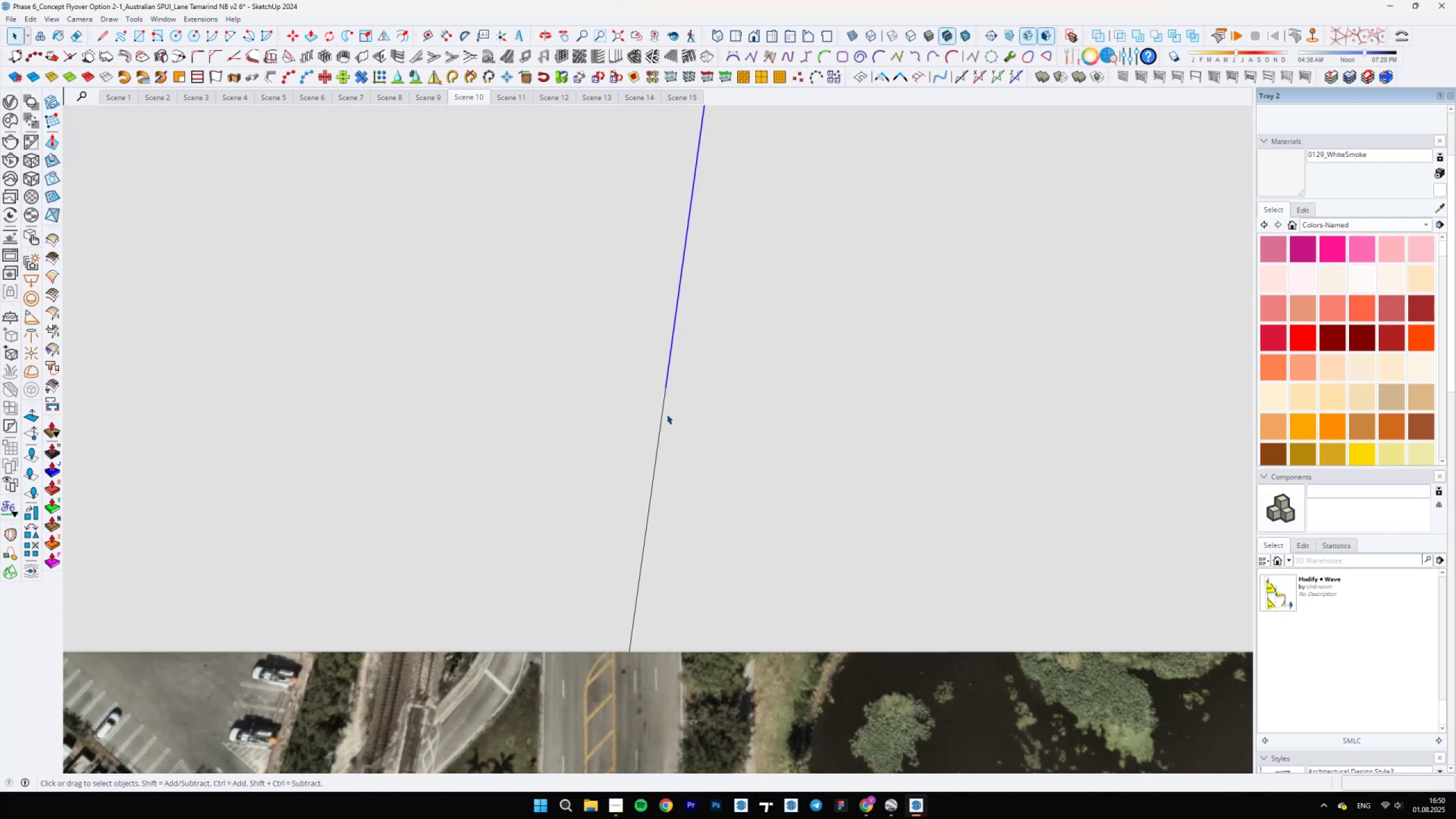 
hold_key(key=ShiftLeft, duration=0.43)
scroll: coordinate [657, 411], scroll_direction: up, amount: 1.0
 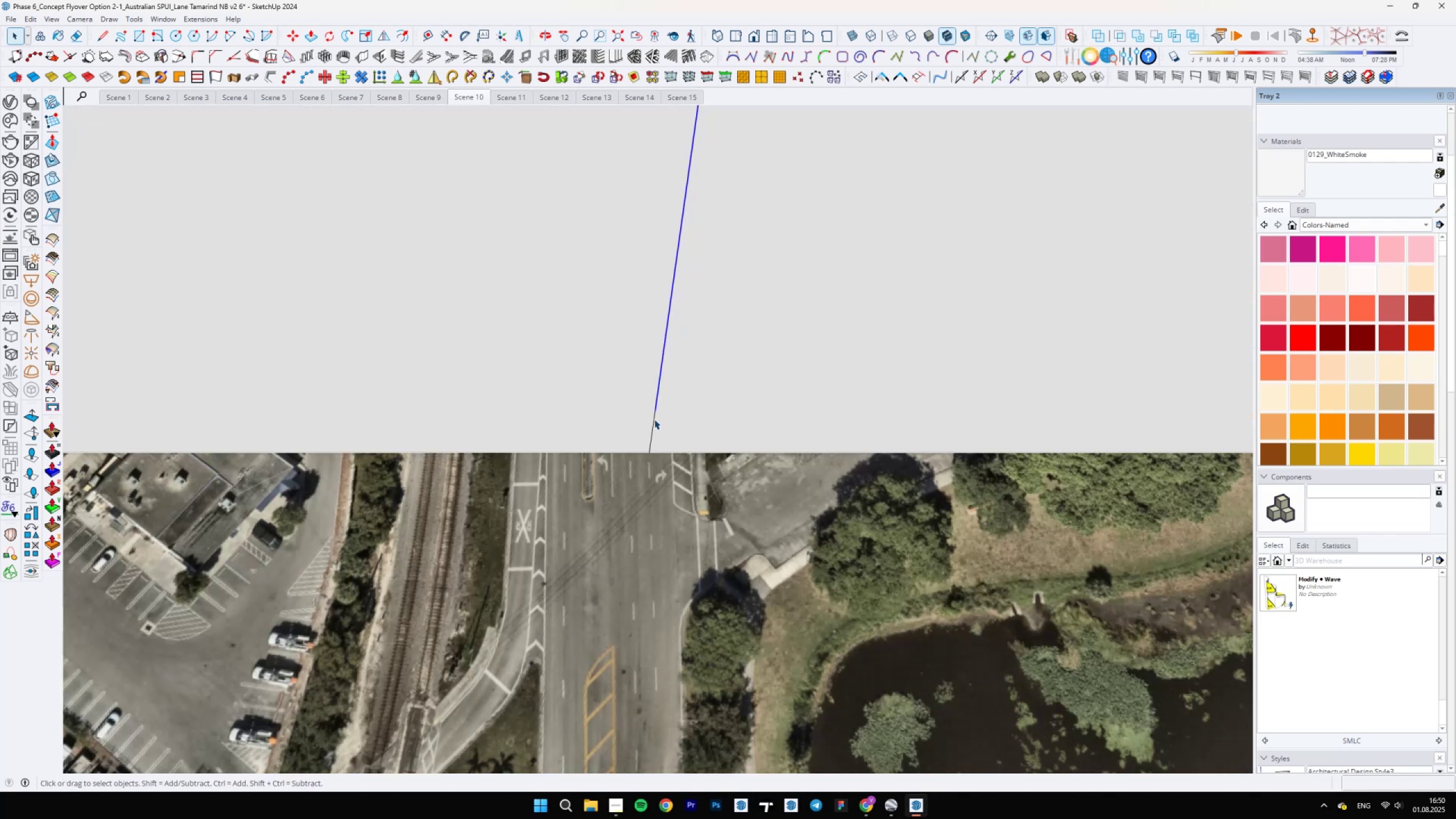 
left_click([653, 419])
 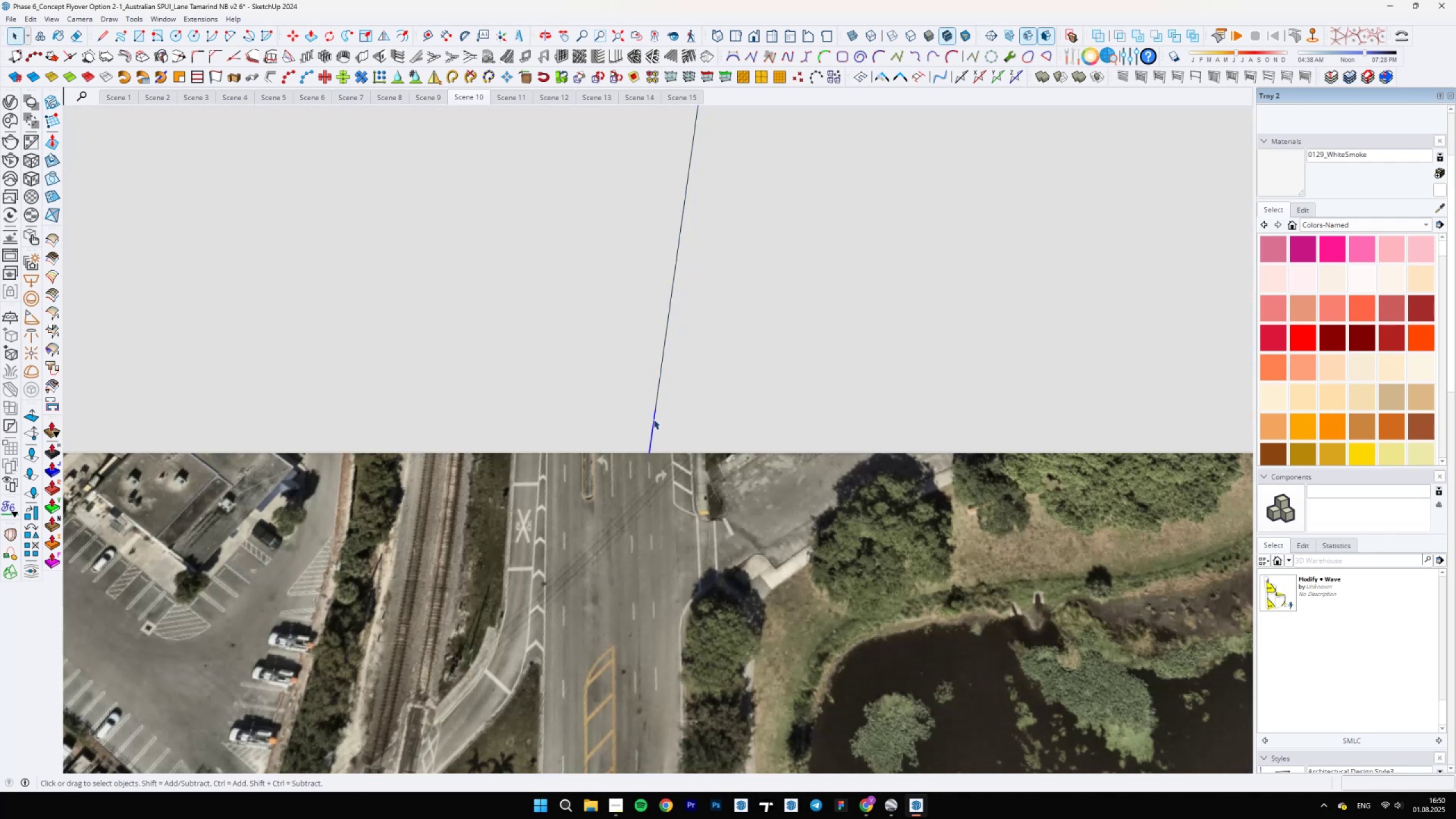 
hold_key(key=ShiftLeft, duration=0.5)
 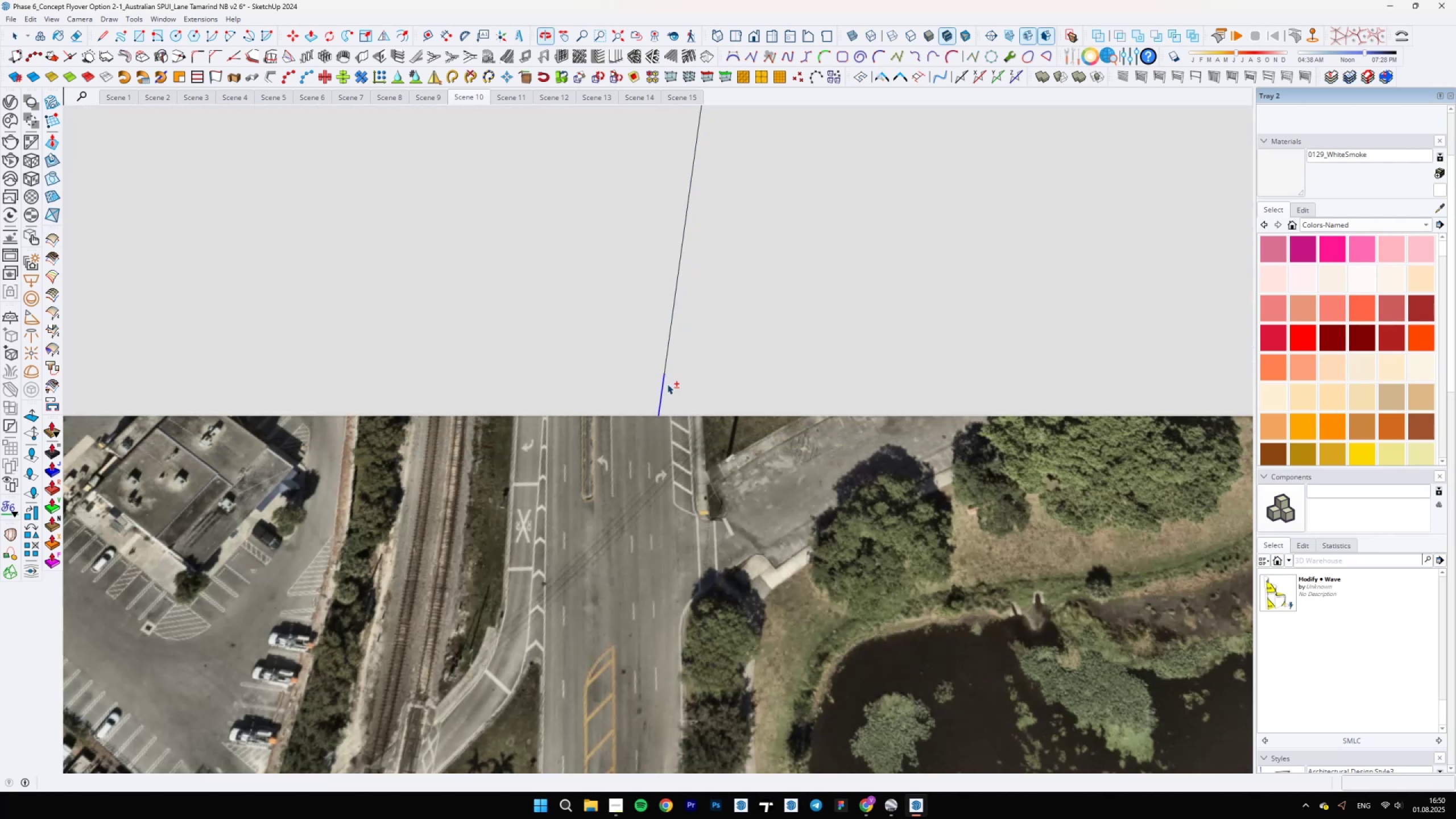 
hold_key(key=ControlLeft, duration=0.8)
left_click_drag(start_coordinate=[647, 343], to_coordinate=[676, 417])
 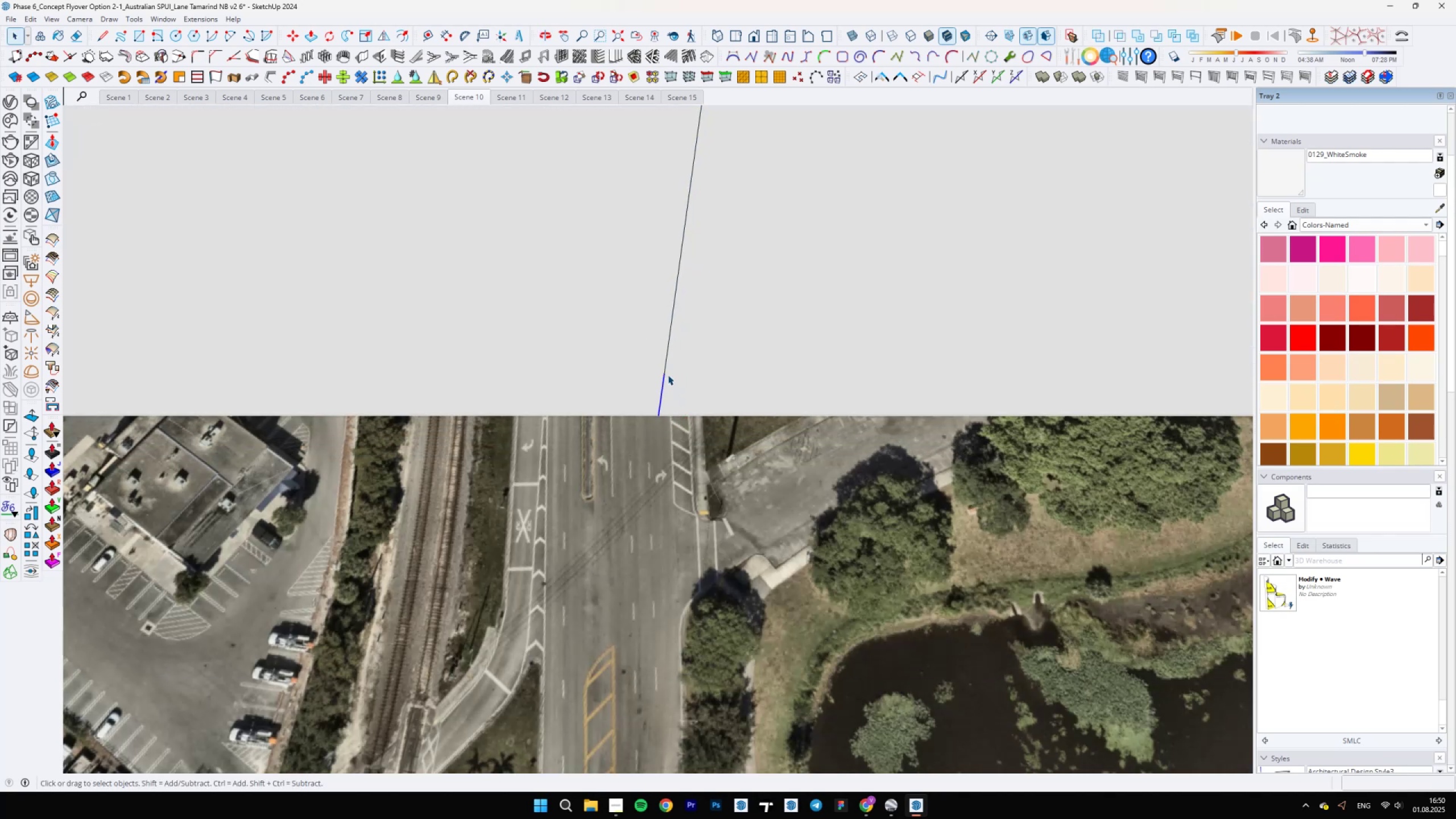 
left_click([665, 366])
 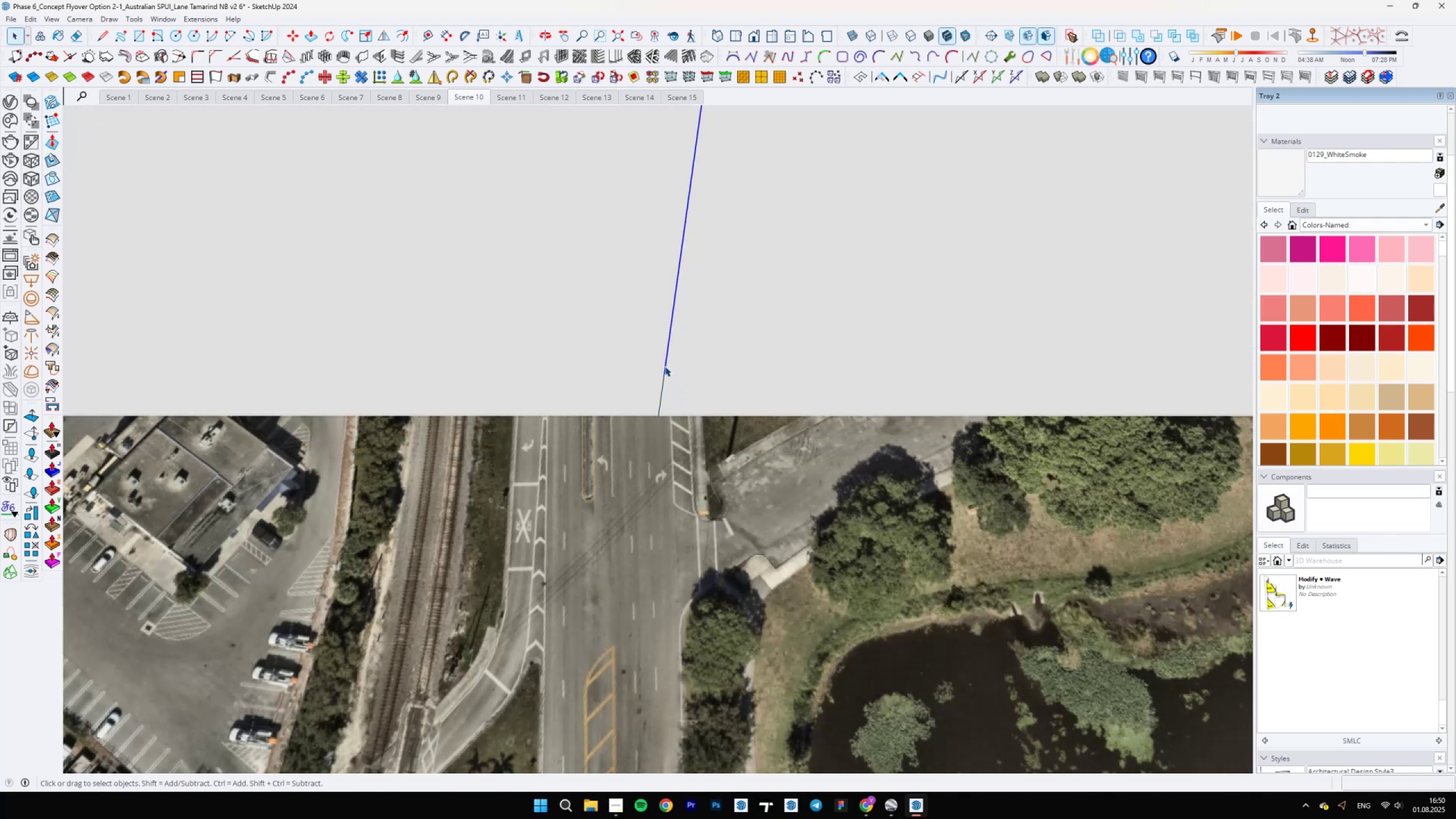 
hold_key(key=ControlLeft, duration=1.01)
left_click([664, 379])
 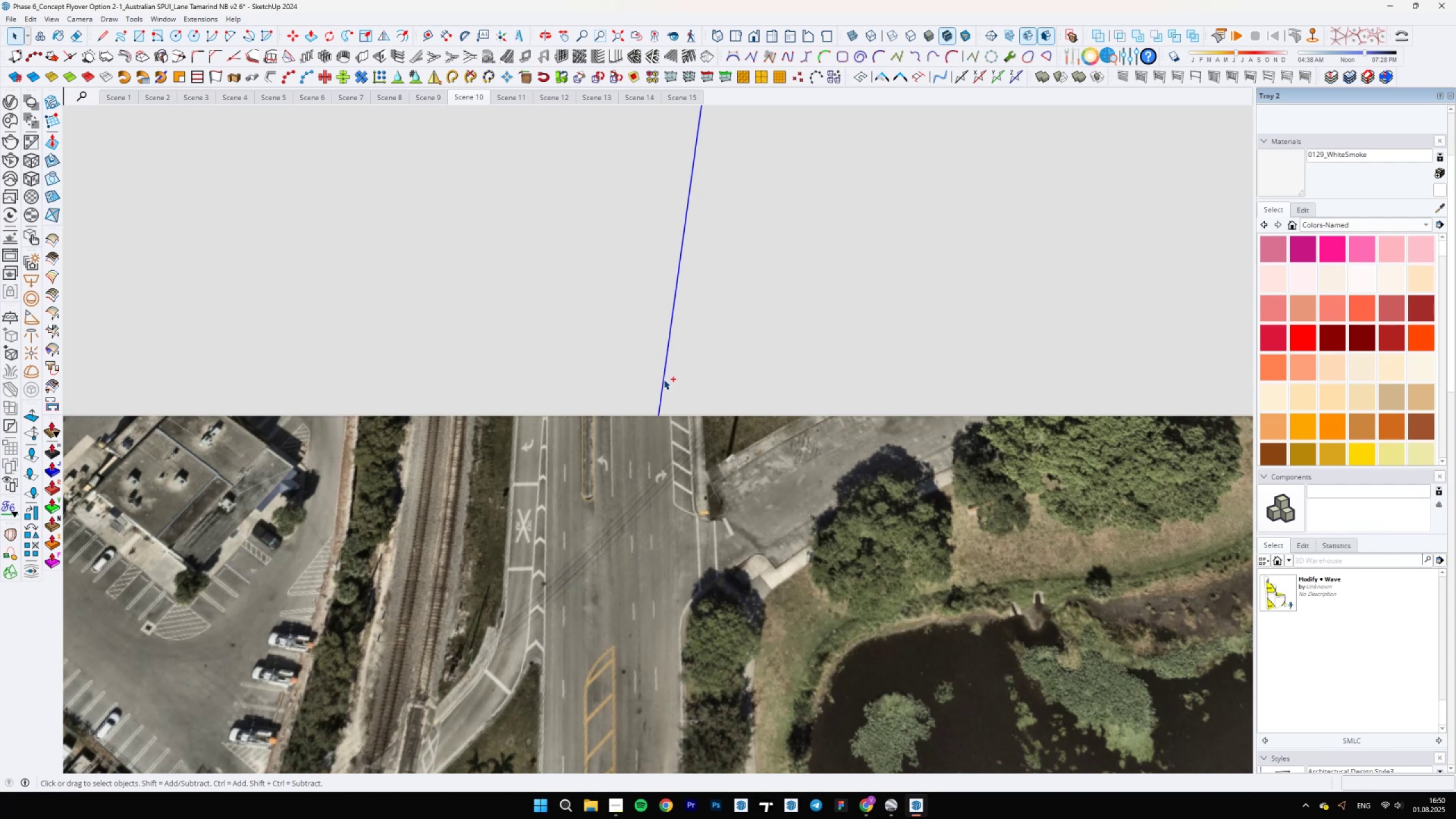 
right_click([664, 379])
 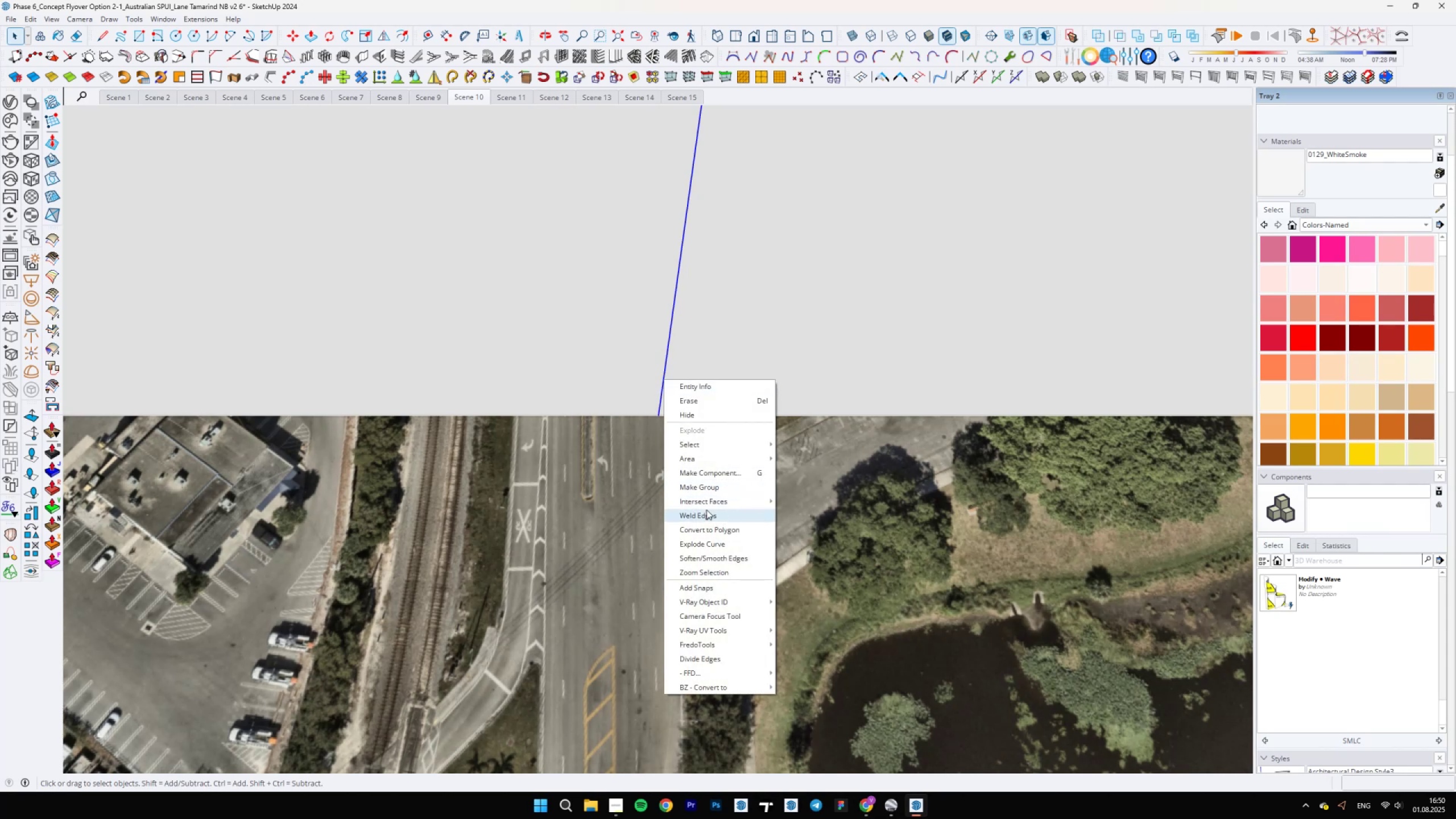 
left_click([705, 515])
 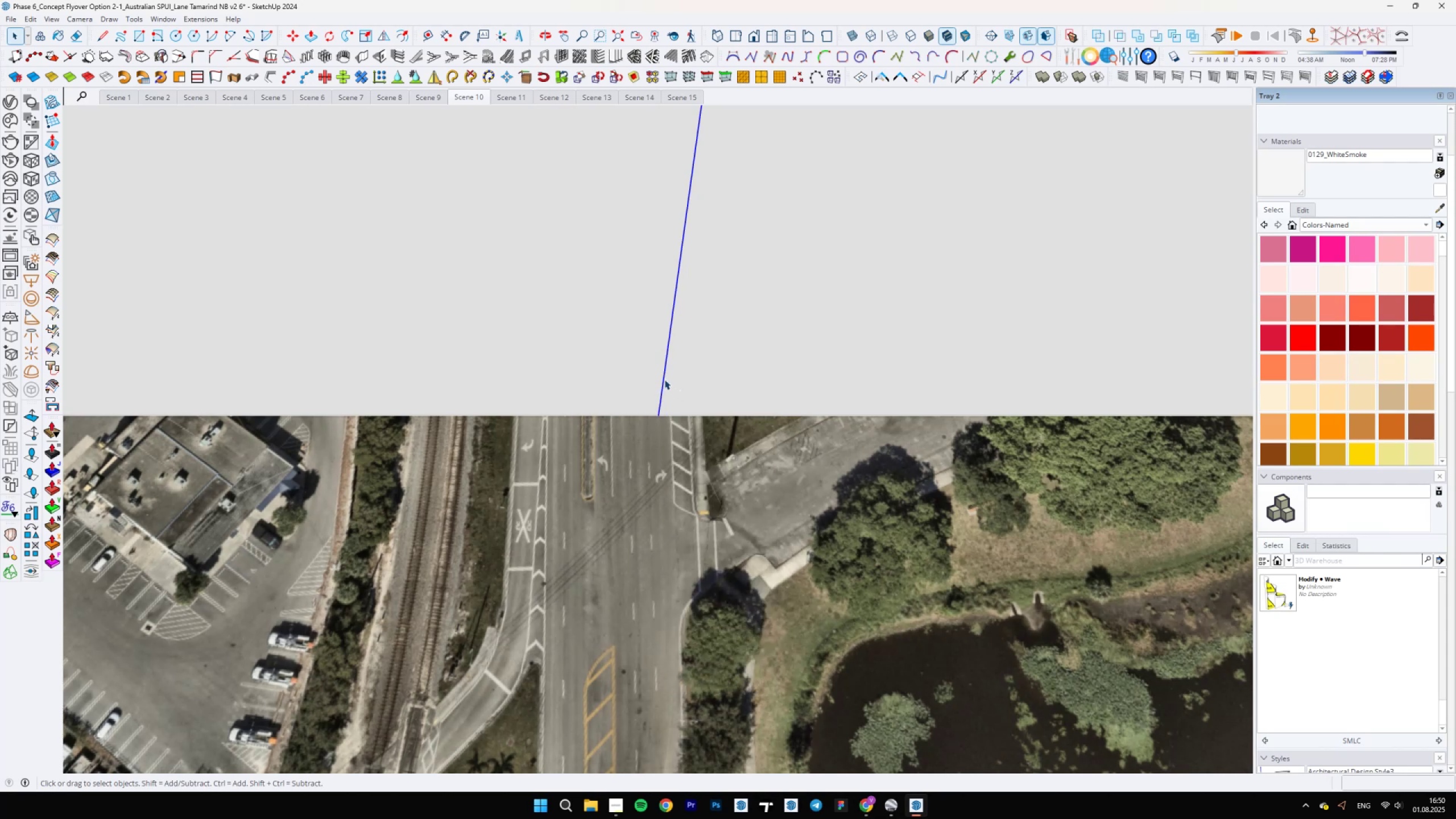 
left_click([663, 379])
 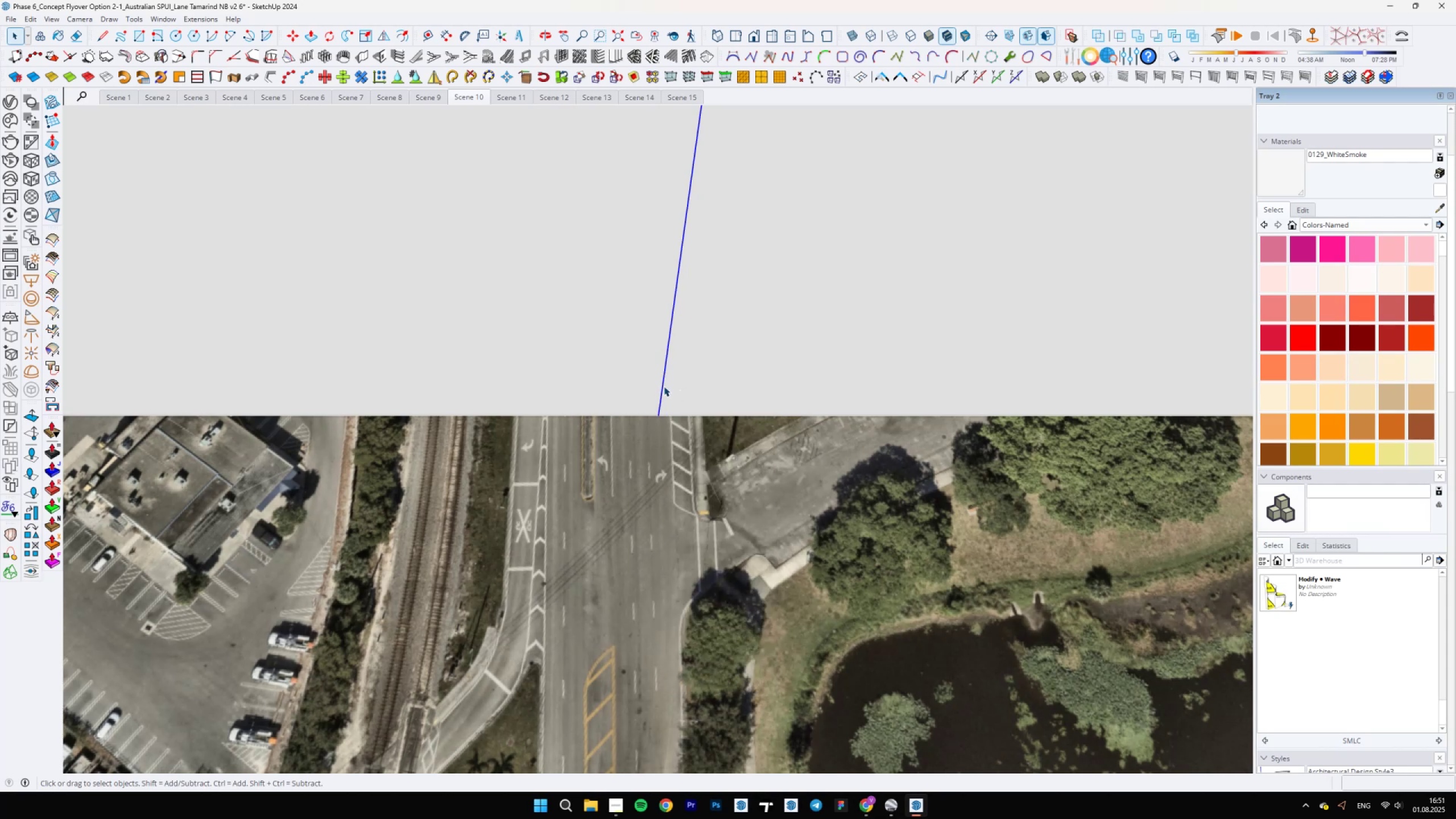 
left_click([663, 387])
 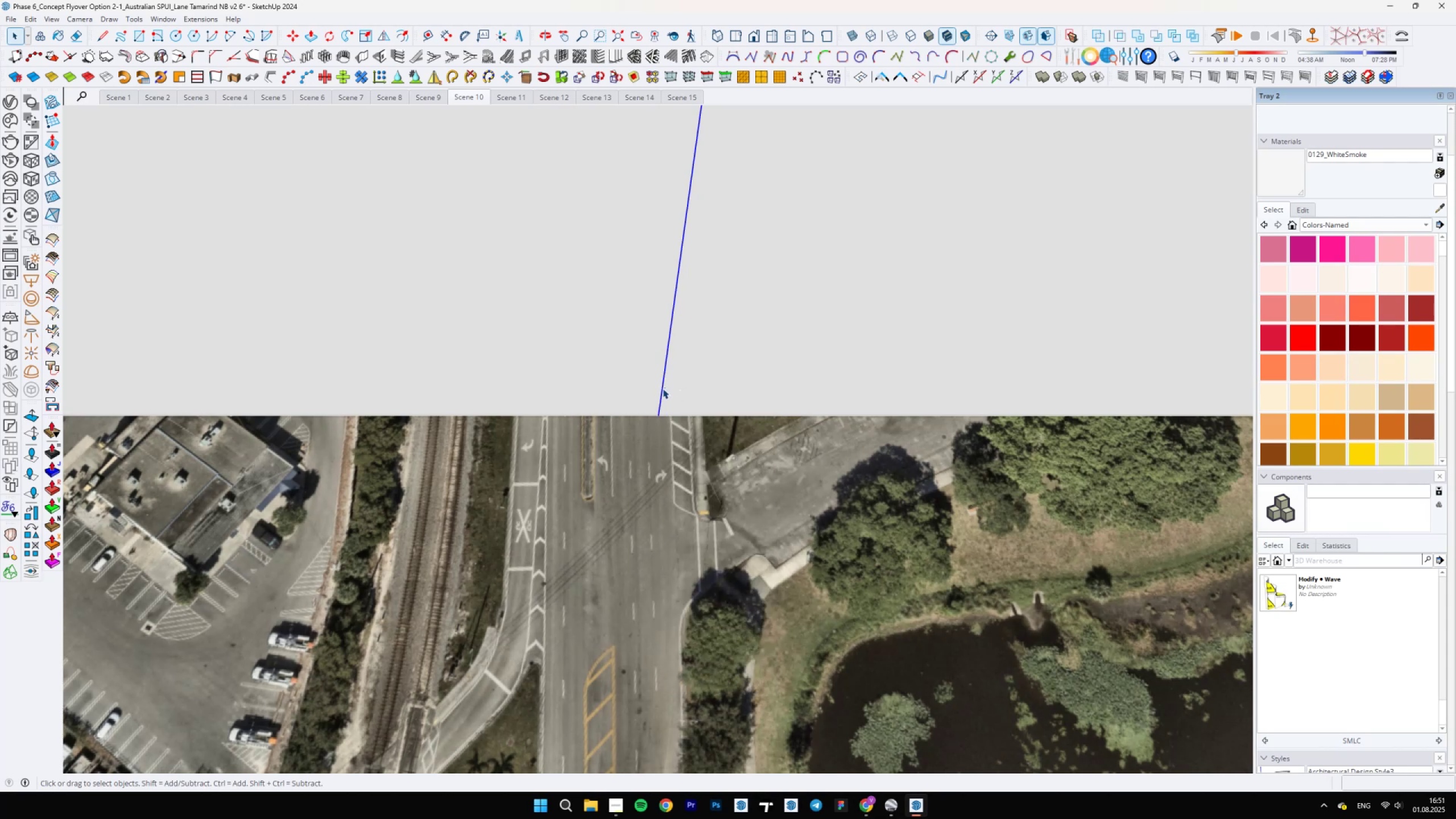 
scroll: coordinate [648, 536], scroll_direction: down, amount: 14.0
 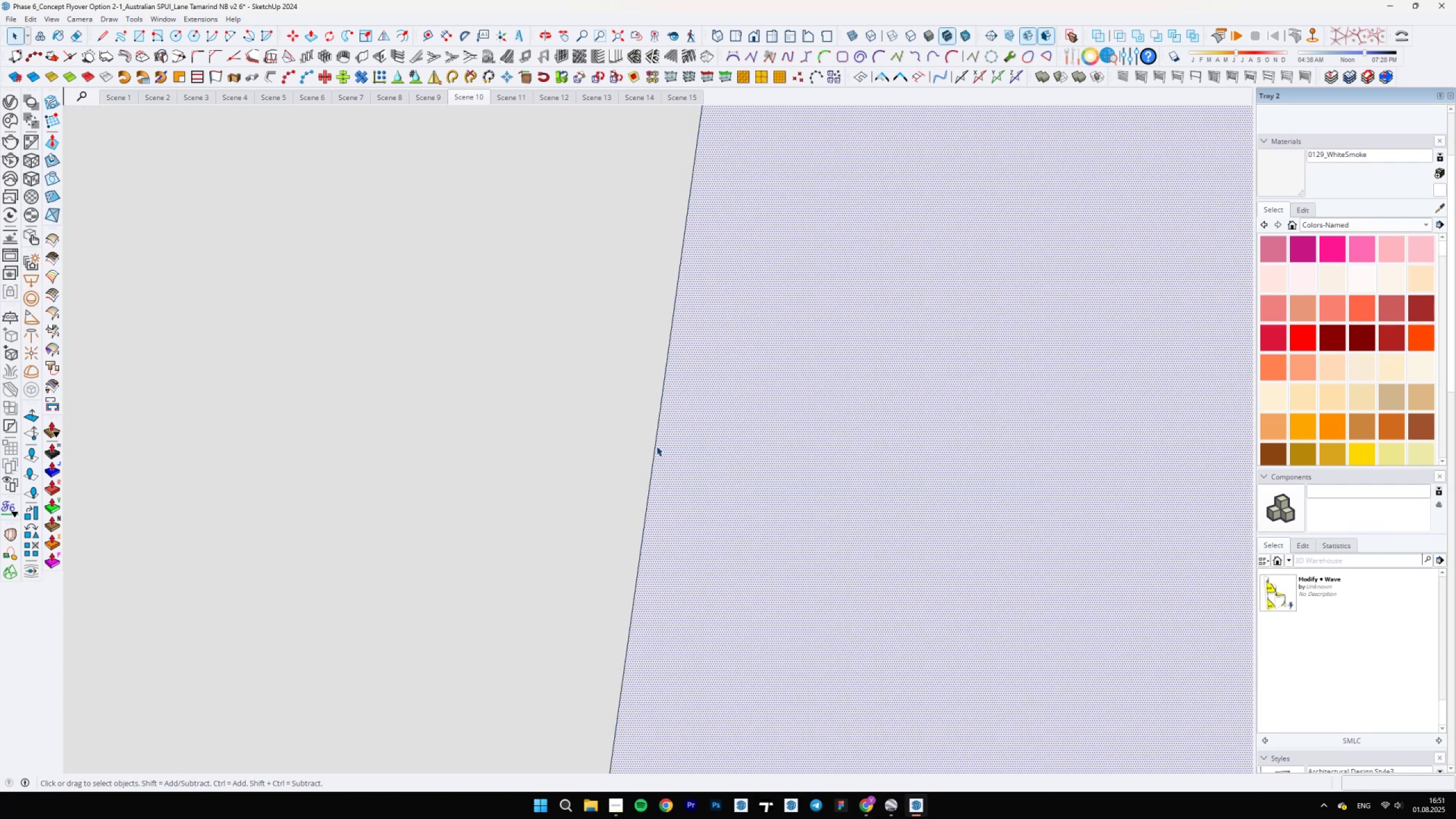 
double_click([656, 445])
 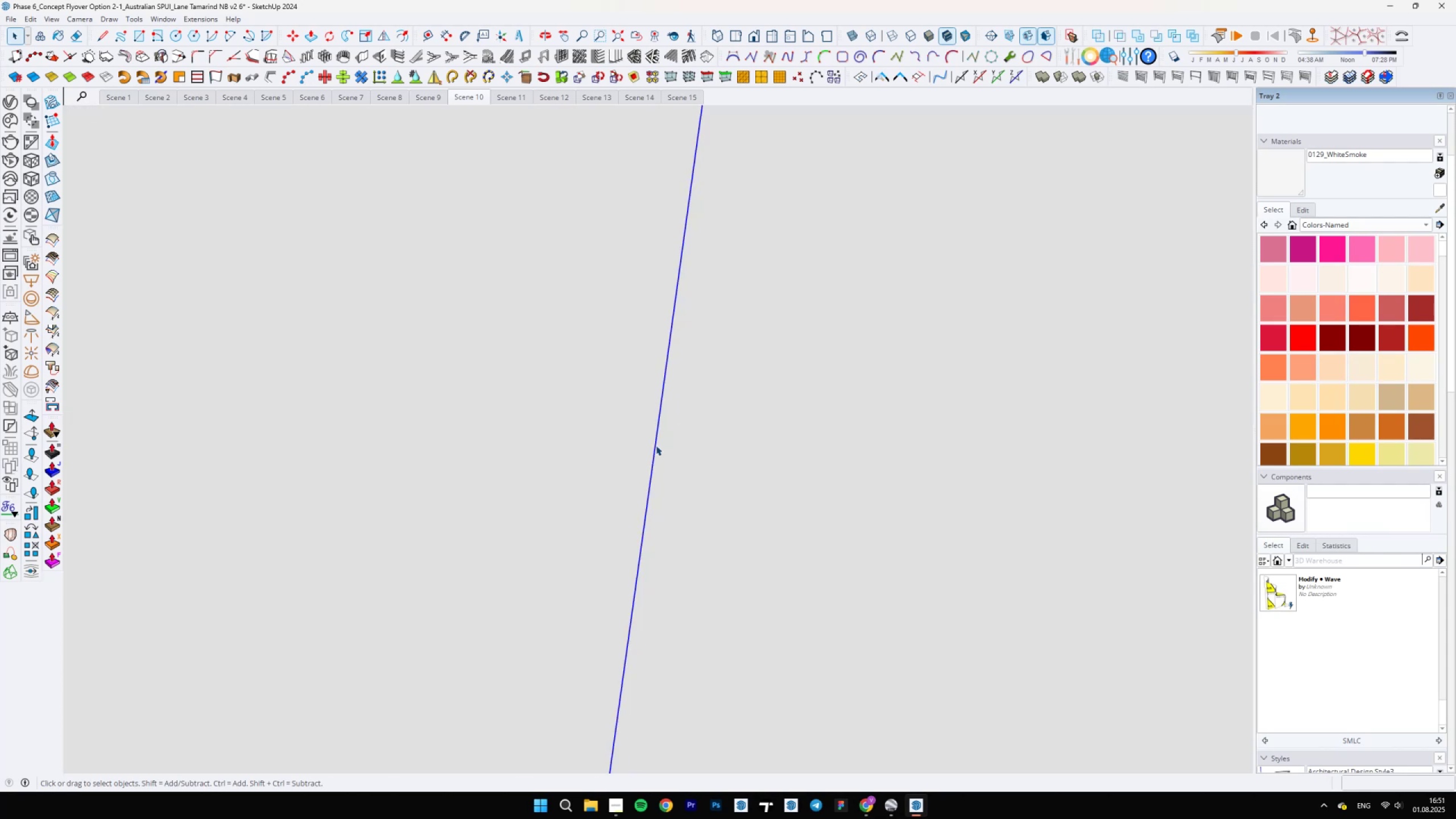 
scroll: coordinate [651, 497], scroll_direction: down, amount: 78.0
 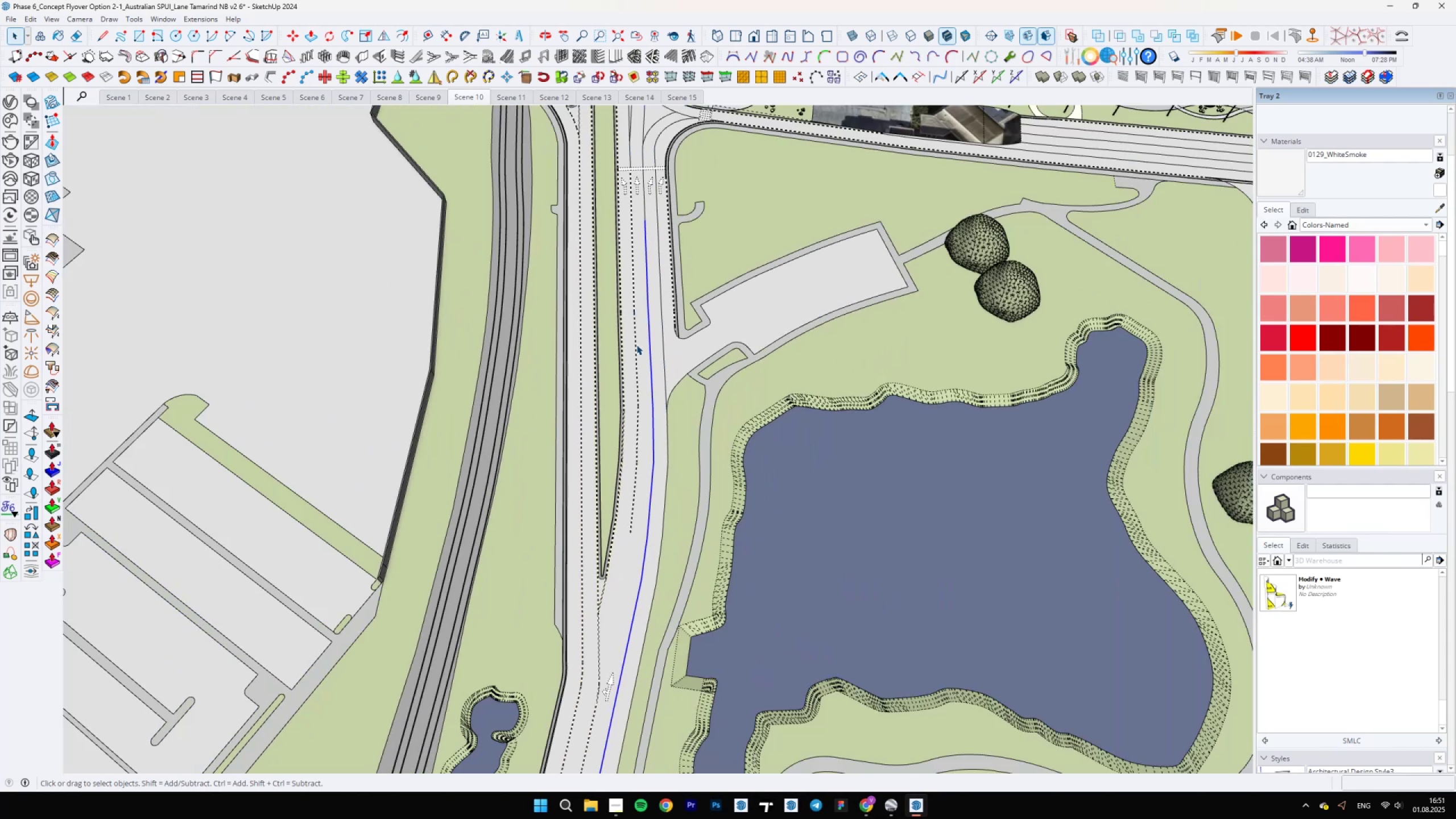 
scroll: coordinate [704, 428], scroll_direction: up, amount: 43.0
 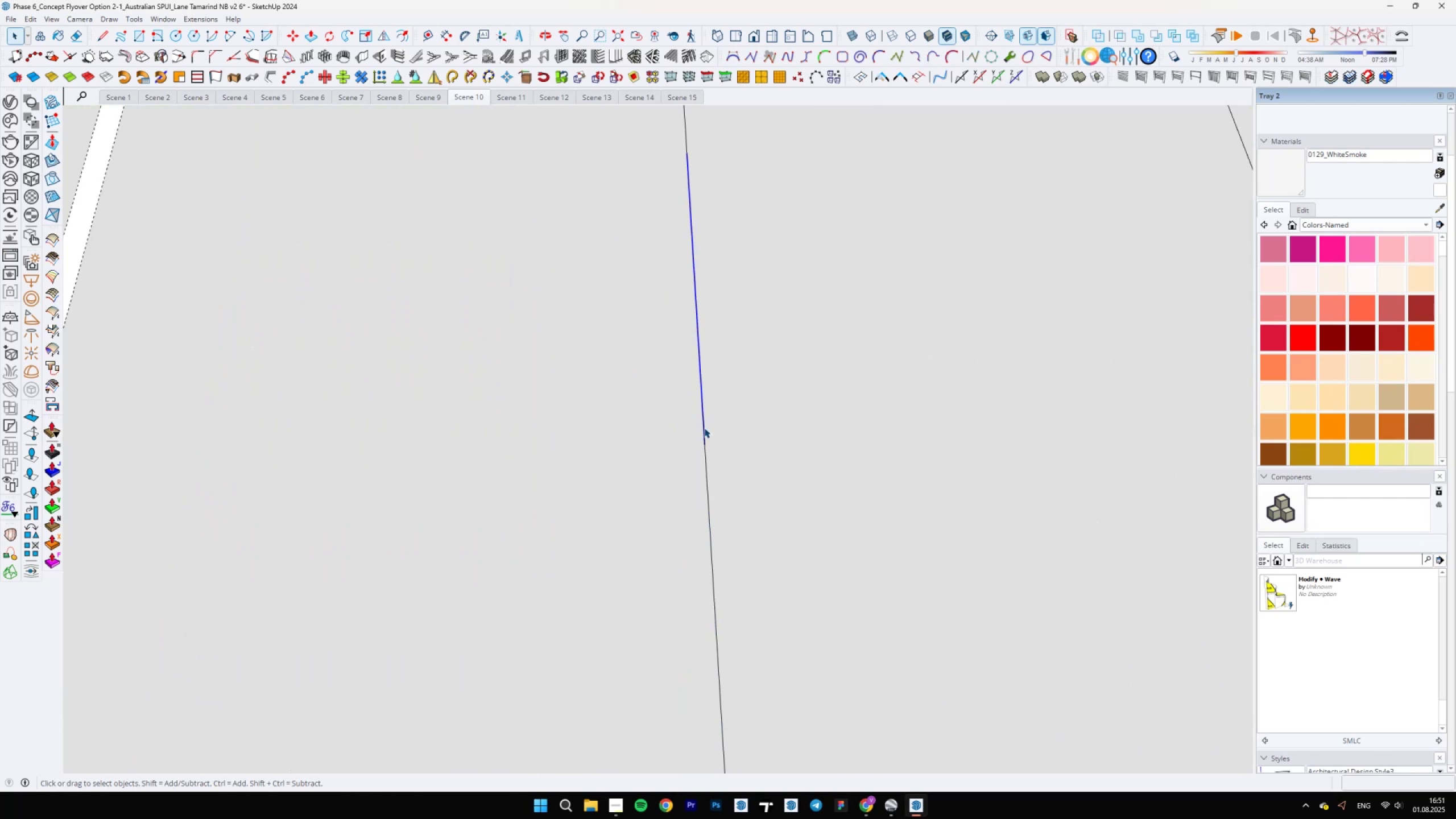 
hold_key(key=ShiftLeft, duration=0.48)
 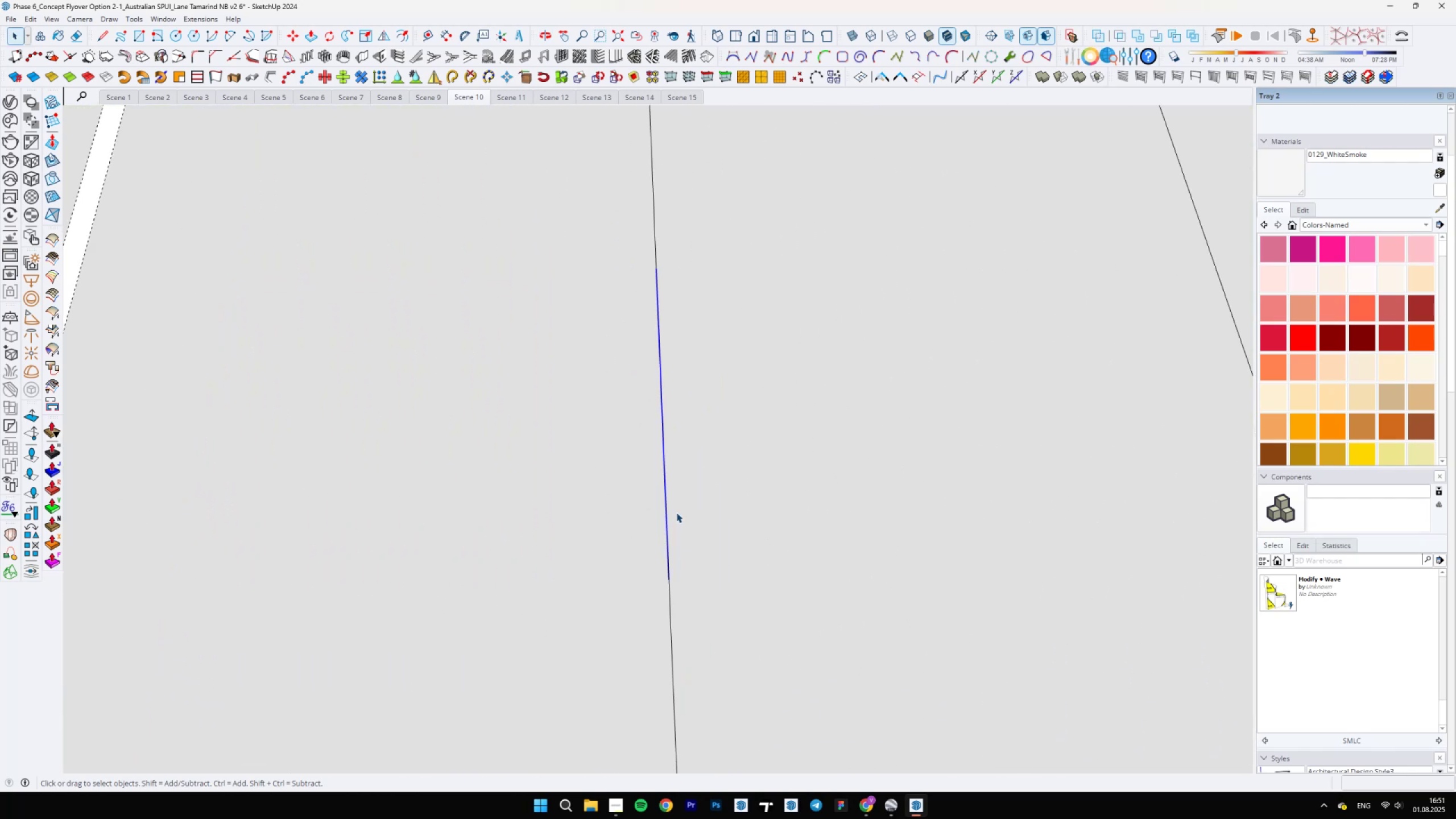 
key(Delete)
 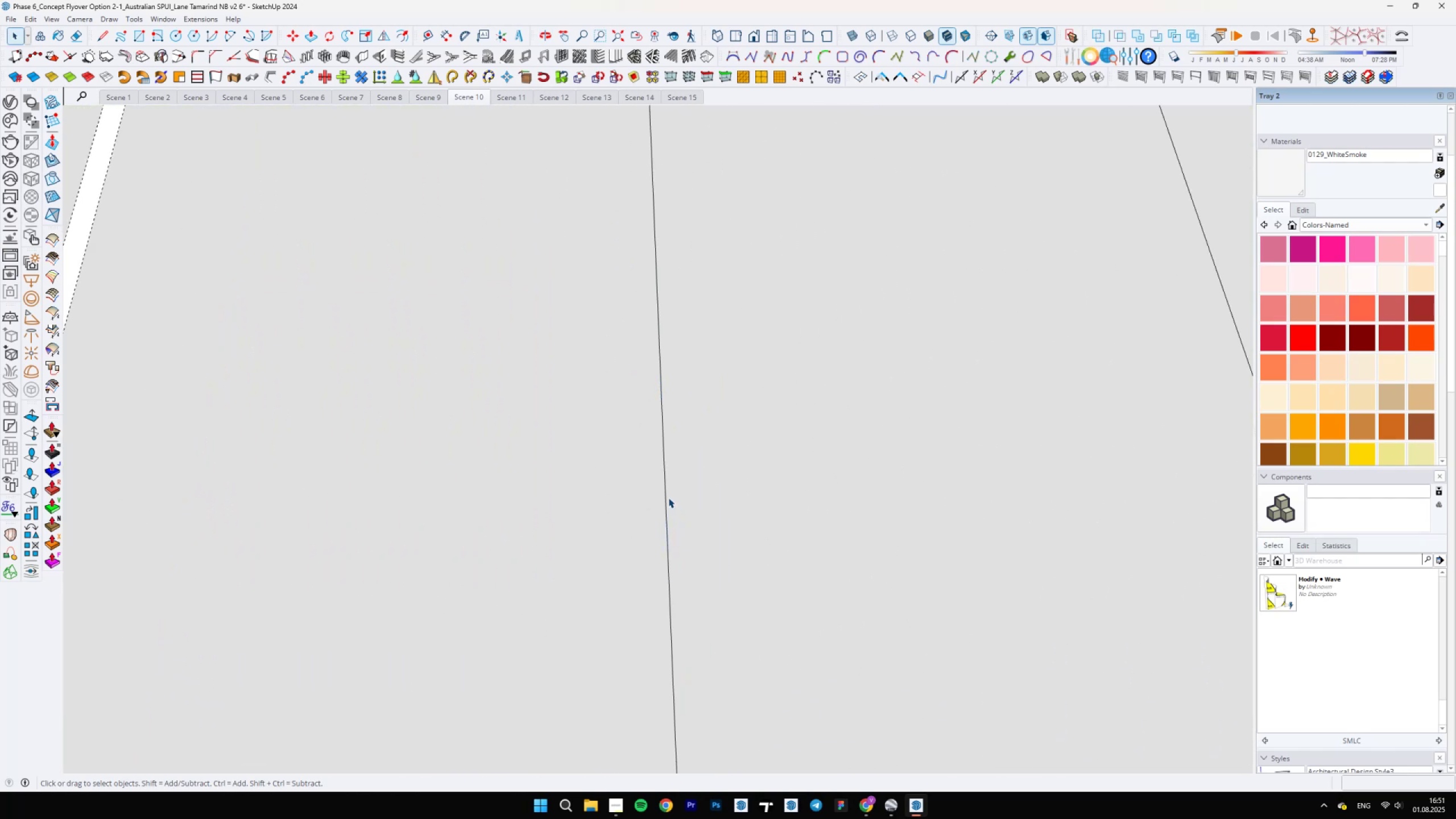 
left_click([665, 498])
 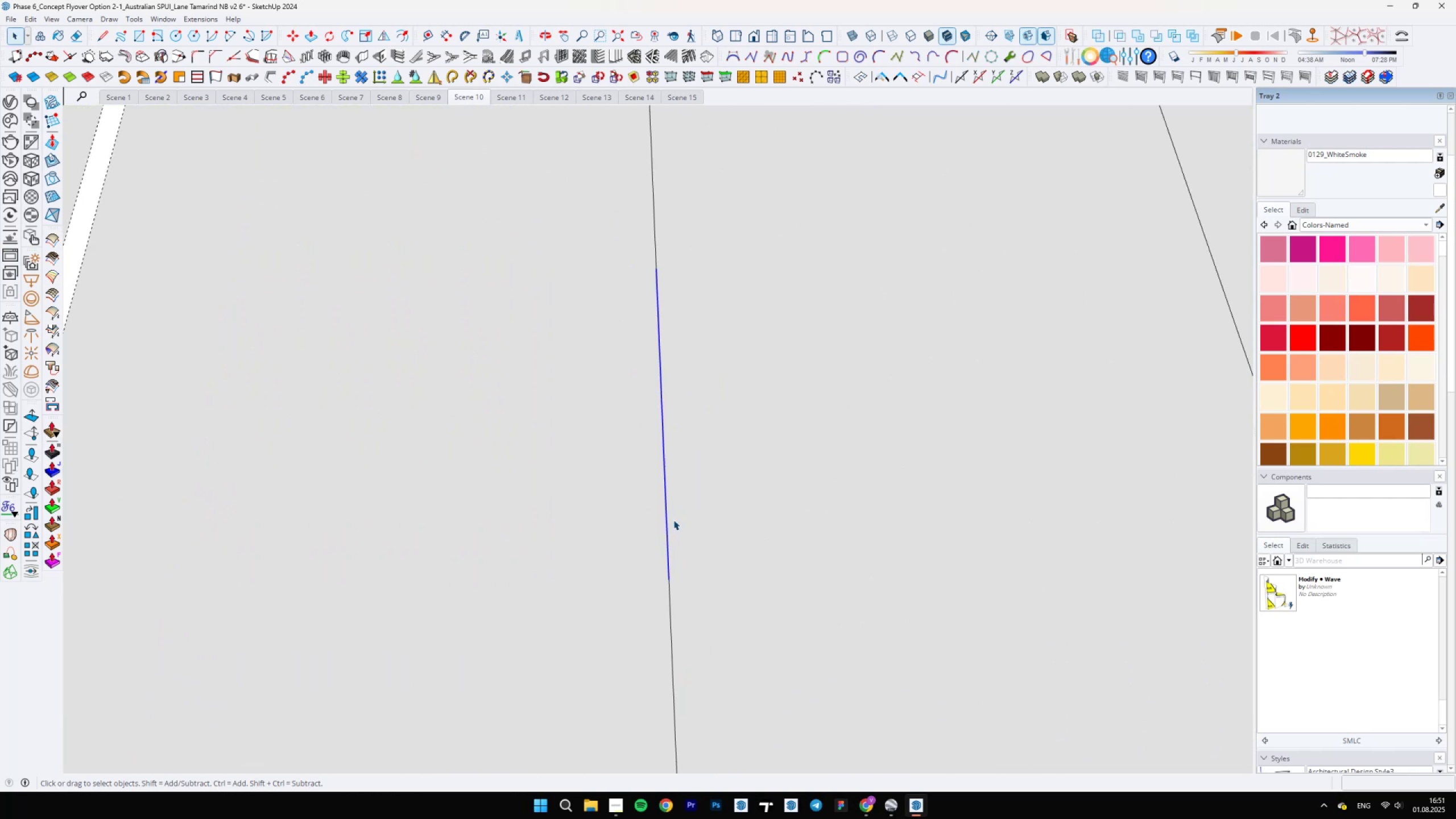 
hold_key(key=ControlLeft, duration=0.82)
left_click([669, 598])
 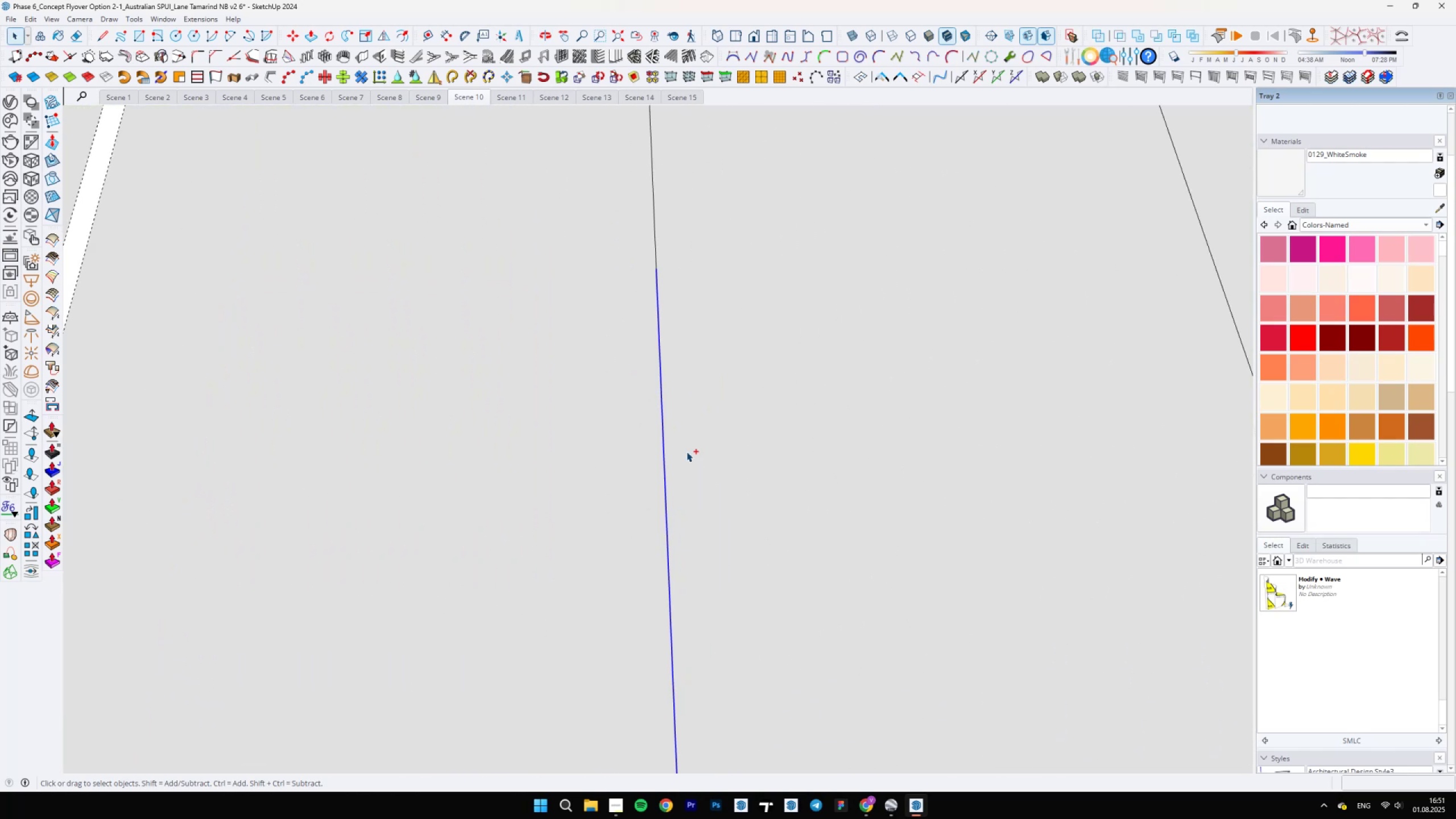 
key(CapsLock)
 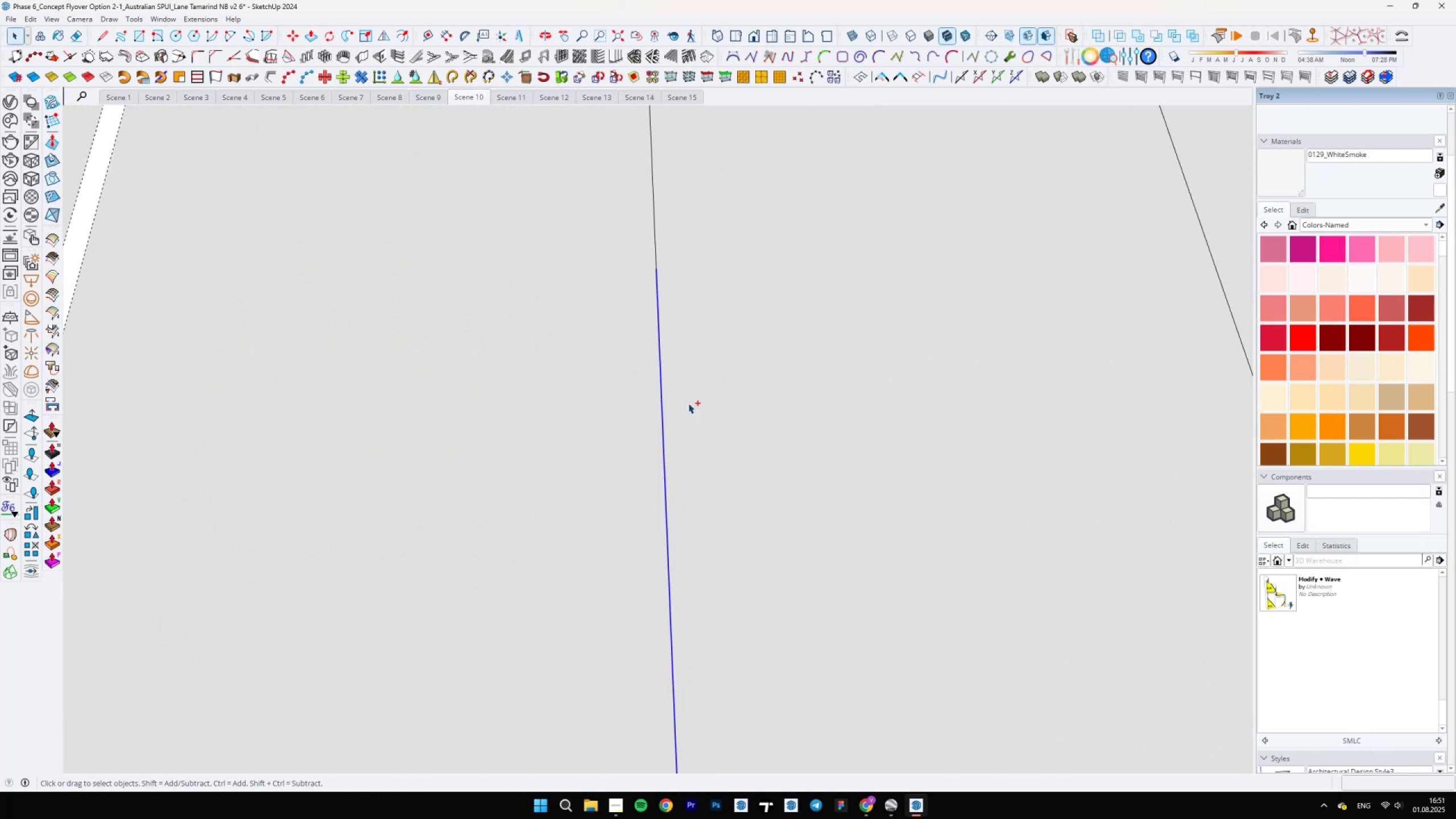 
hold_key(key=ShiftLeft, duration=0.55)
 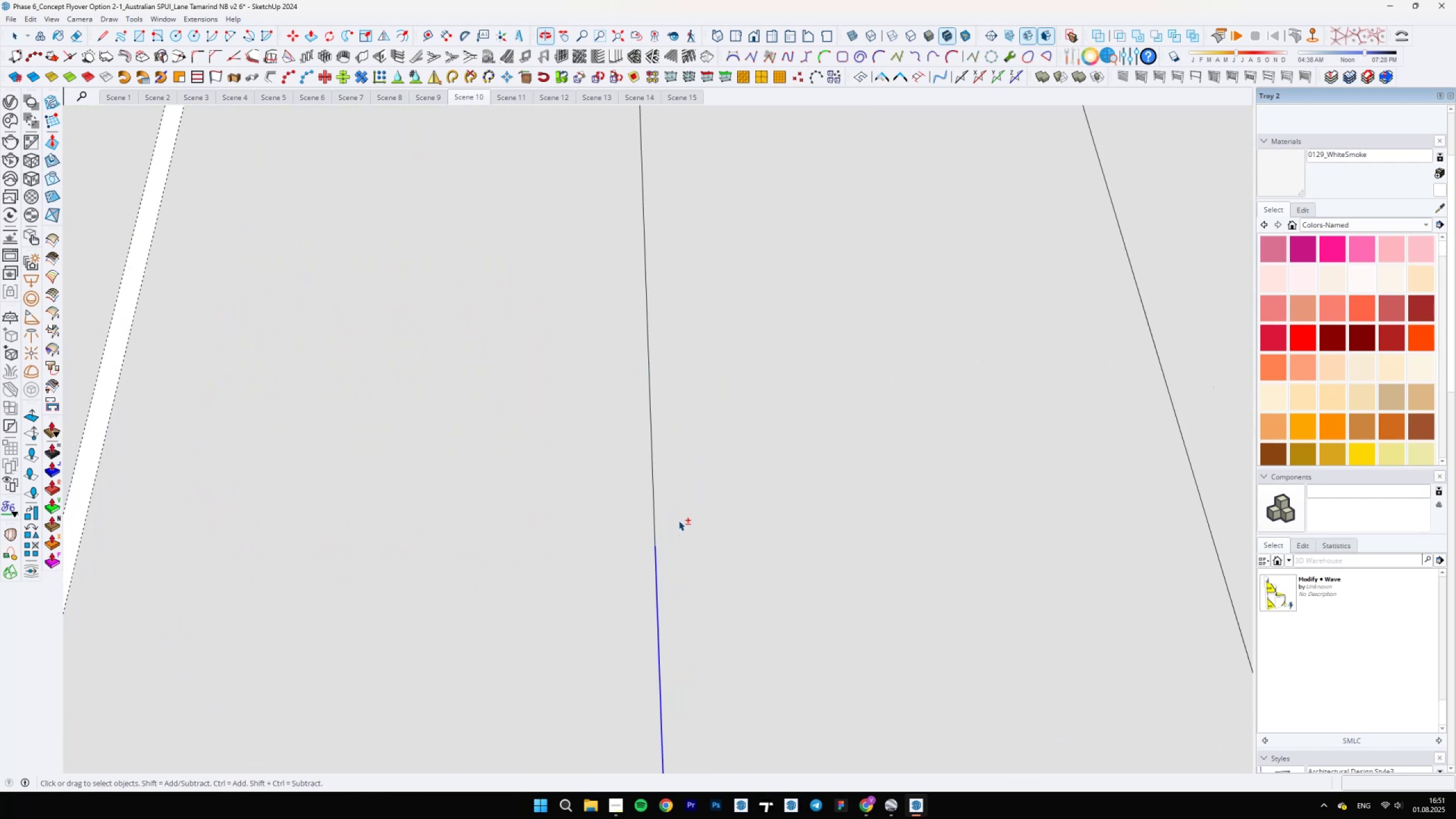 
hold_key(key=ControlLeft, duration=0.88)
left_click([652, 508])
 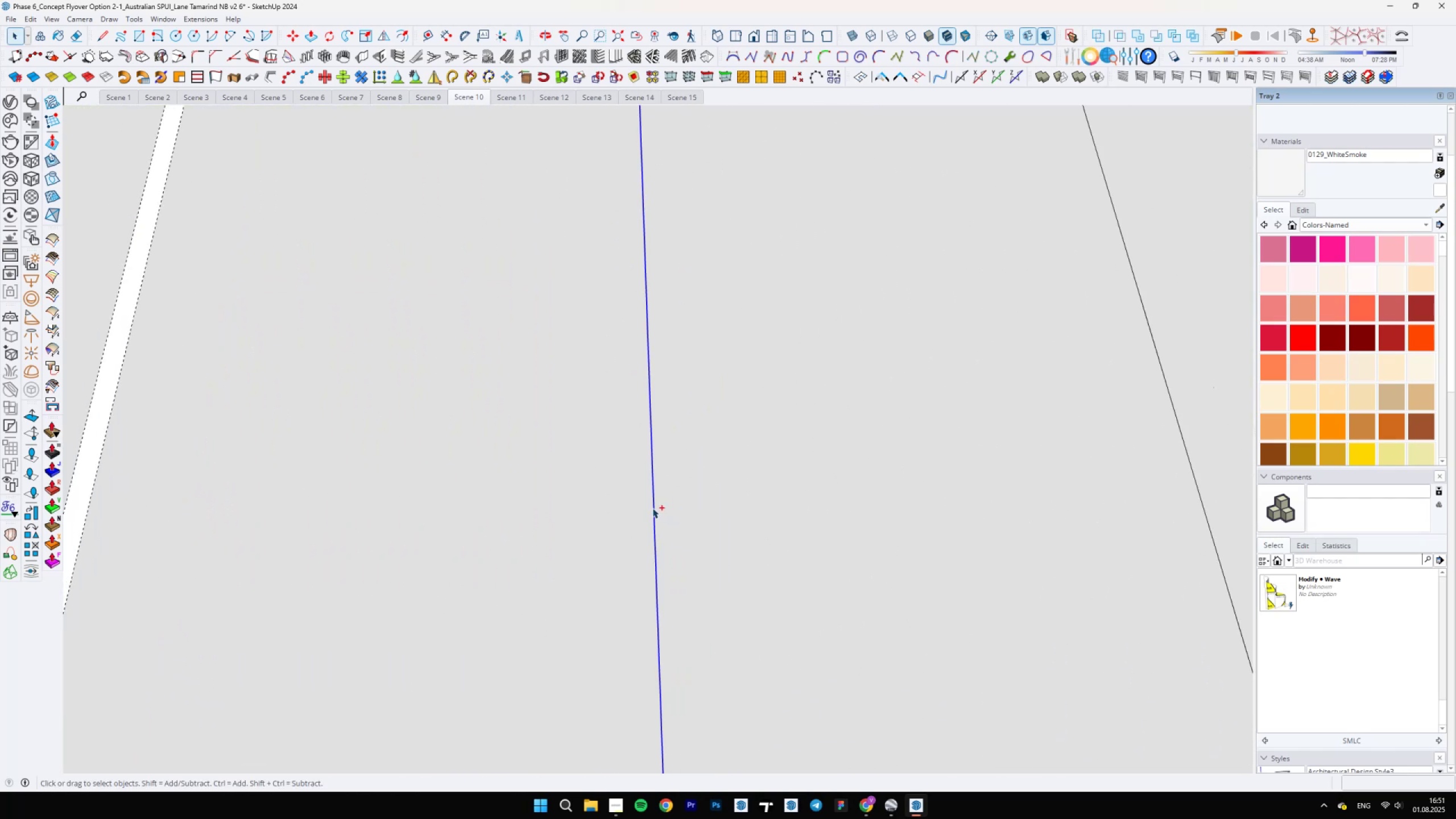 
right_click([652, 508])
 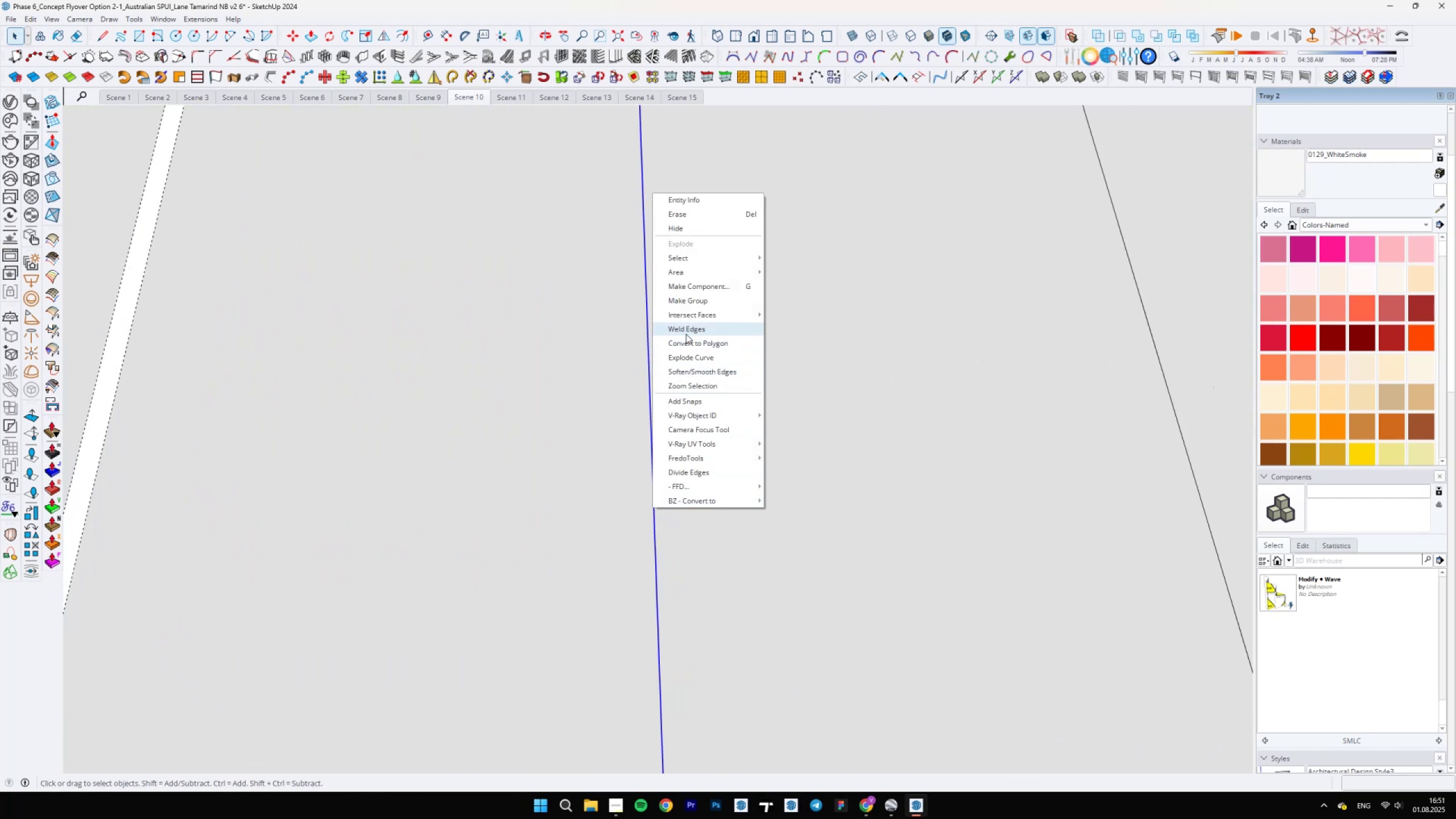 
double_click([635, 467])
 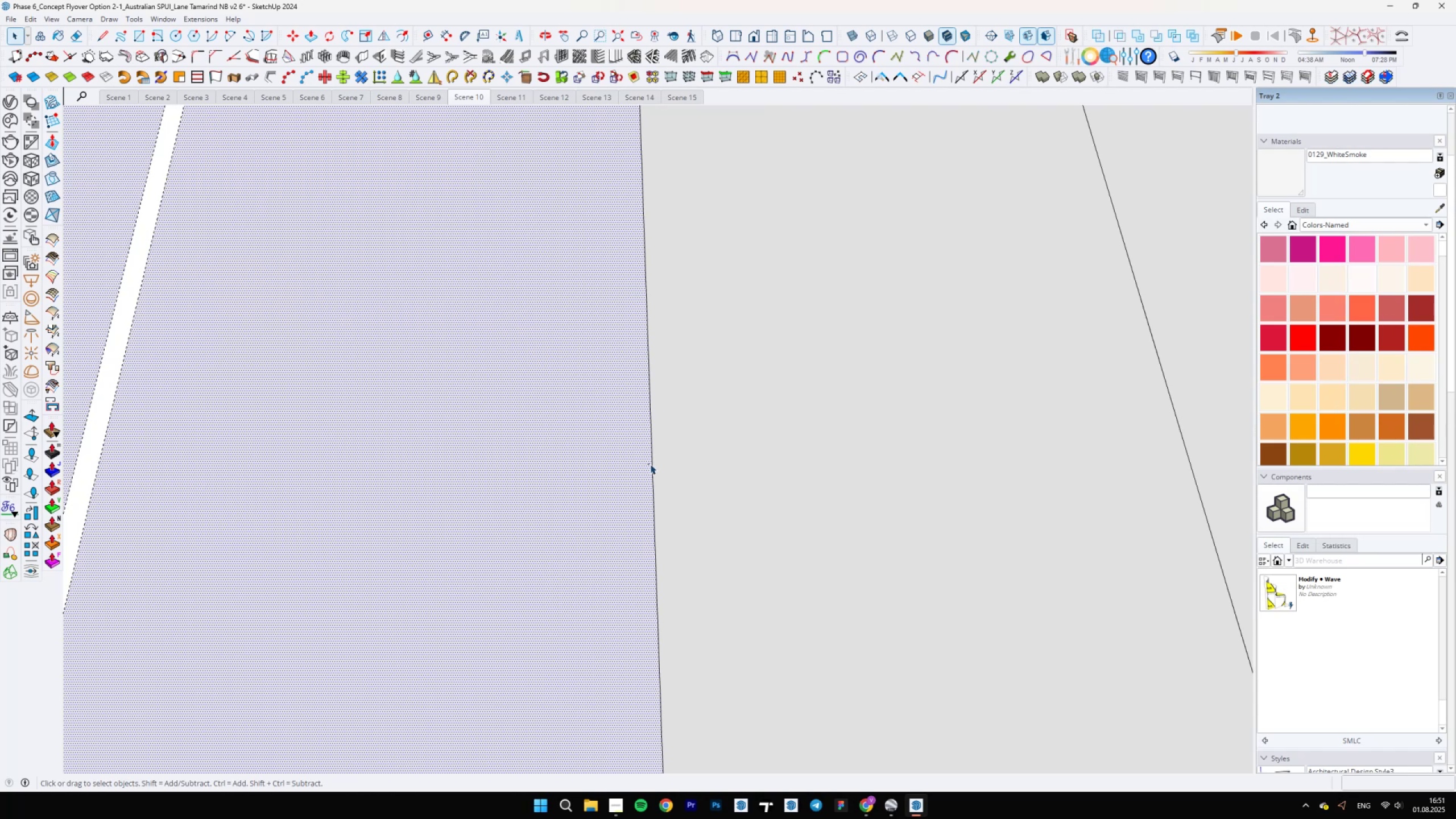 
left_click([653, 464])
 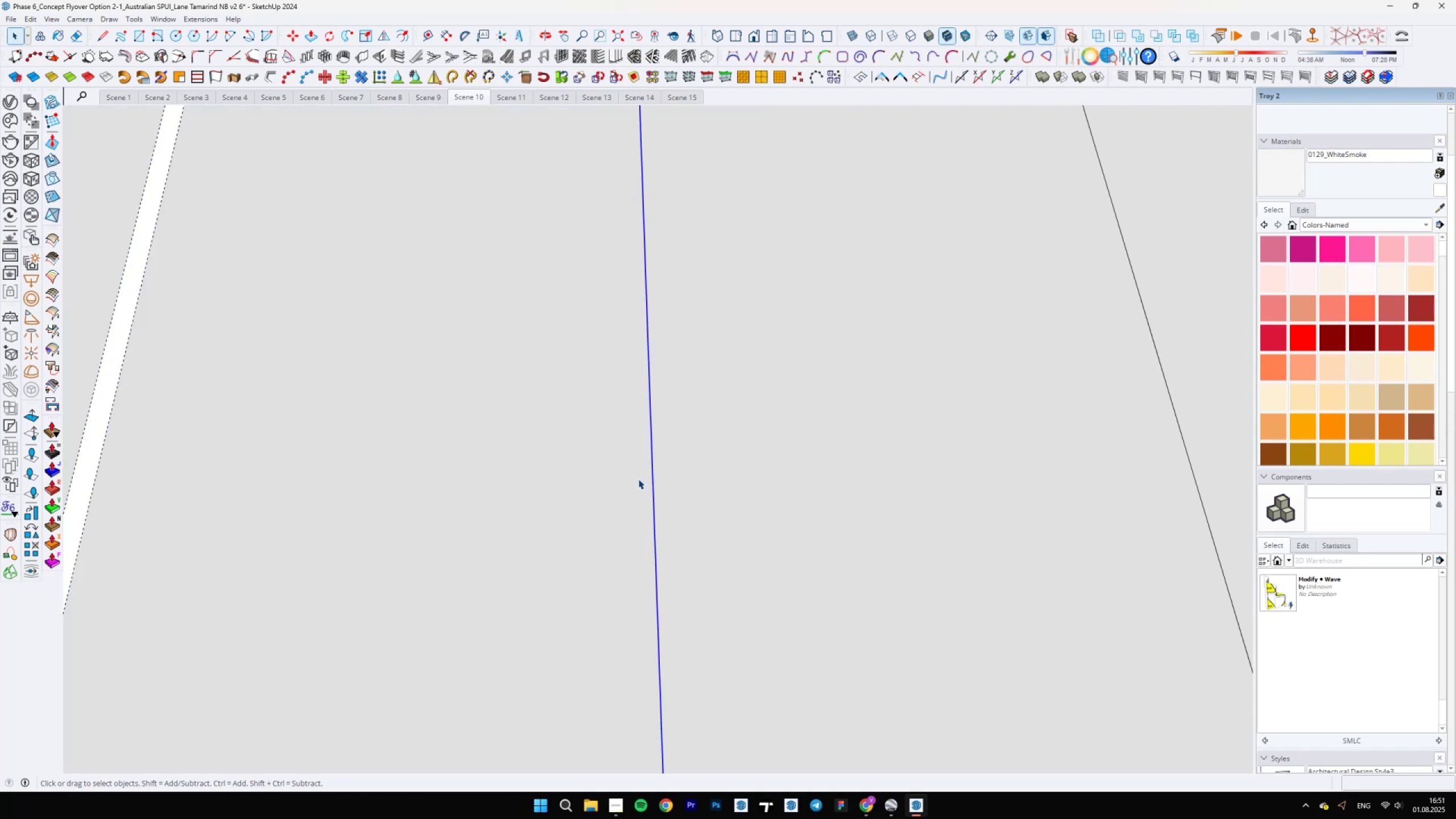 
scroll: coordinate [651, 320], scroll_direction: down, amount: 24.0
 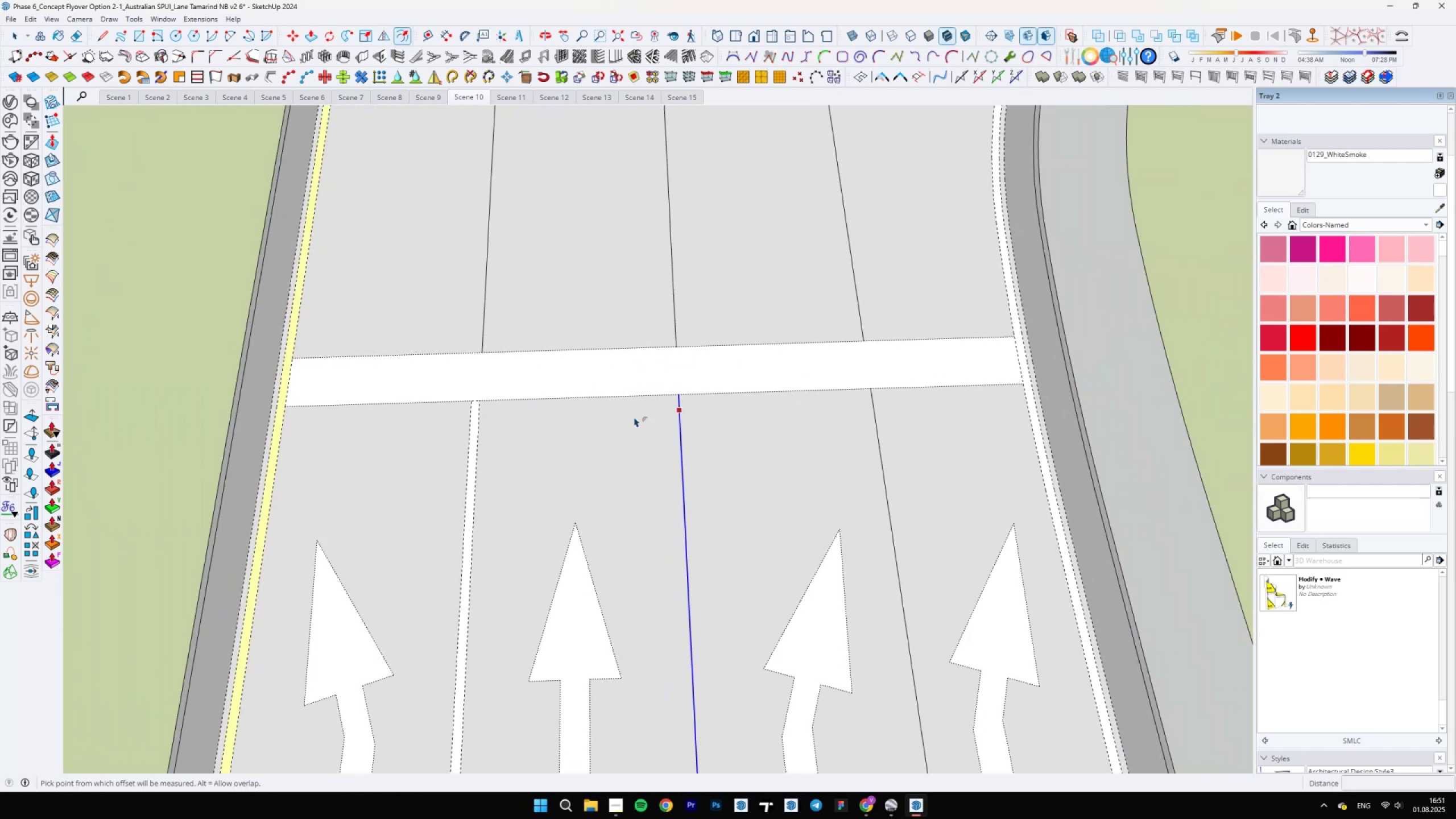 
left_click([682, 434])
 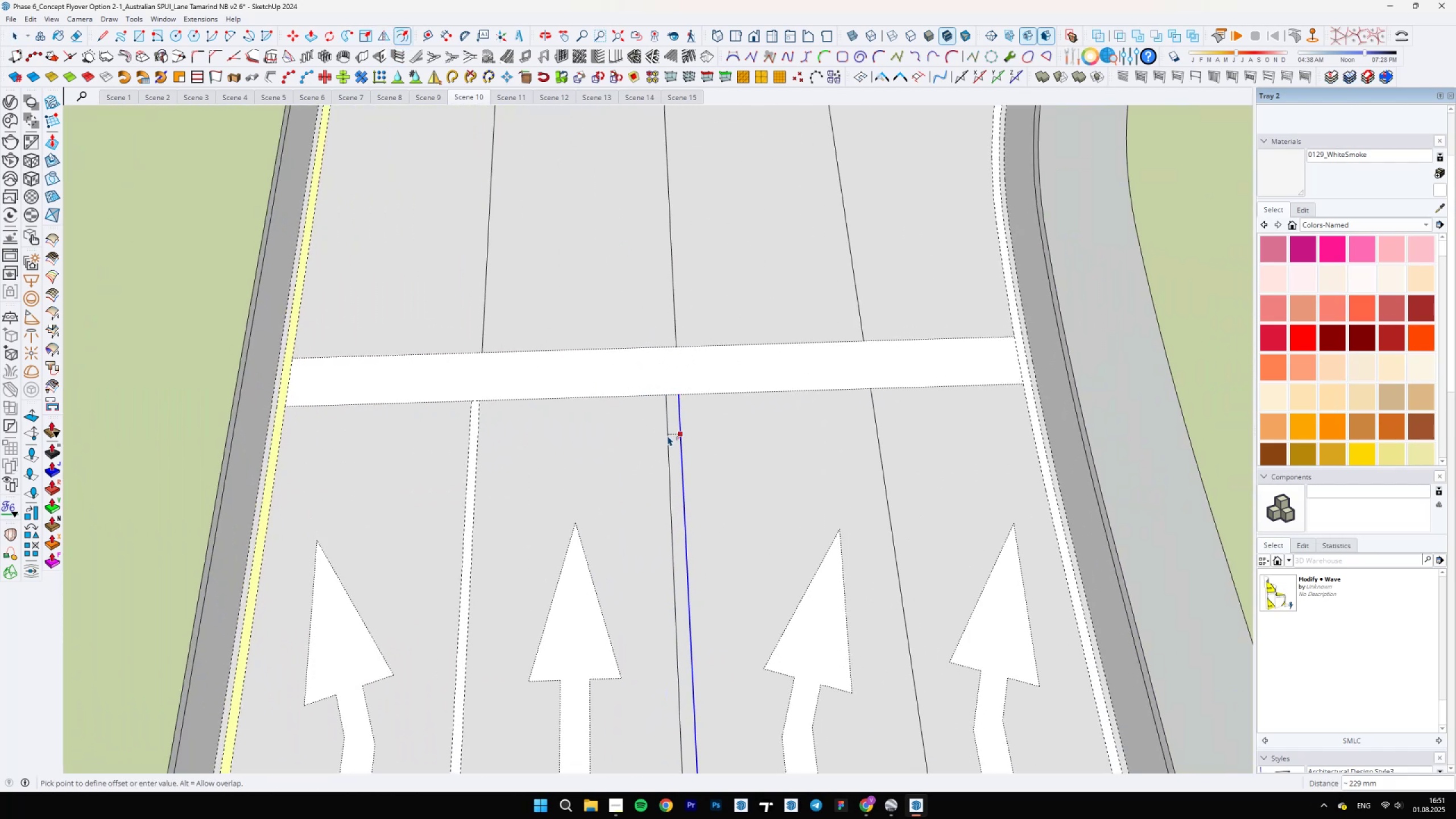 
type(150)
 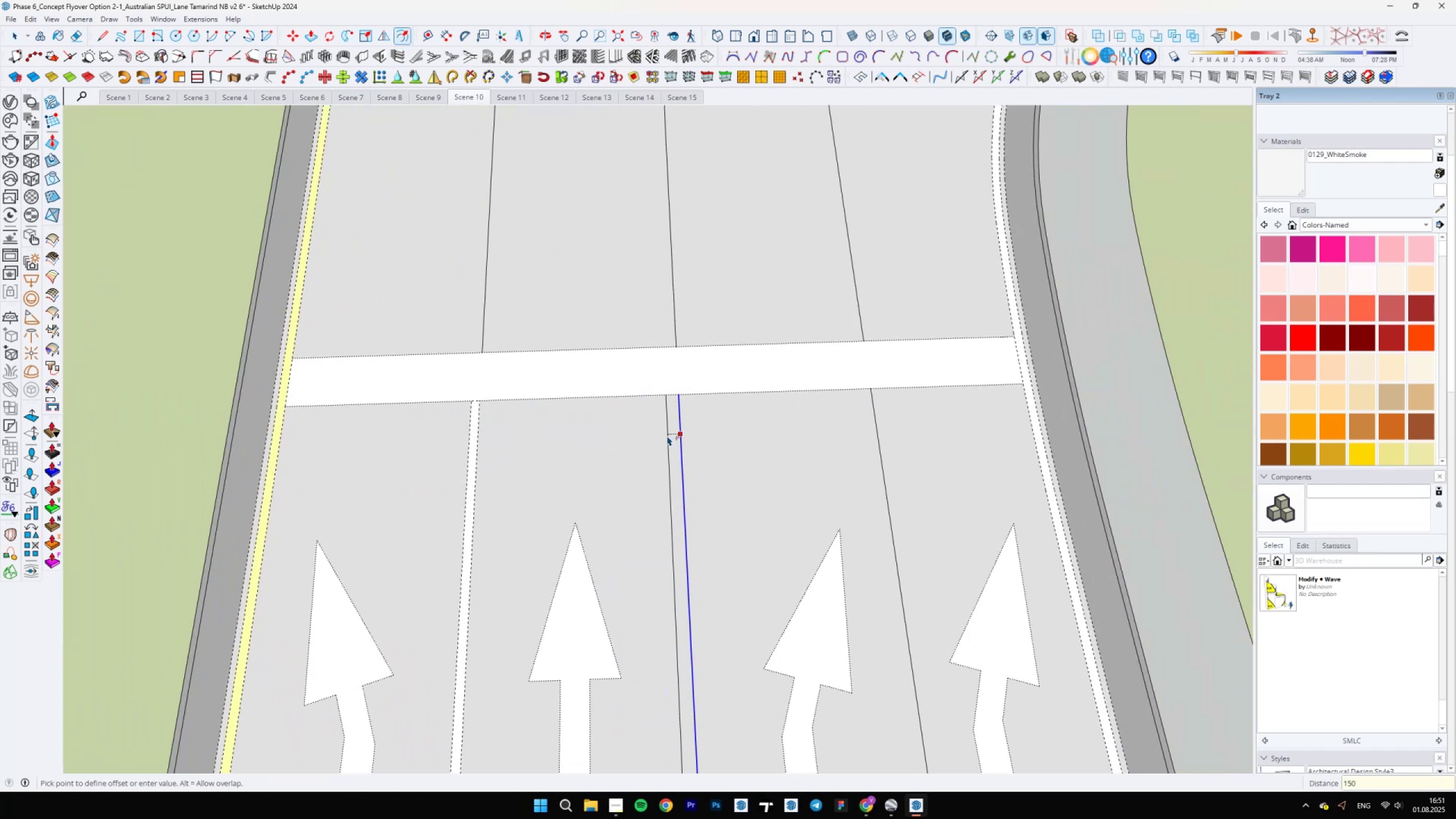 
key(Enter)
 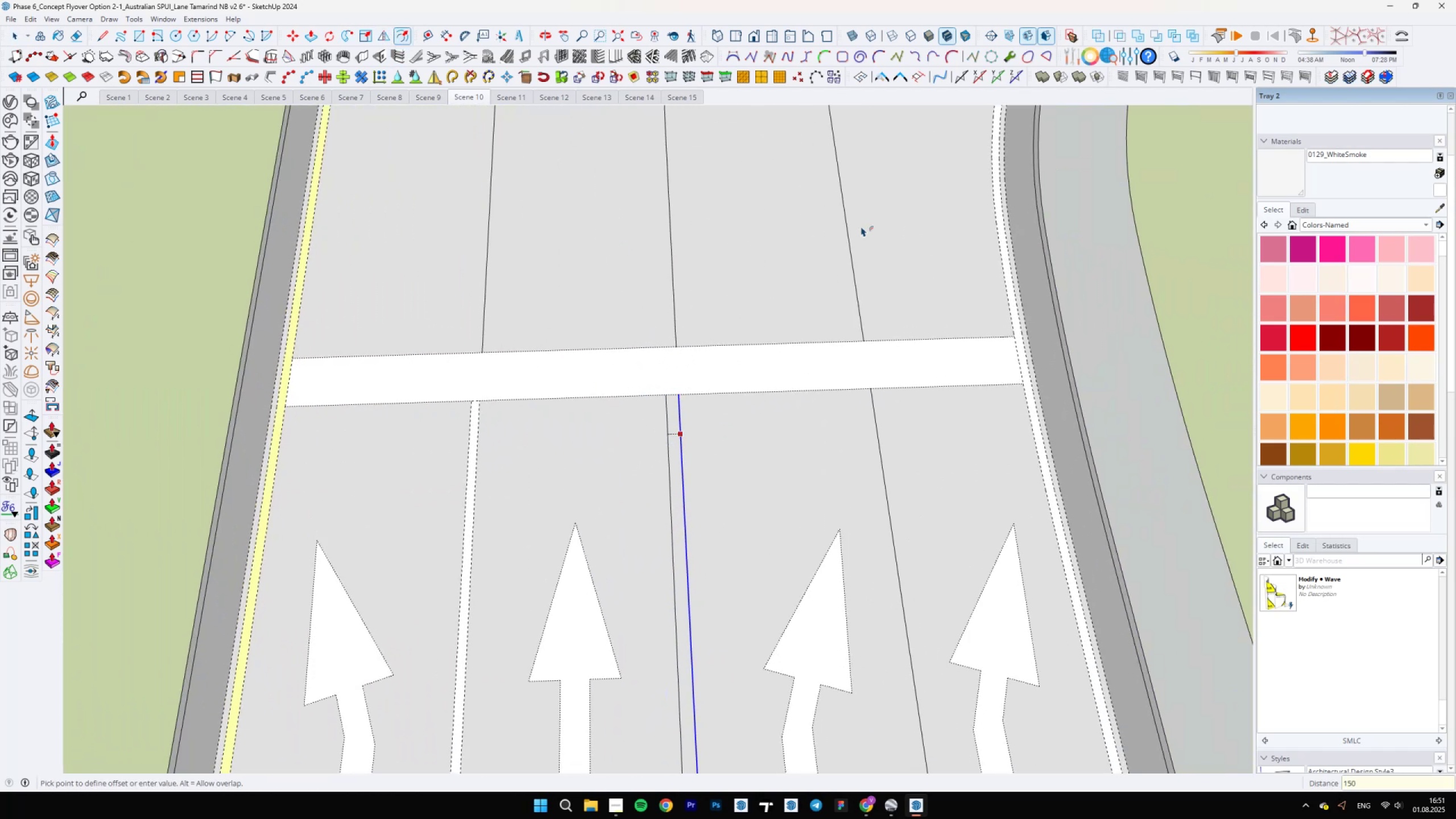 
key(Space)
 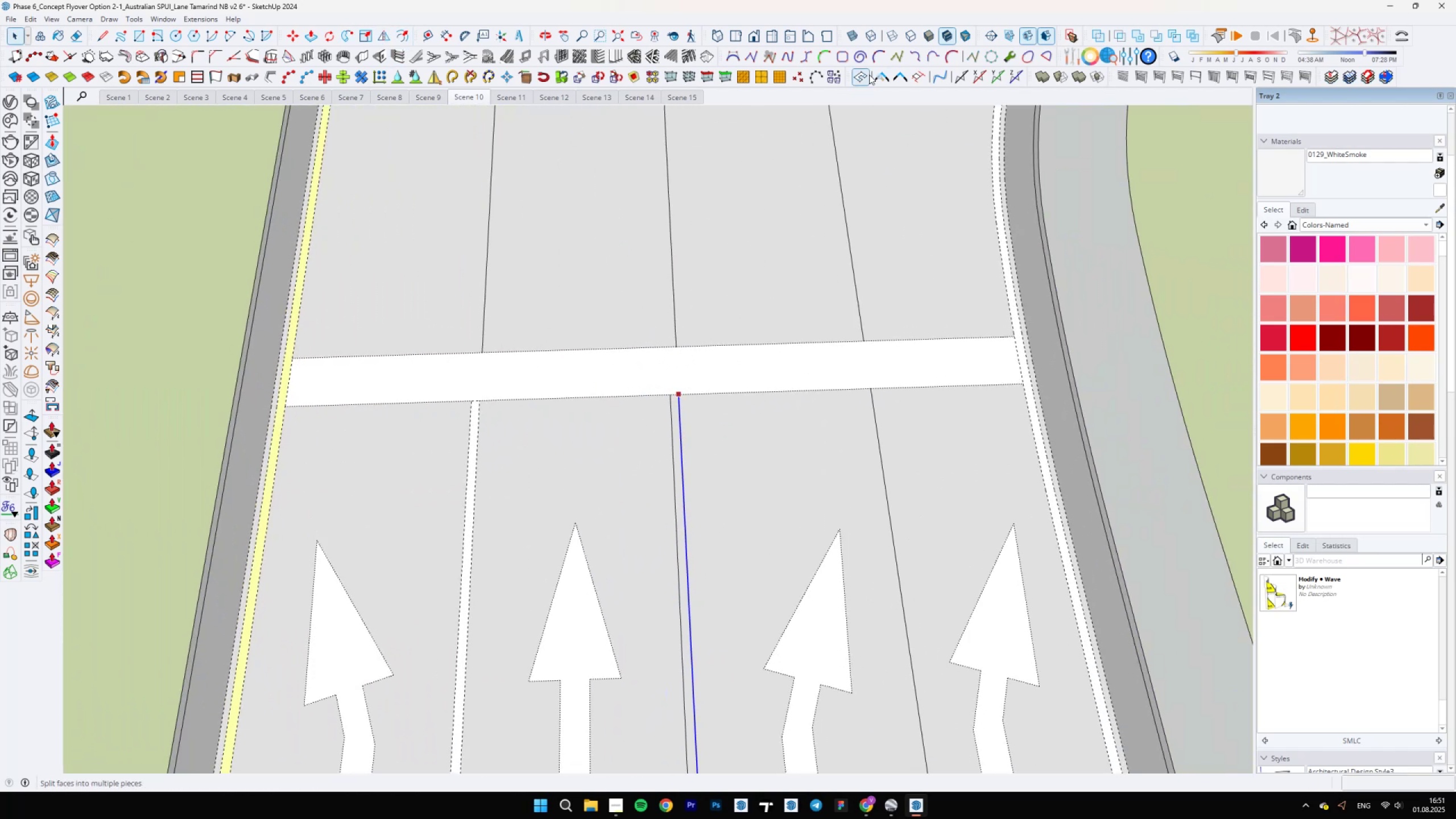 
left_click([875, 76])
 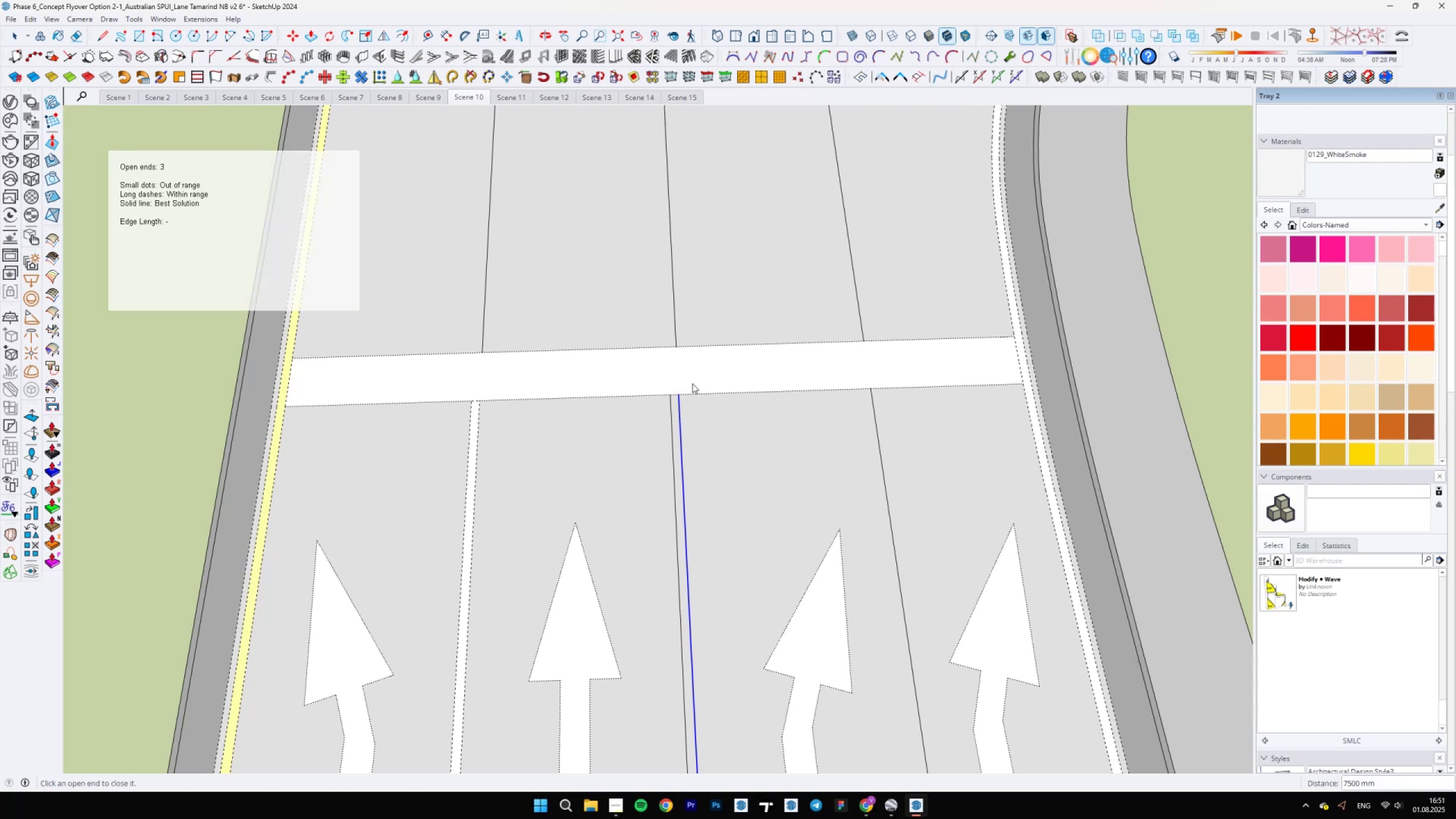 
scroll: coordinate [708, 267], scroll_direction: down, amount: 49.0
 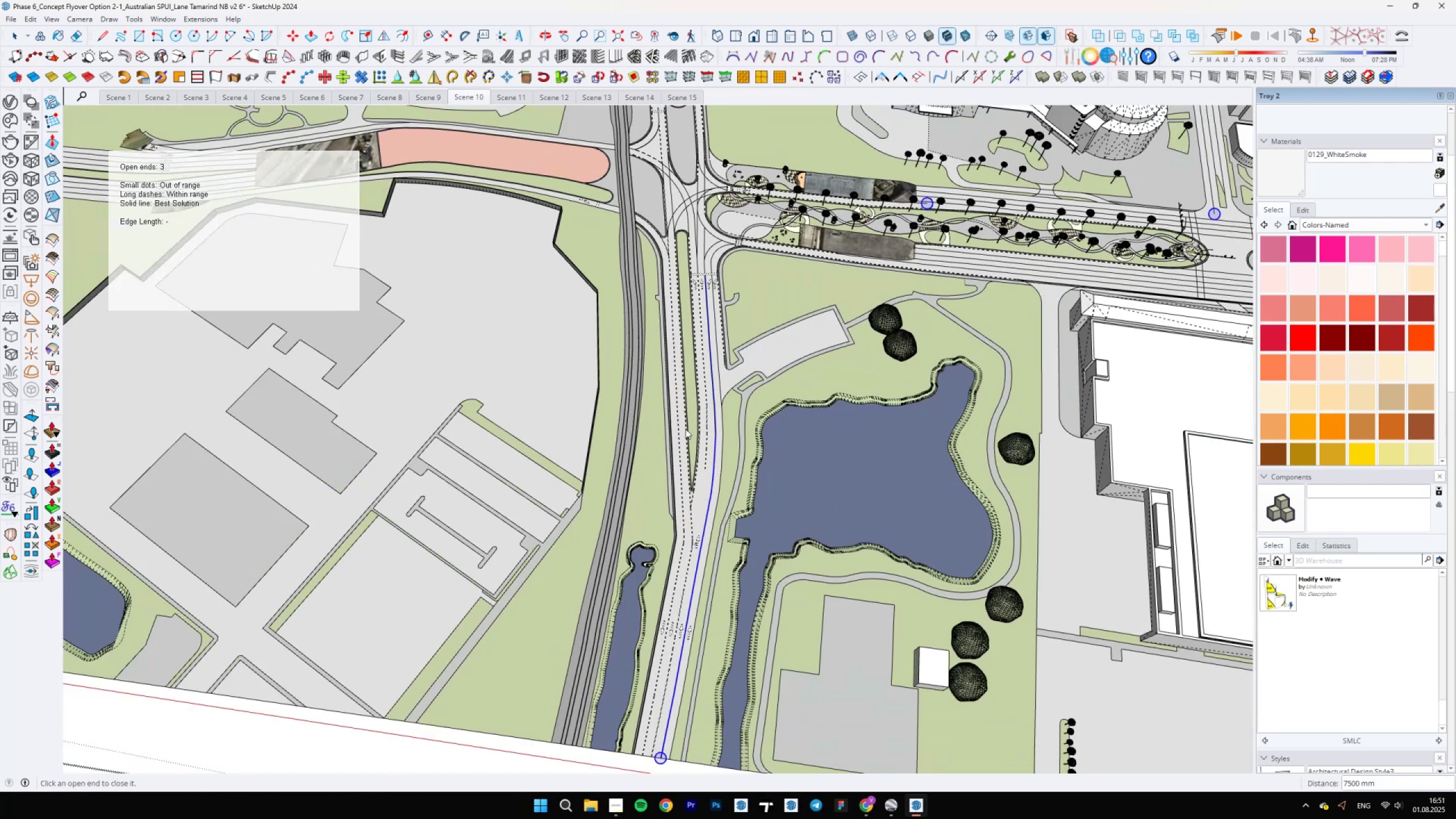 
scroll: coordinate [664, 696], scroll_direction: up, amount: 11.0
 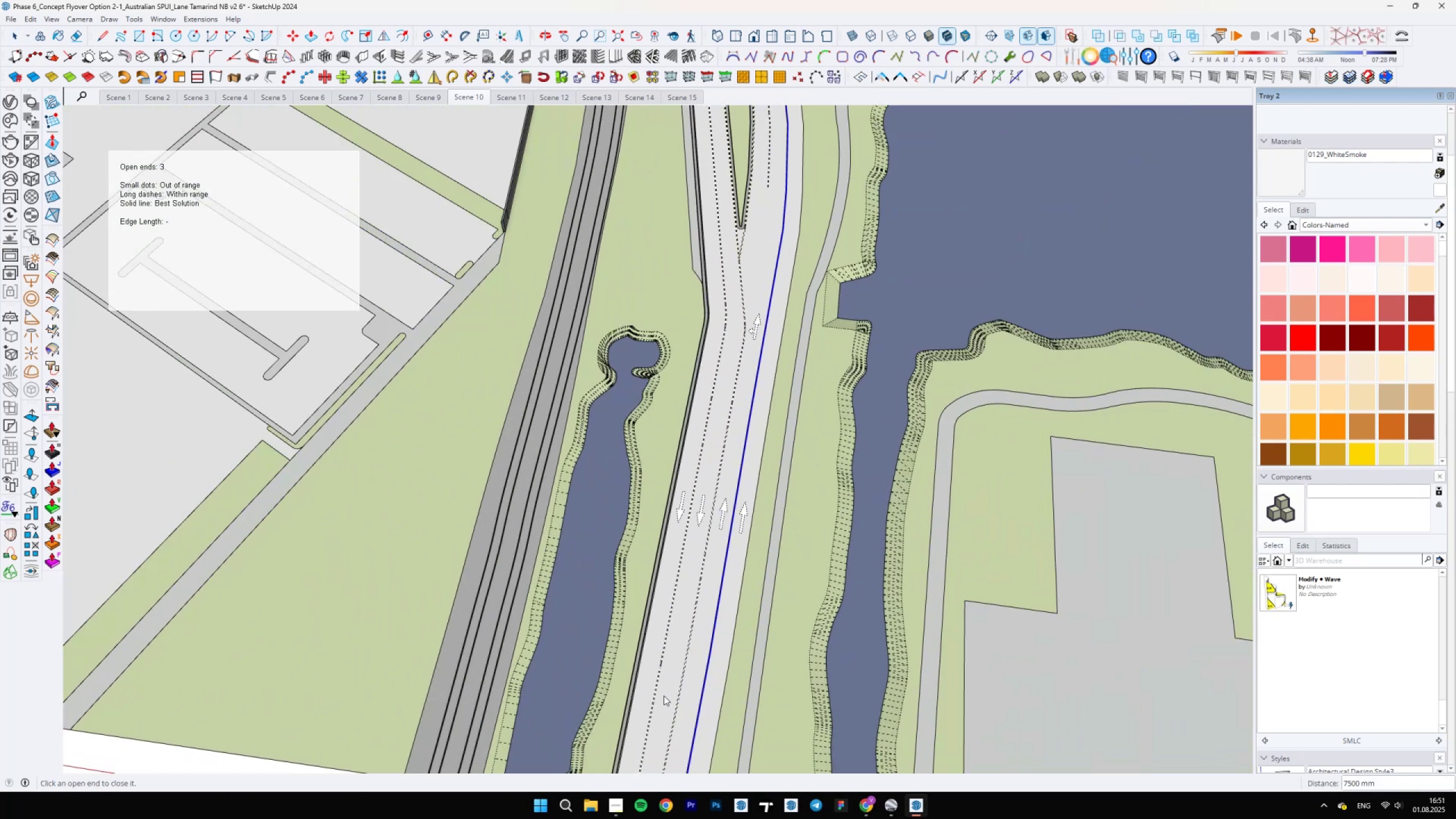 
hold_key(key=ShiftLeft, duration=0.34)
 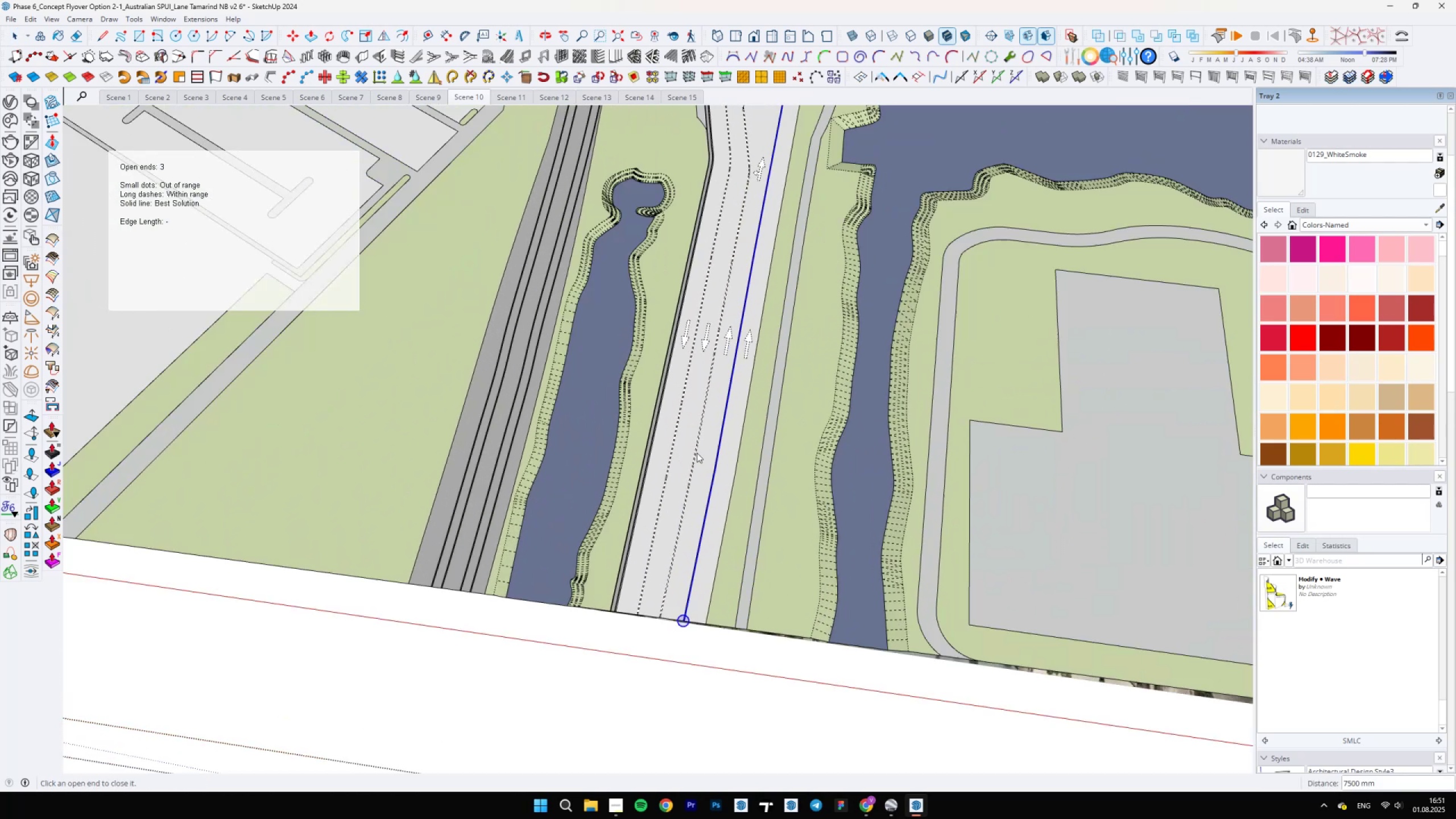 
scroll: coordinate [692, 650], scroll_direction: up, amount: 21.0
 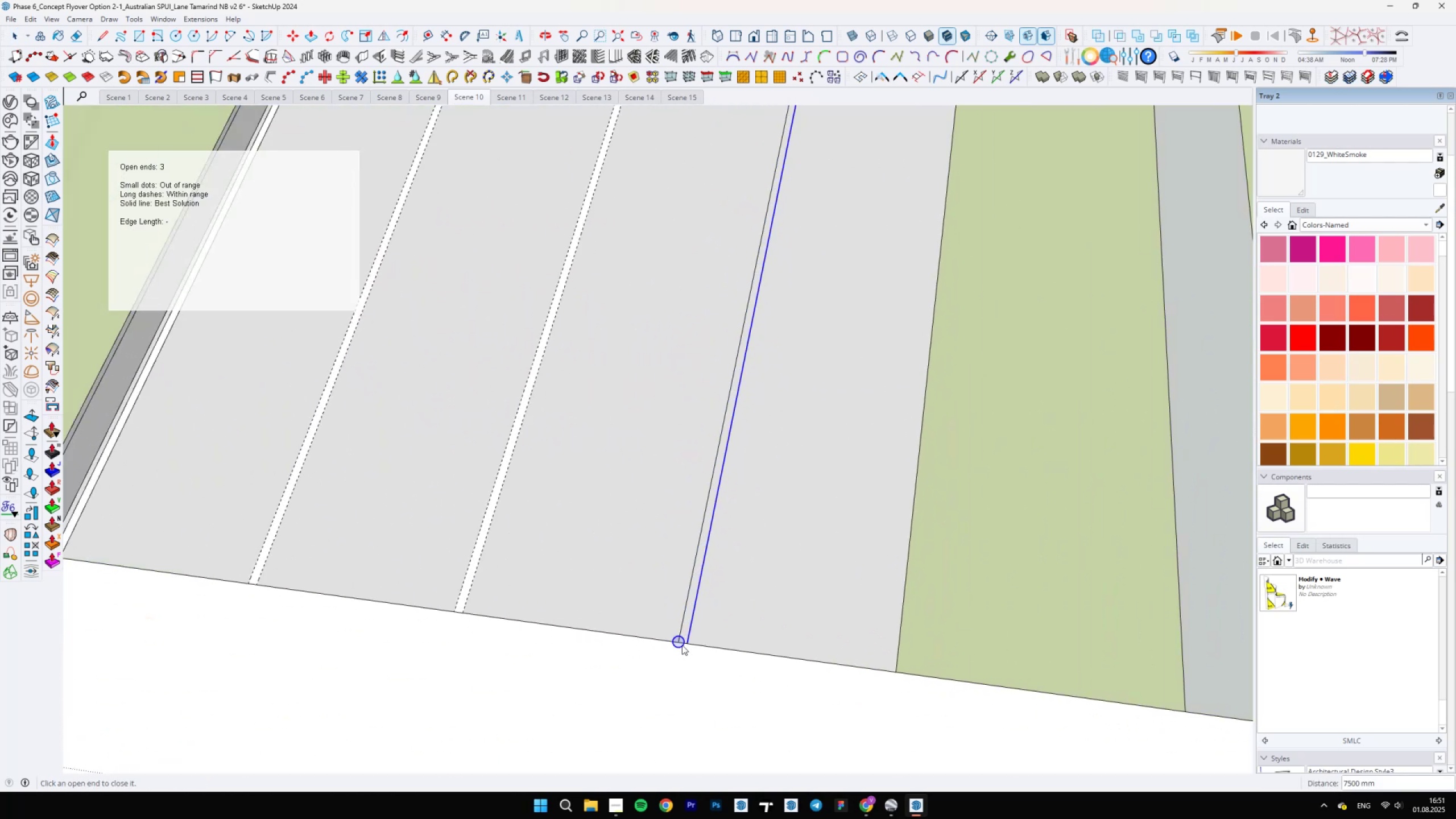 
left_click([680, 642])
 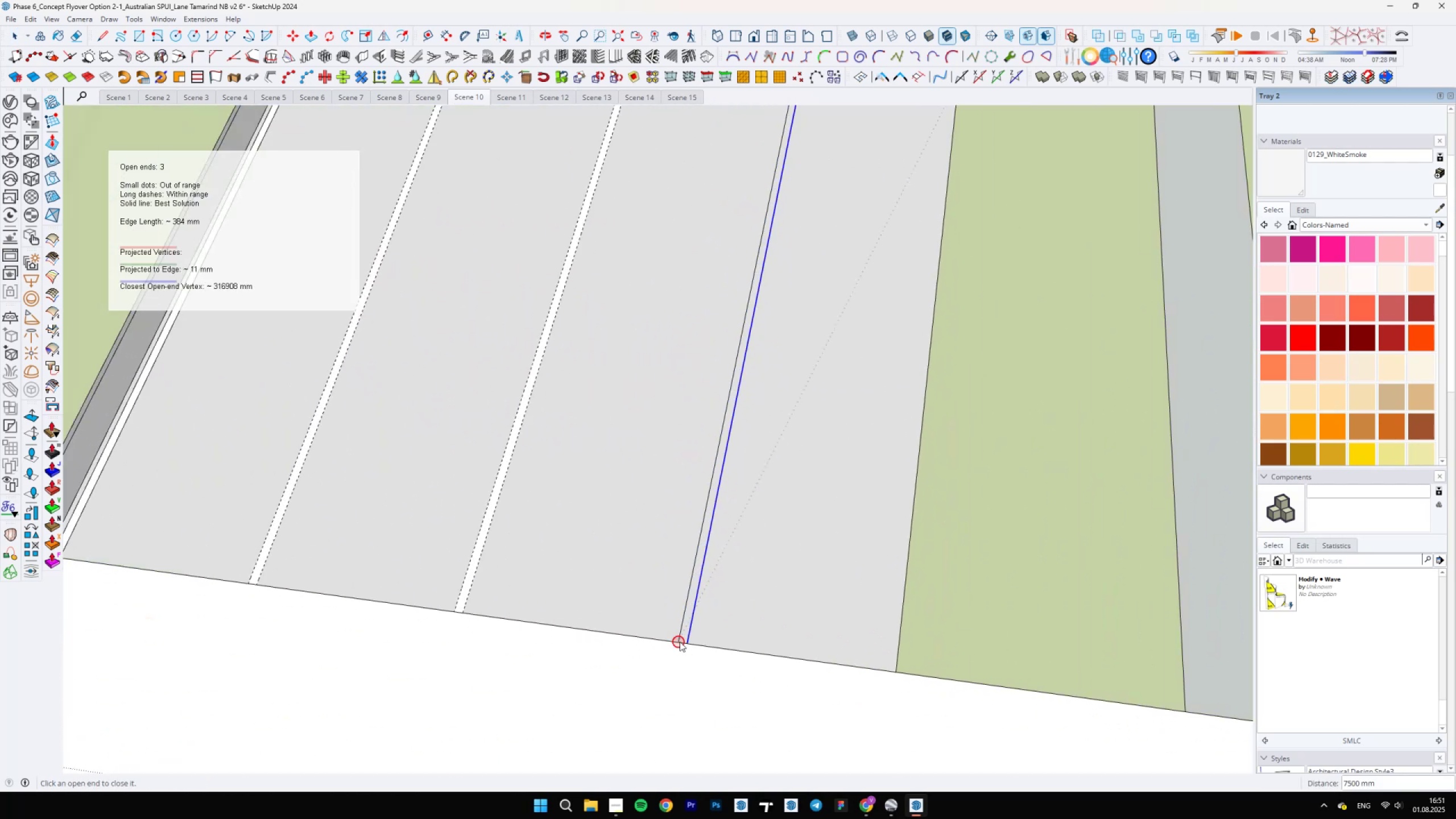 
scroll: coordinate [686, 627], scroll_direction: up, amount: 11.0
 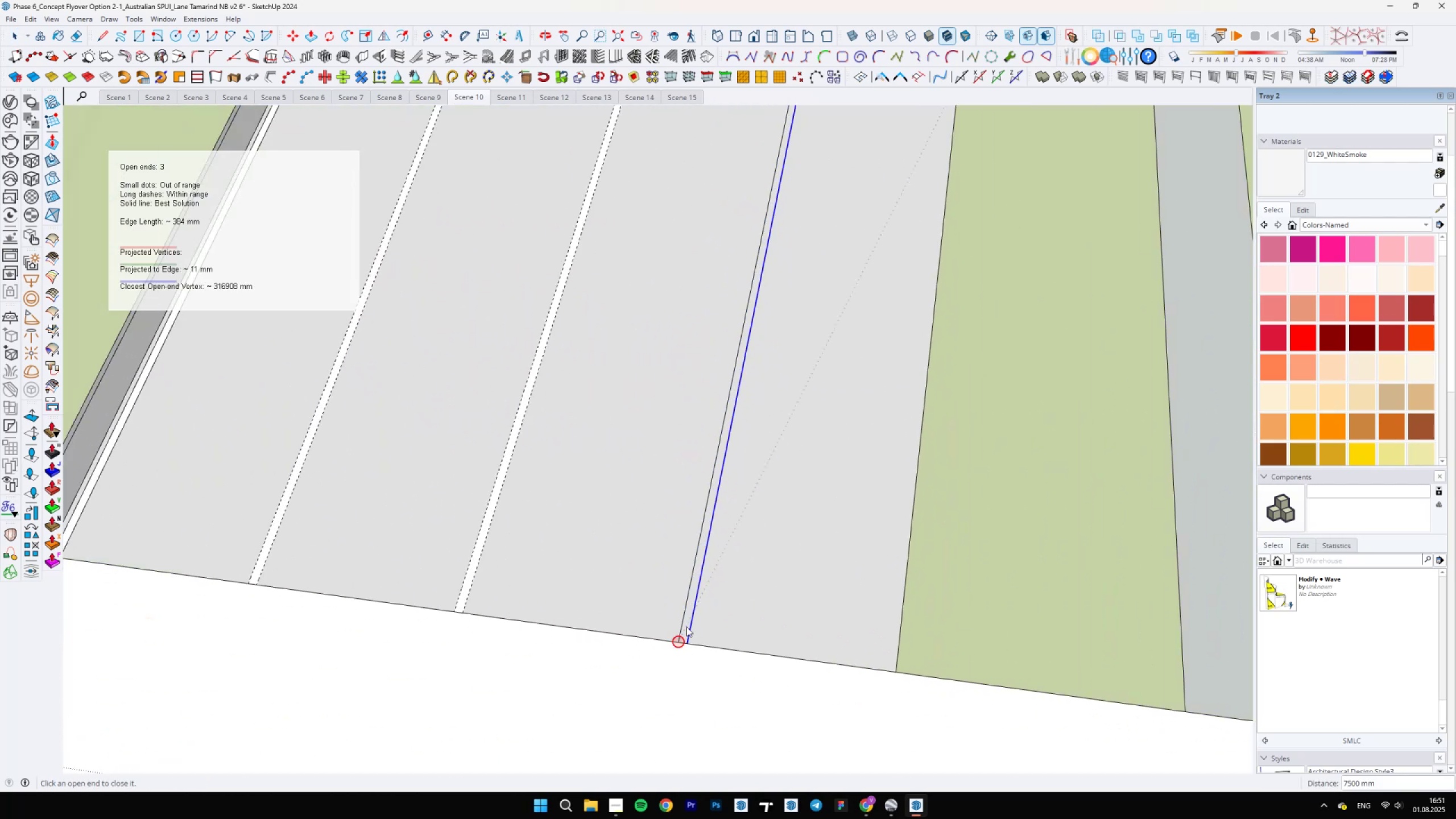 
key(B)
 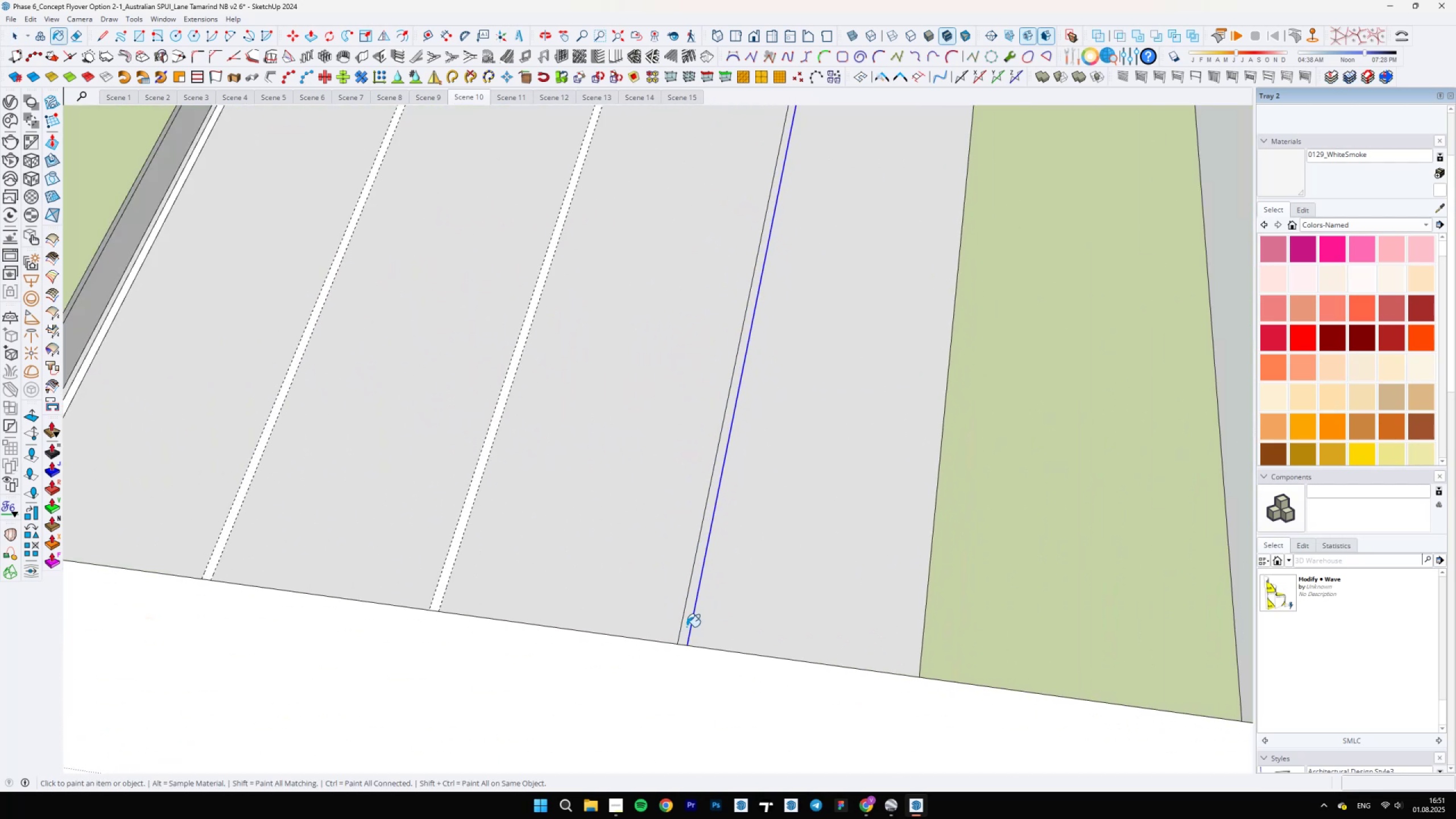 
left_click([686, 627])
 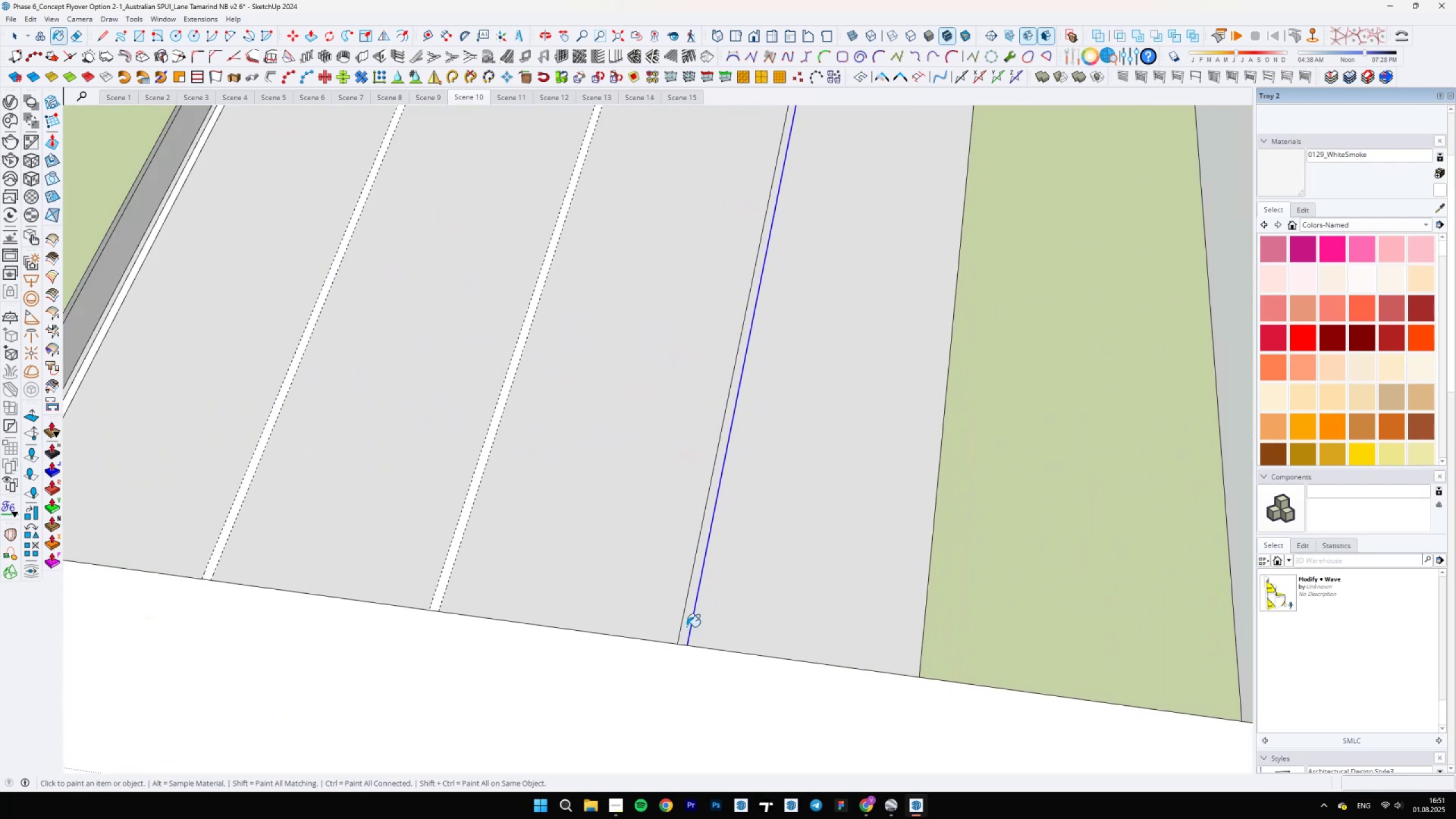 
scroll: coordinate [686, 627], scroll_direction: up, amount: 5.0
 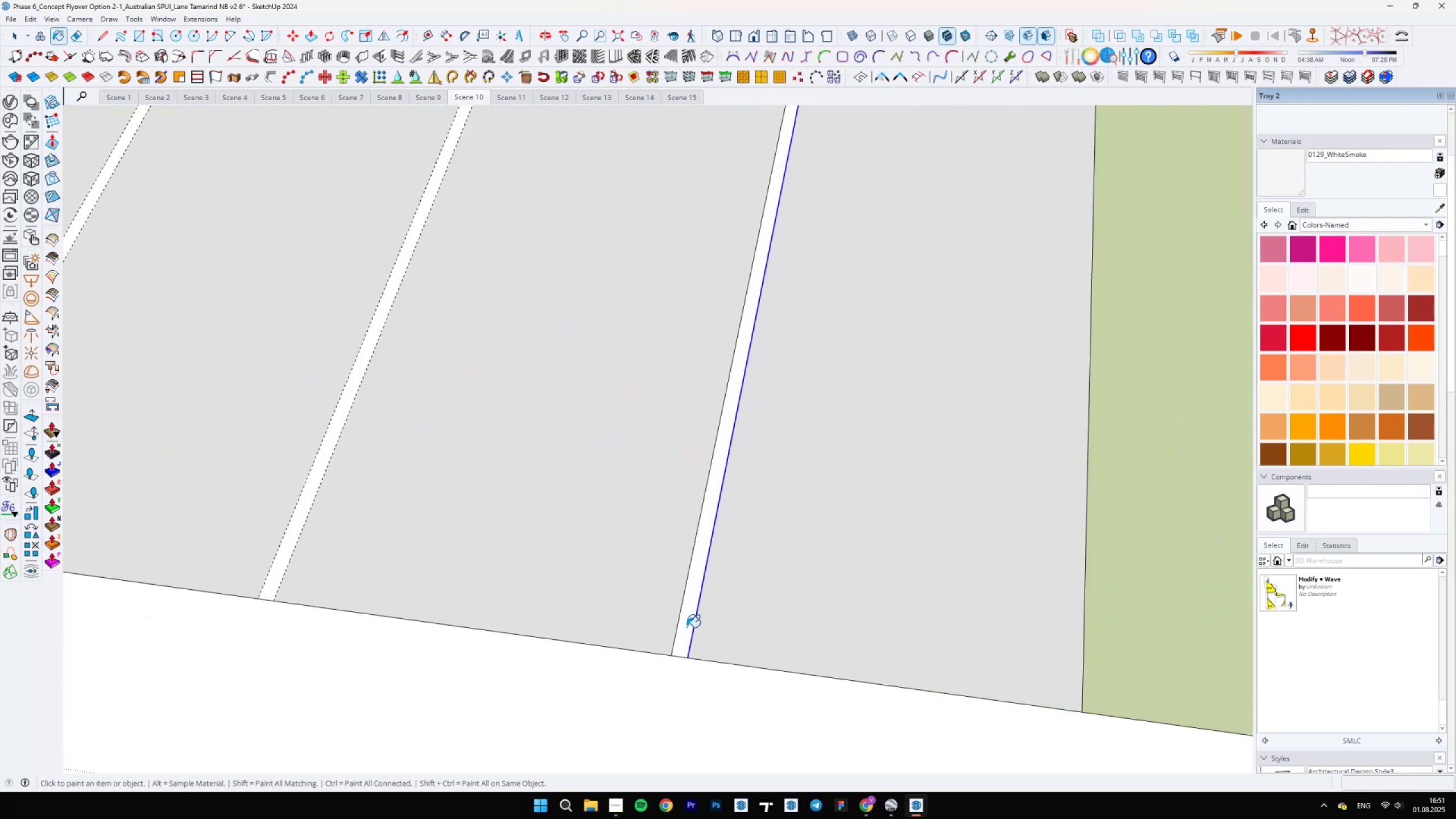 
key(Space)
 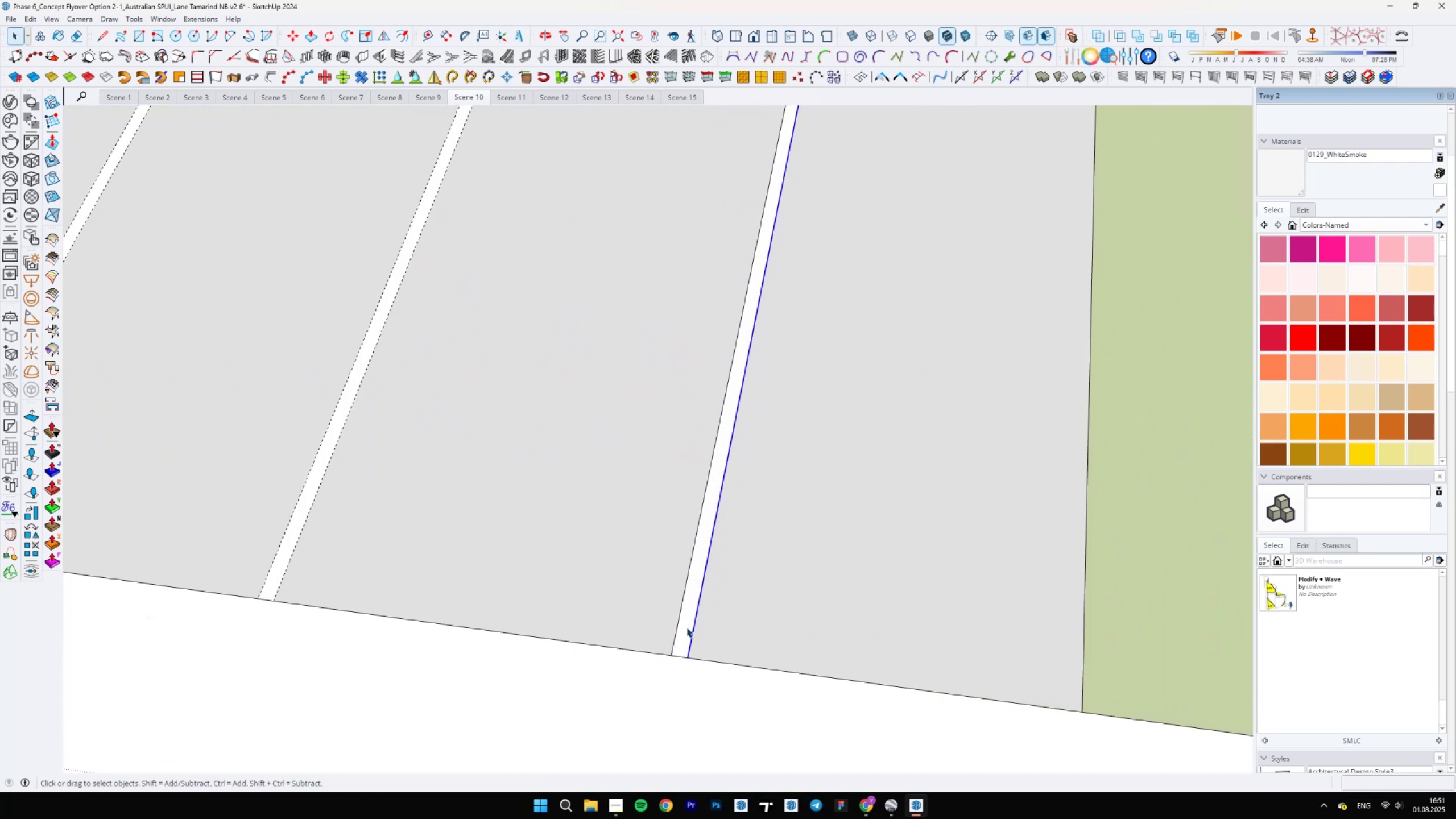 
double_click([686, 627])
 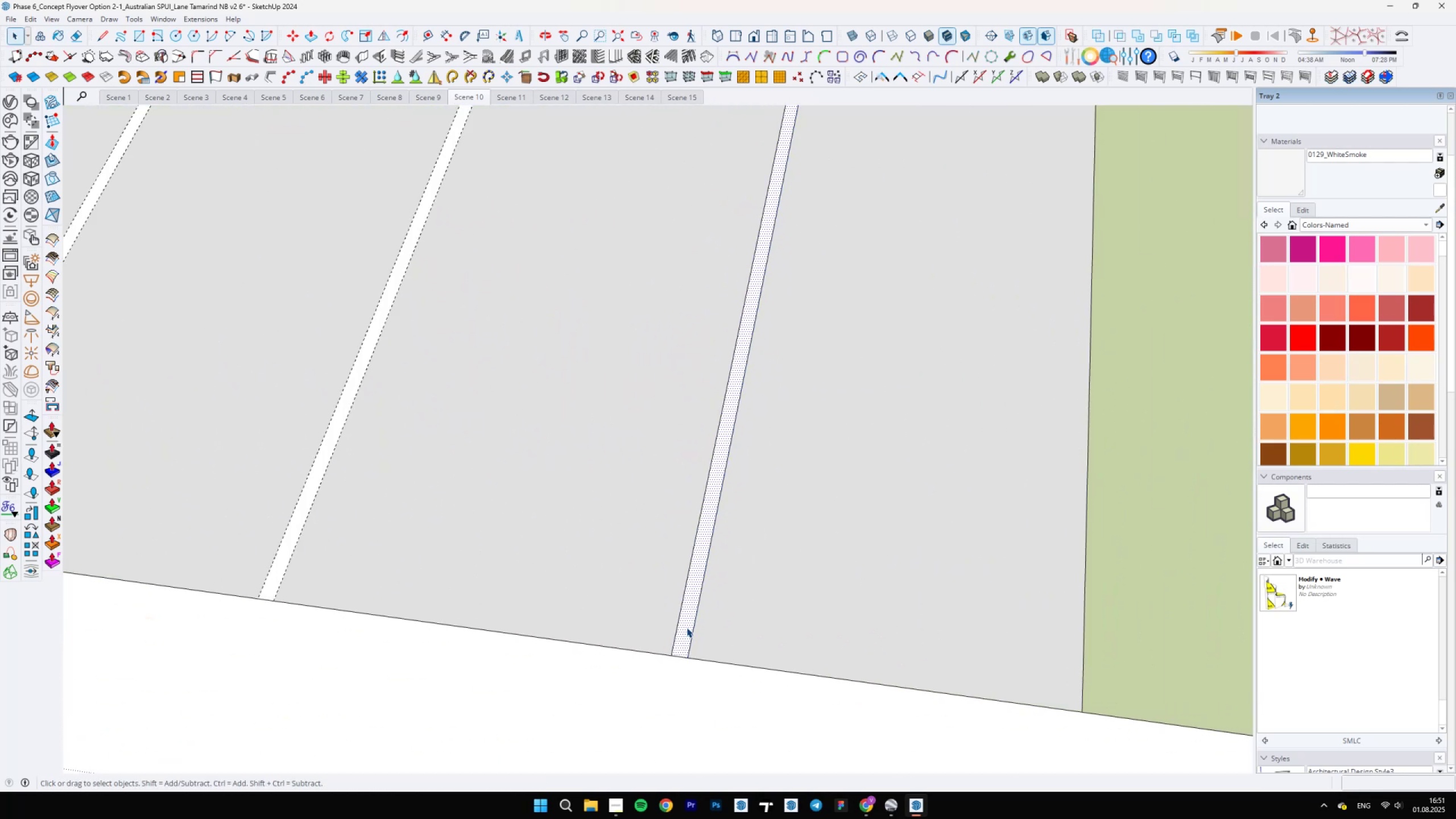 
right_click([686, 627])
 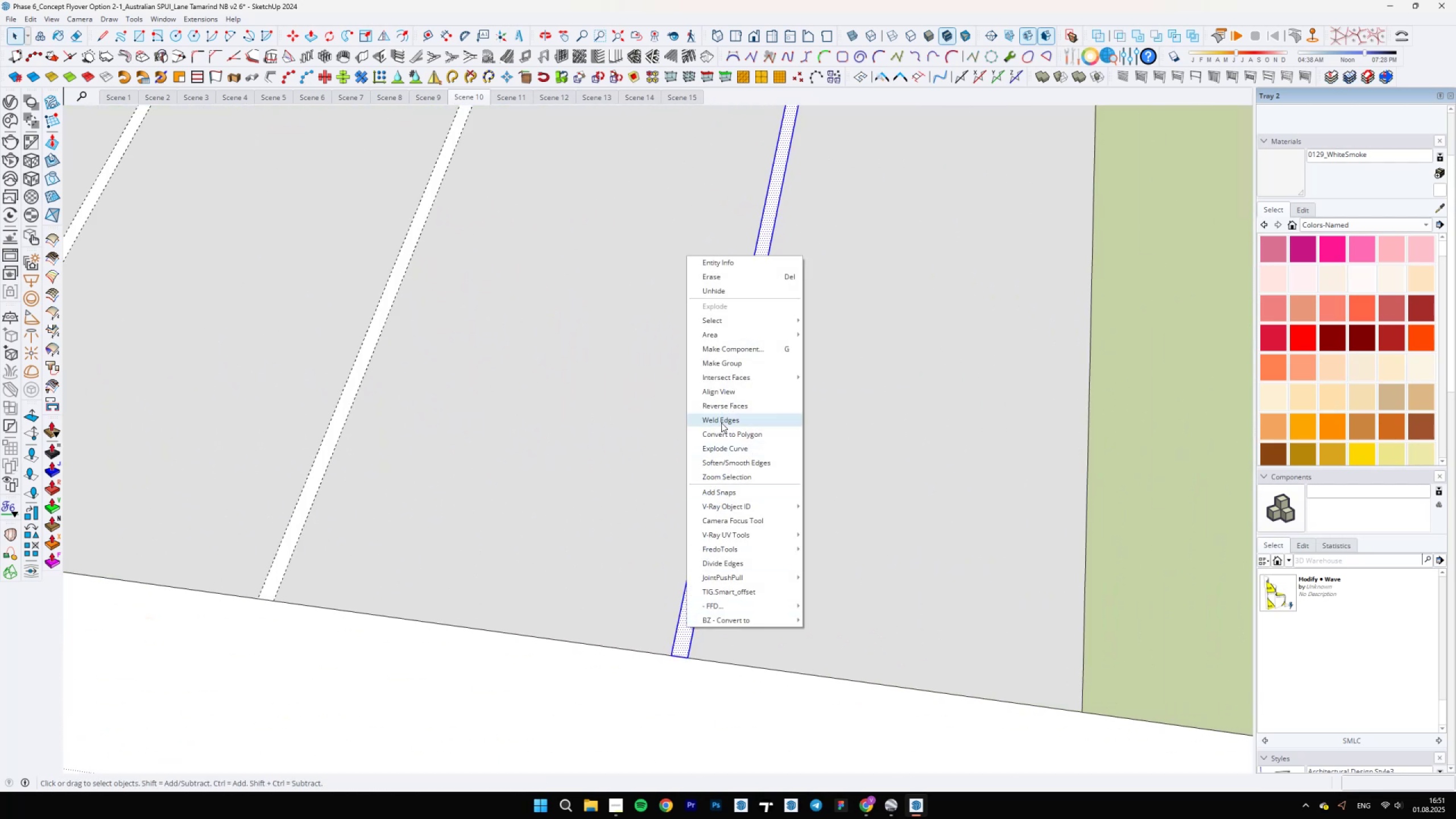 
key(E)
 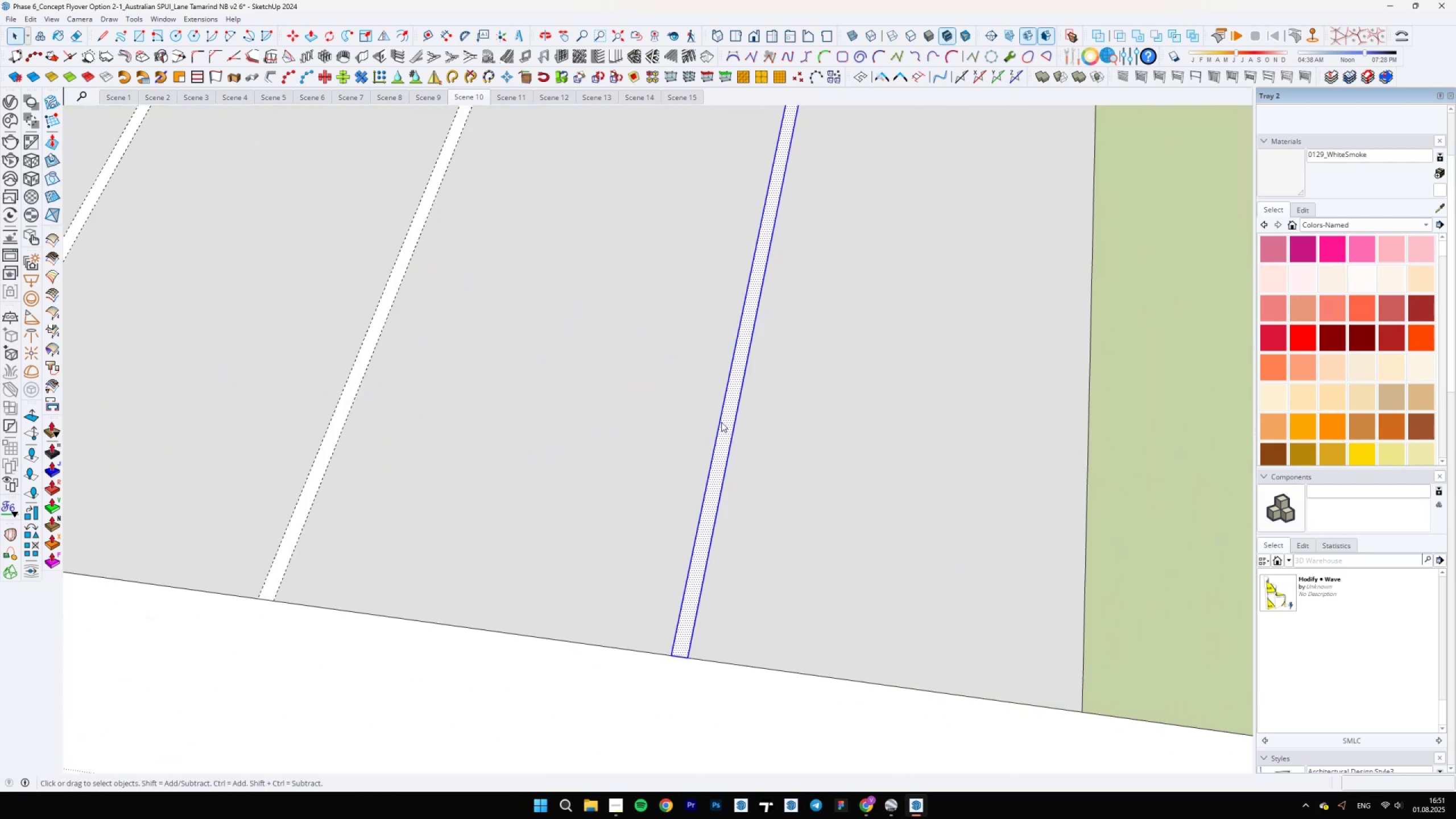 
key(Control+ControlLeft)
 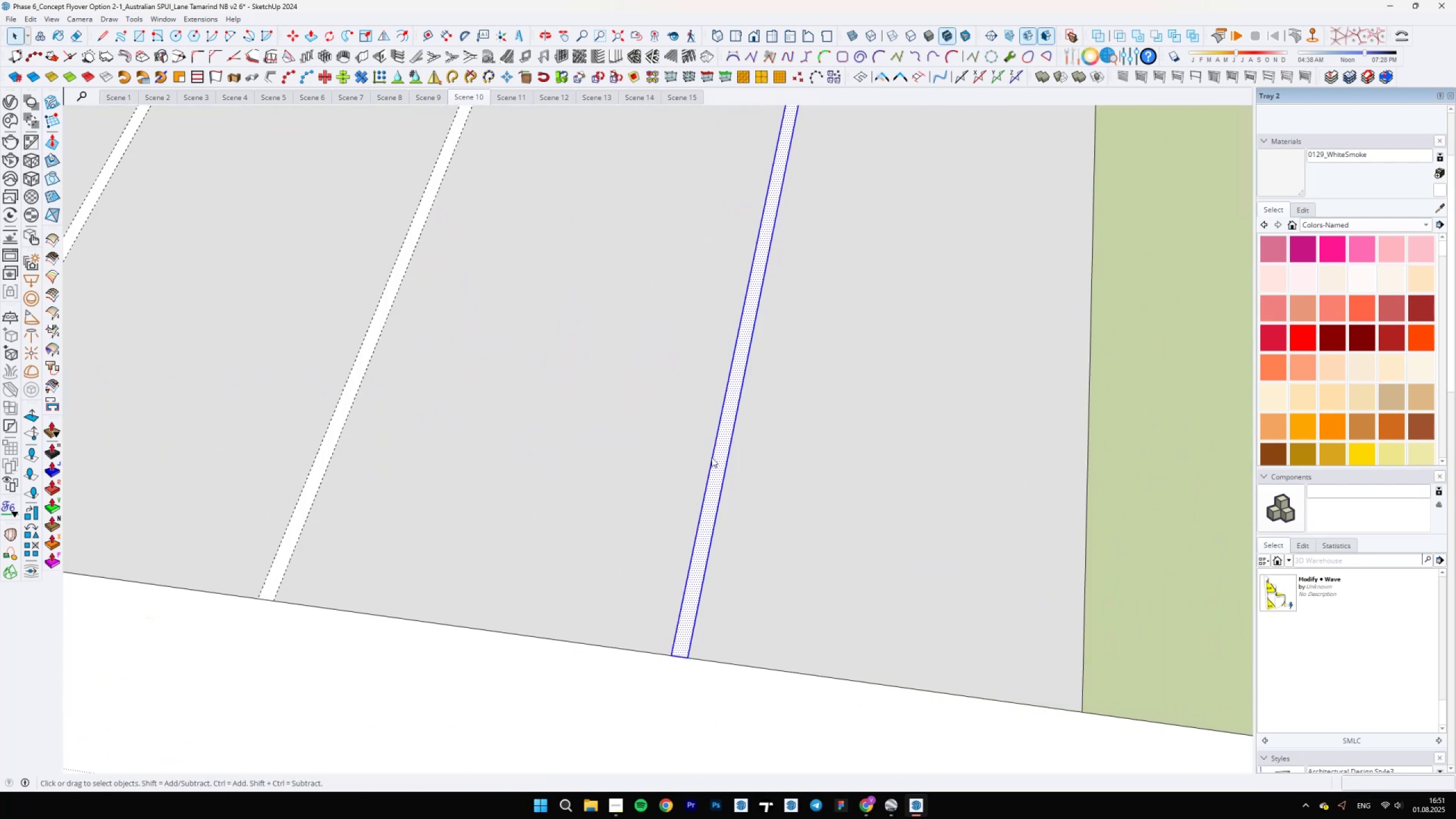 
left_click_drag(start_coordinate=[712, 592], to_coordinate=[672, 580])
 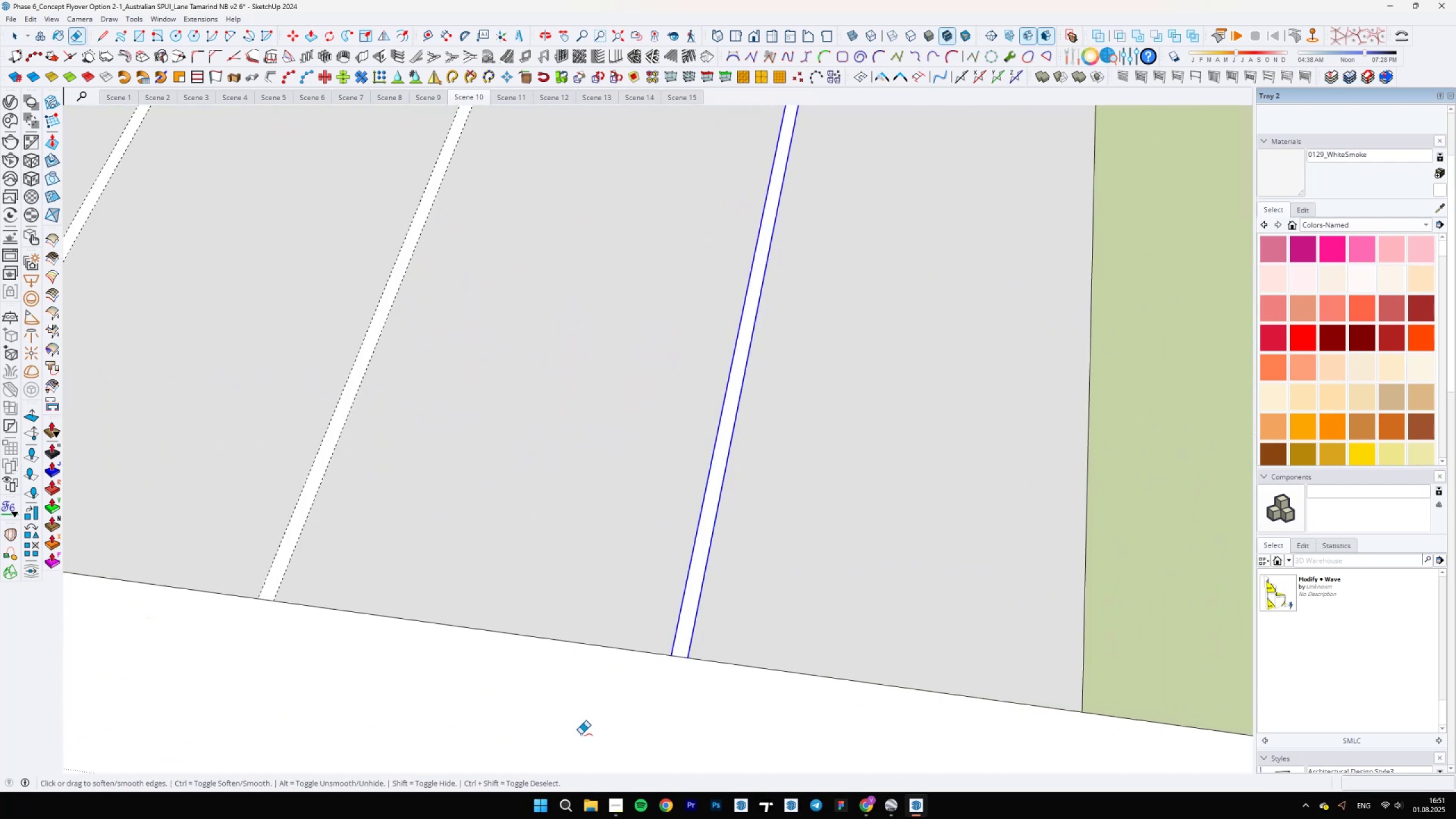 
scroll: coordinate [602, 374], scroll_direction: down, amount: 3.0
 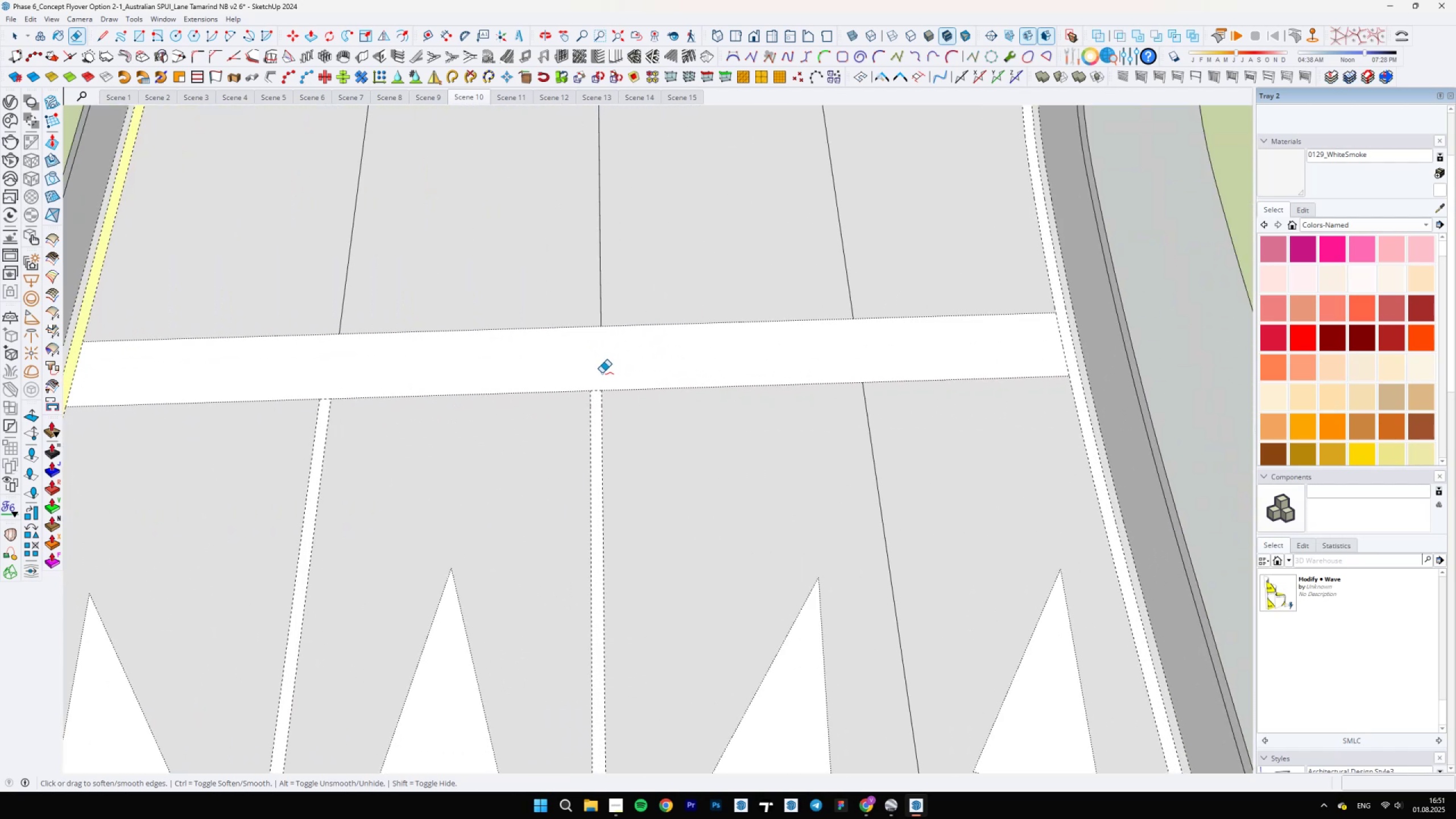 
key(Space)
 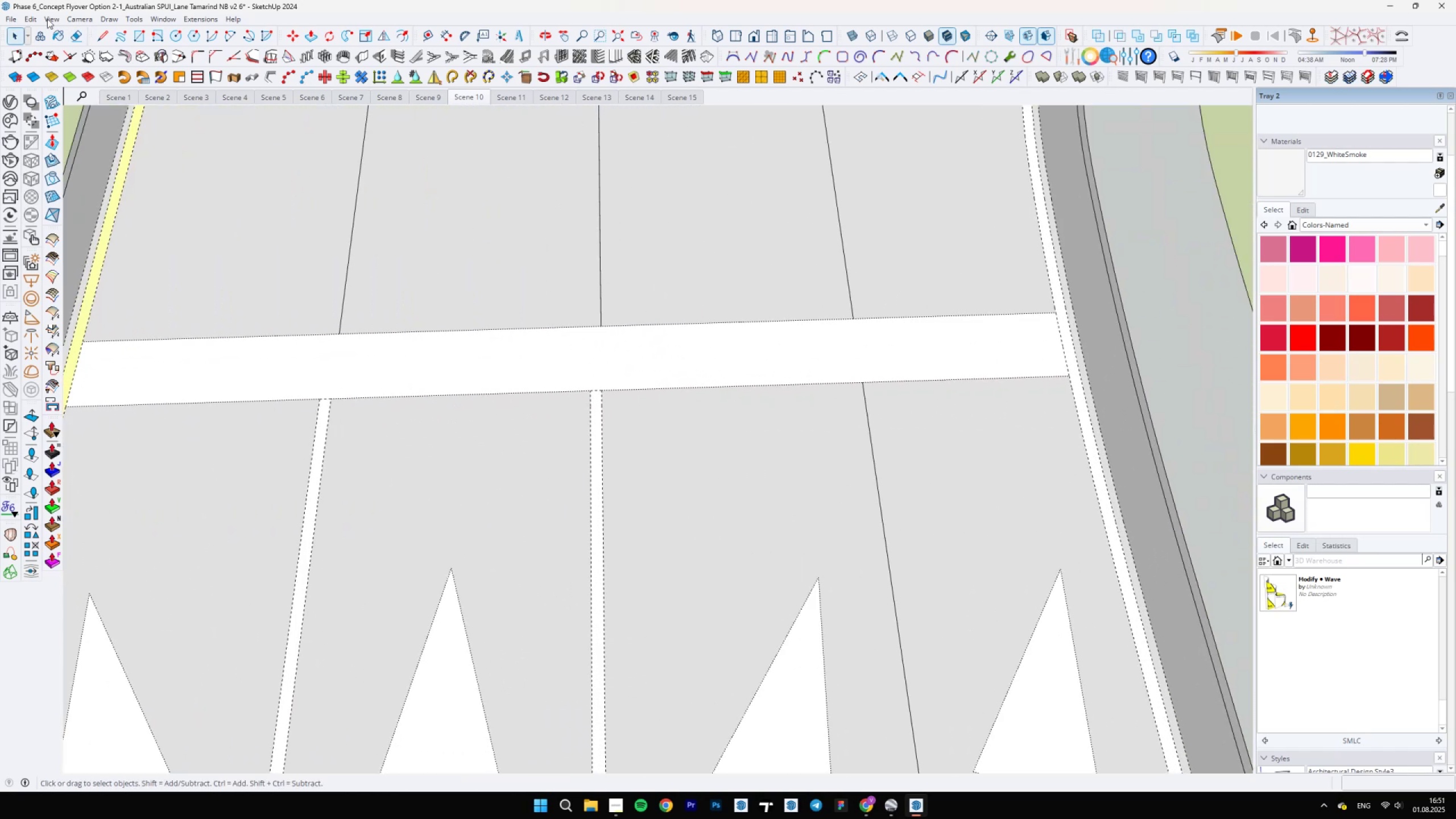 
left_click([40, 18])
 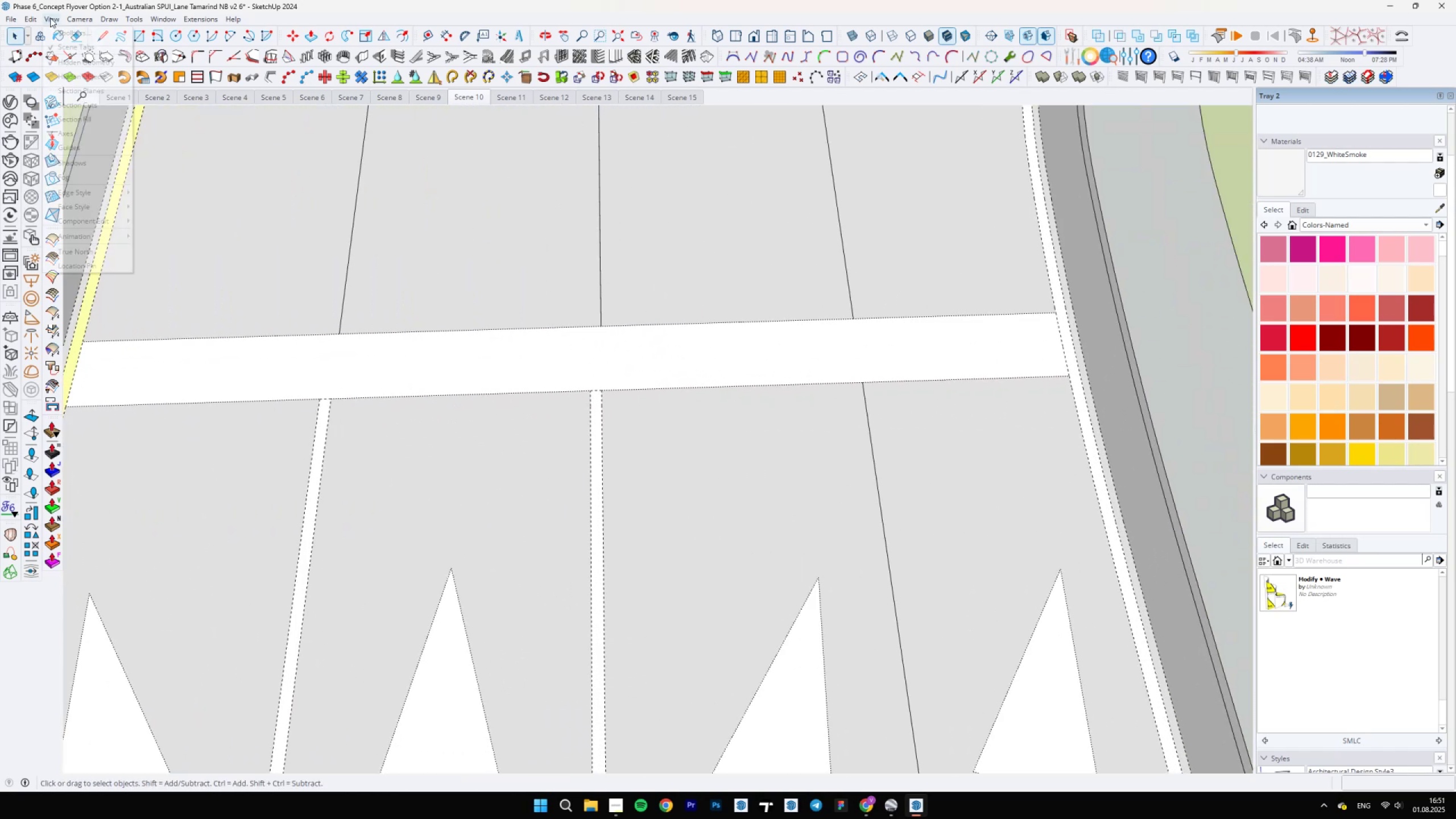 
double_click([70, 60])
 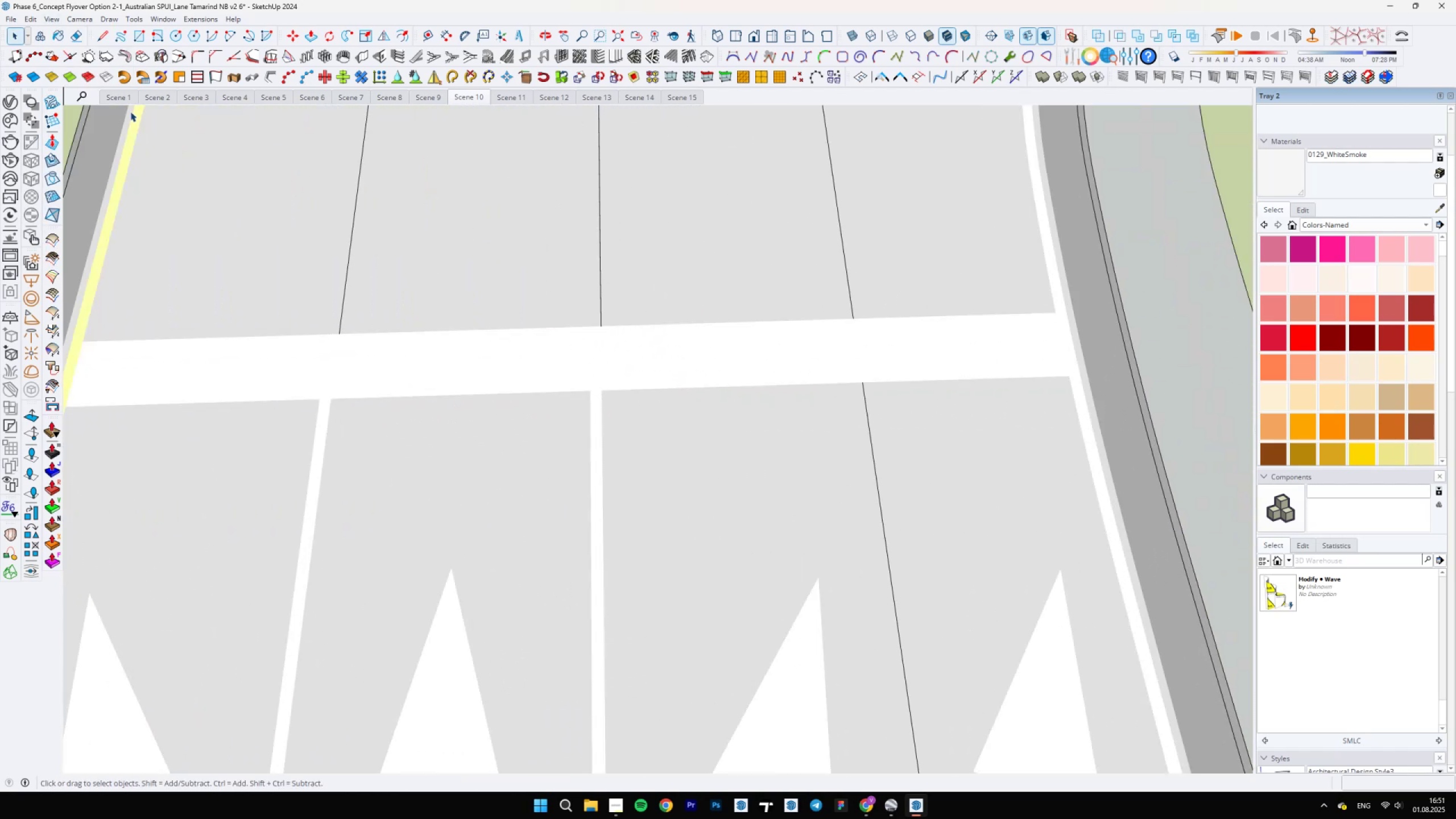 
scroll: coordinate [556, 334], scroll_direction: down, amount: 63.0
 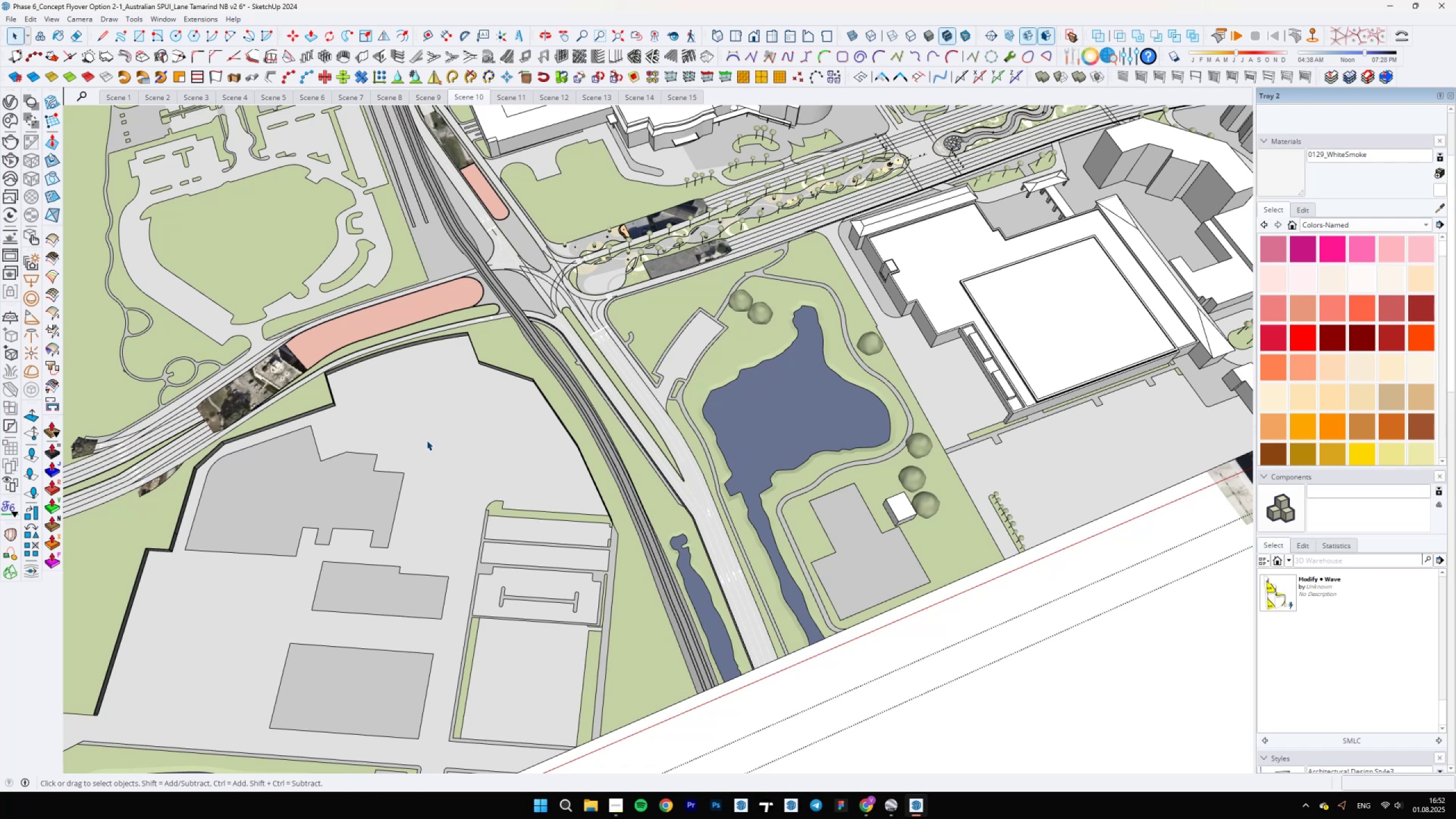 
wait(36.2)
 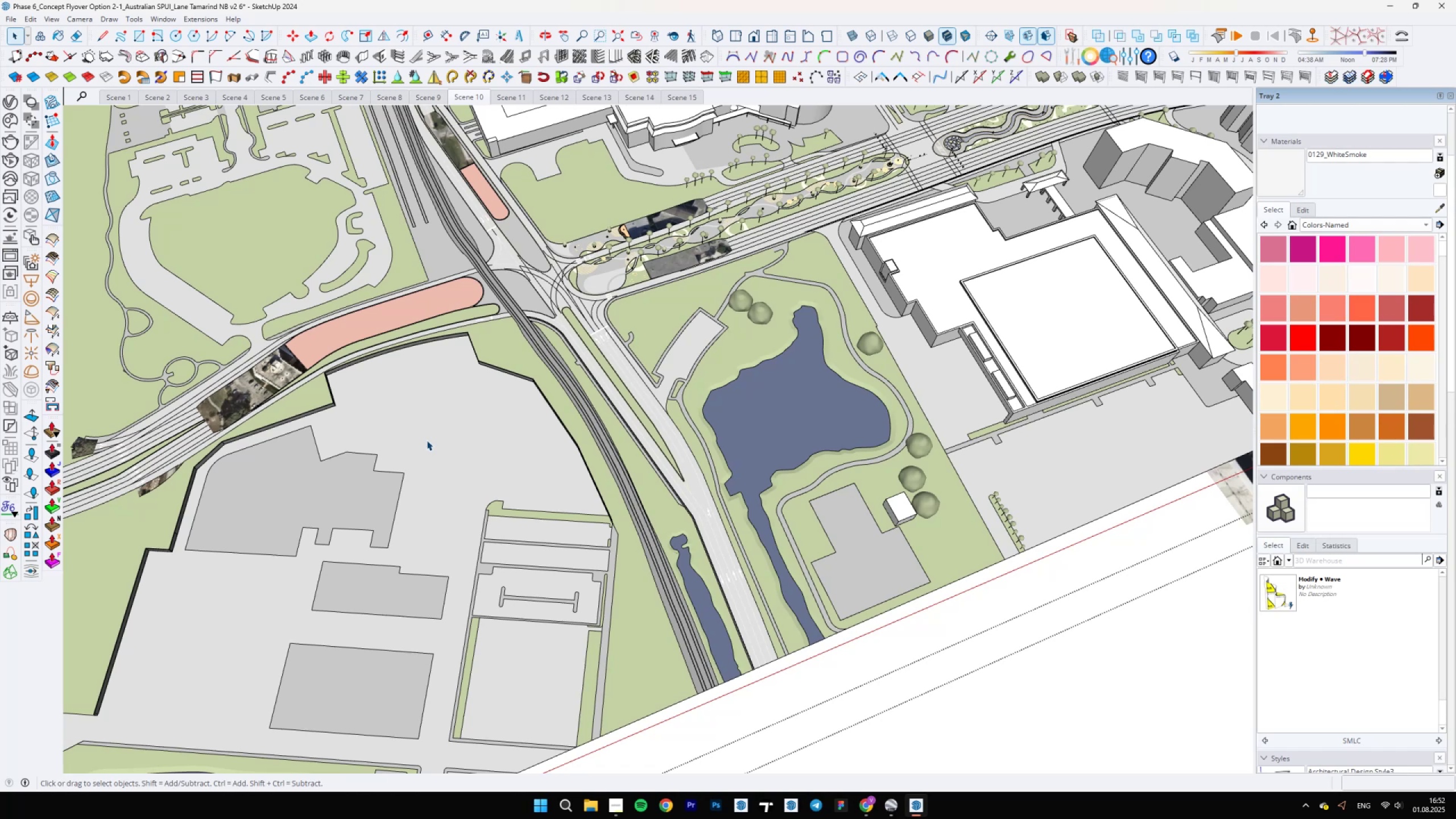 
scroll: coordinate [584, 211], scroll_direction: up, amount: 18.0
 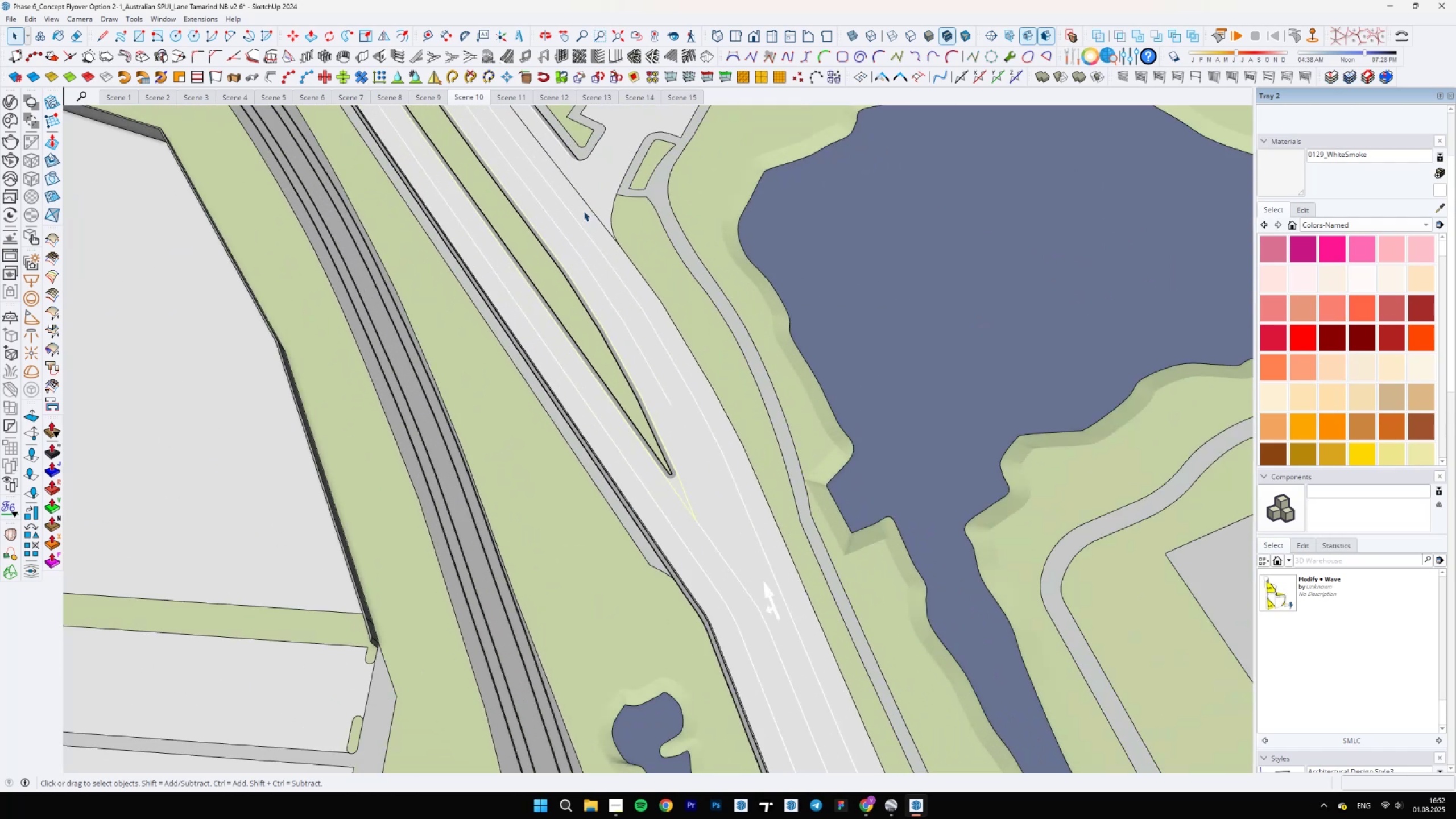 
hold_key(key=ShiftLeft, duration=0.75)
scroll: coordinate [701, 620], scroll_direction: up, amount: 6.0
 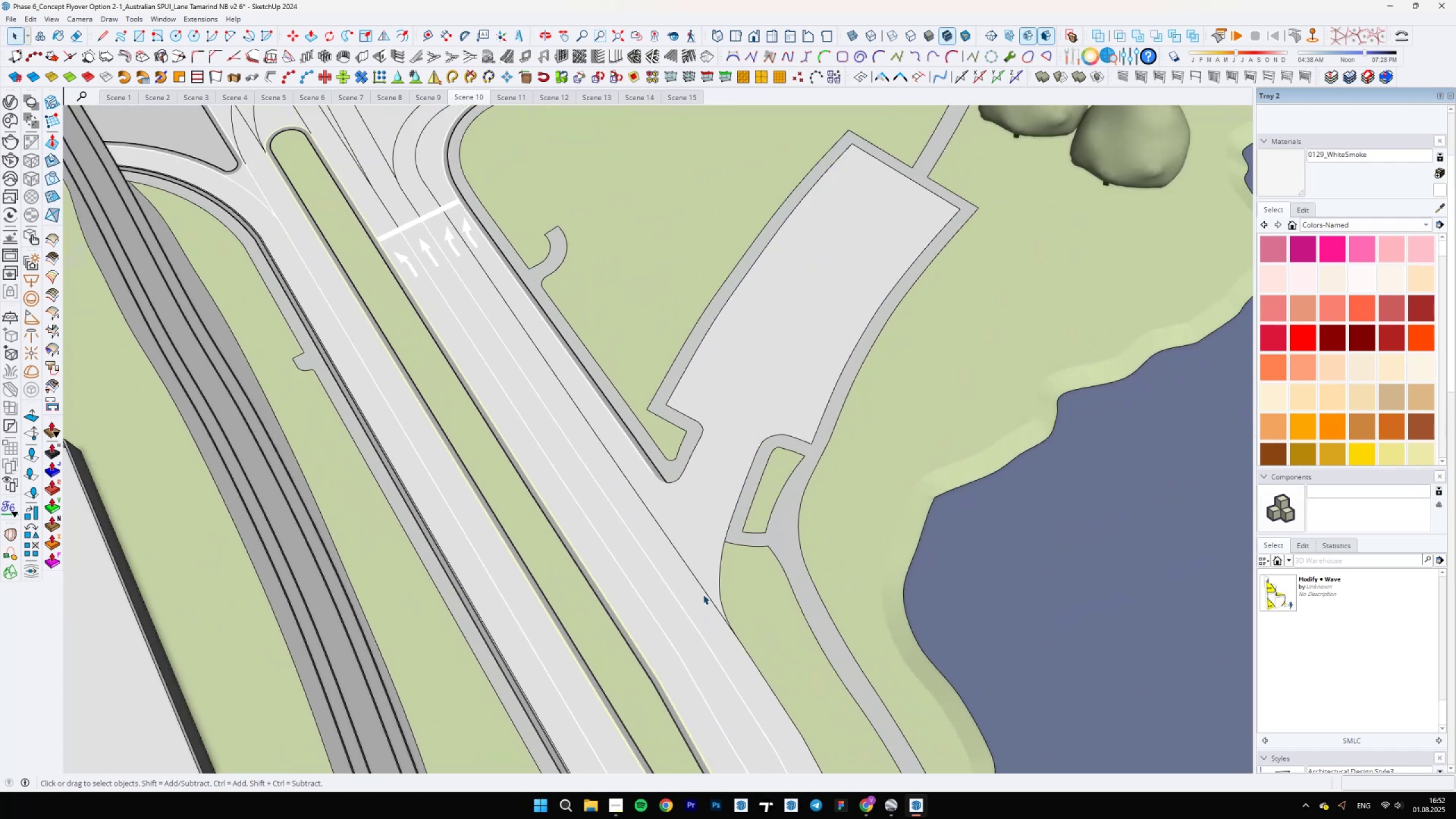 
left_click([704, 593])
 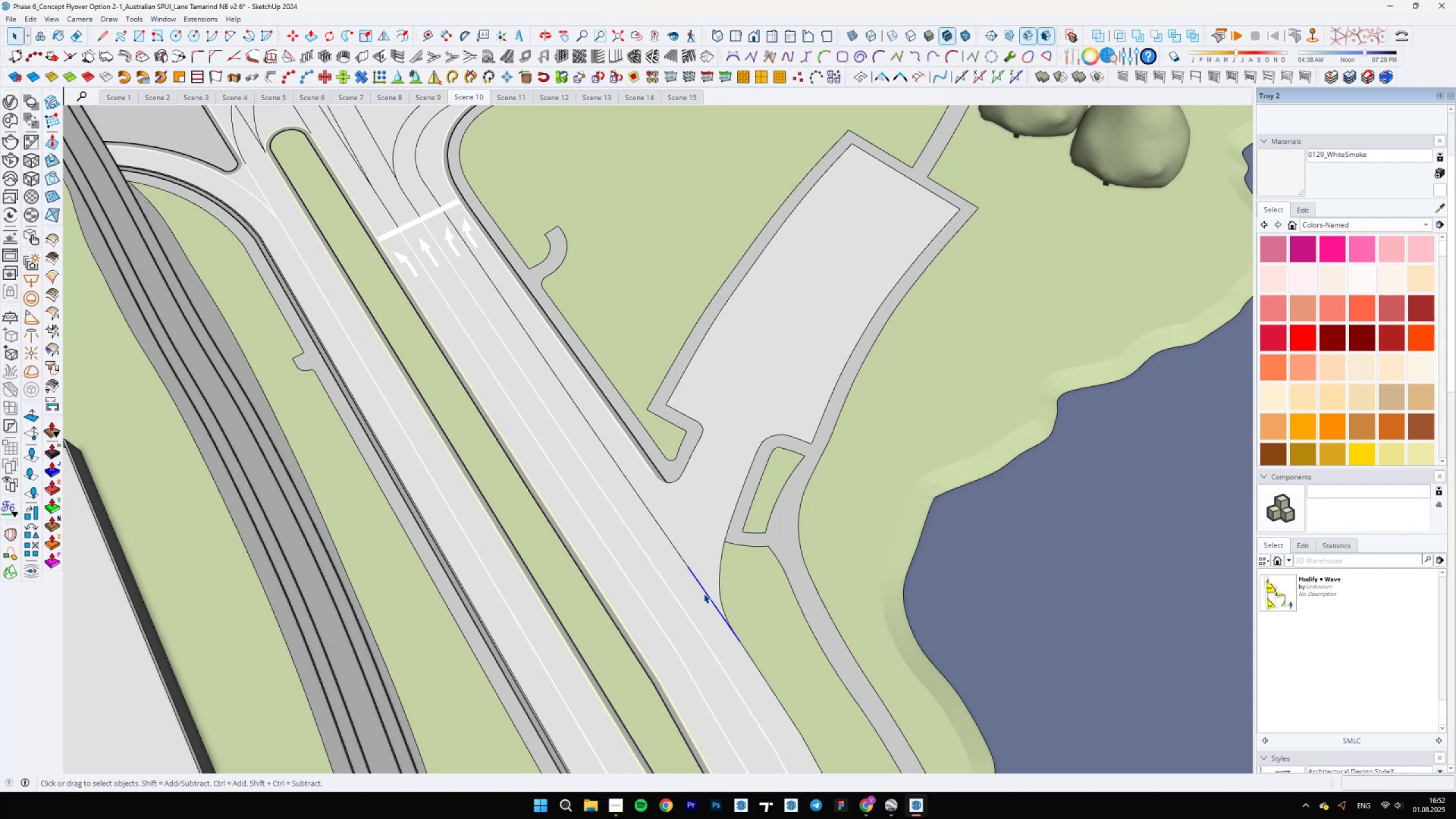 
left_click([704, 593])
 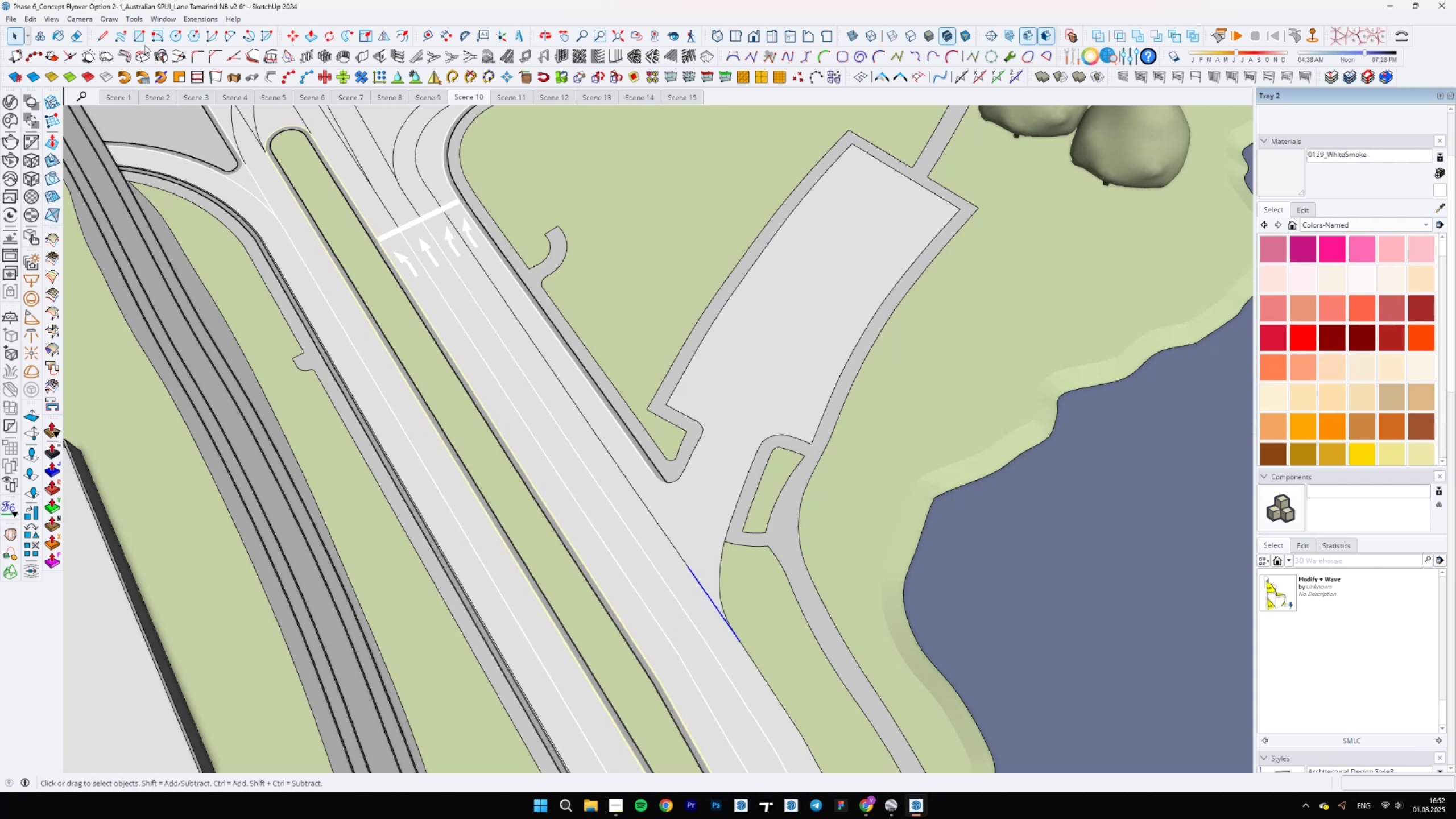 
left_click([56, 20])
 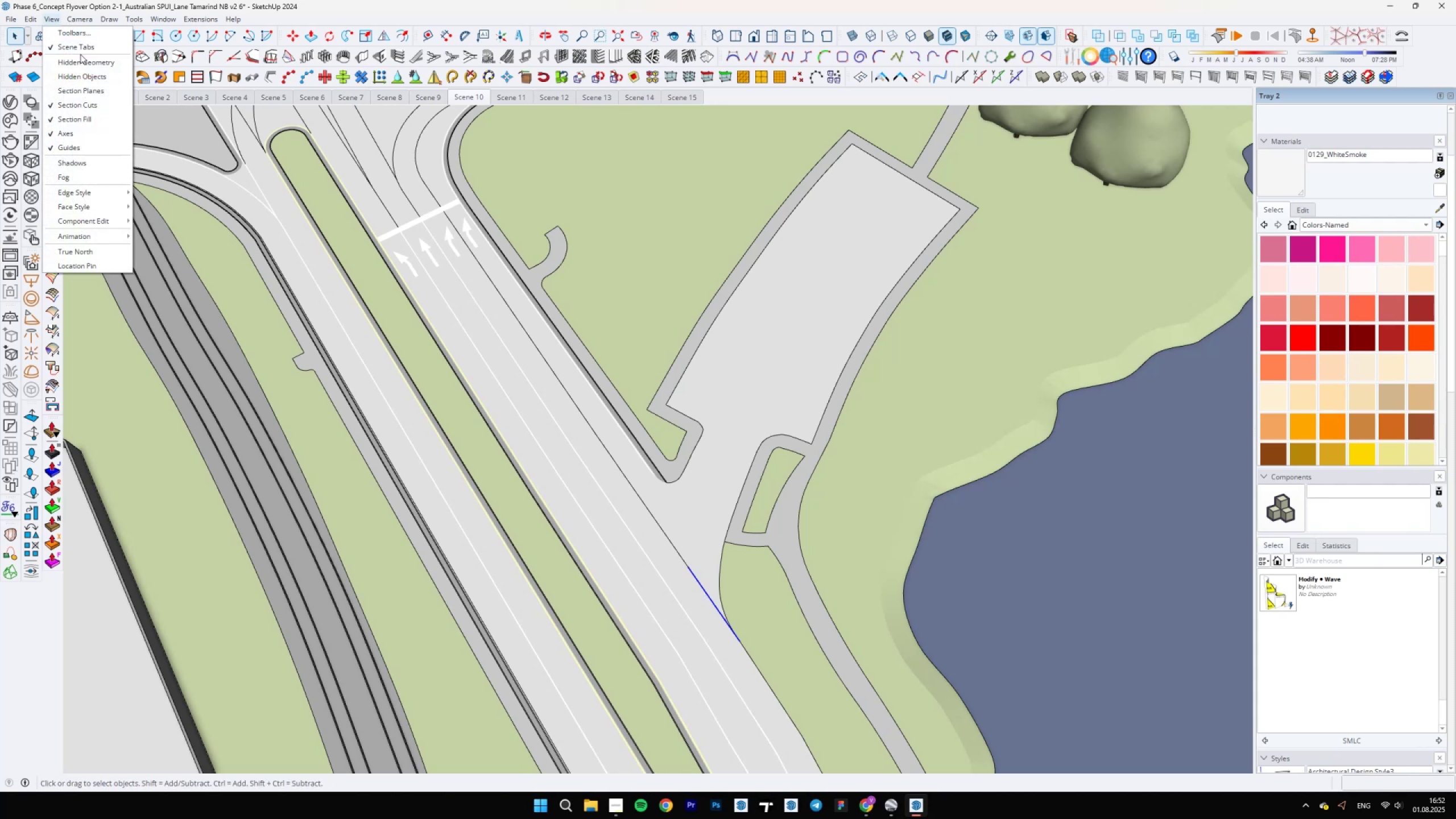 
left_click([80, 58])
 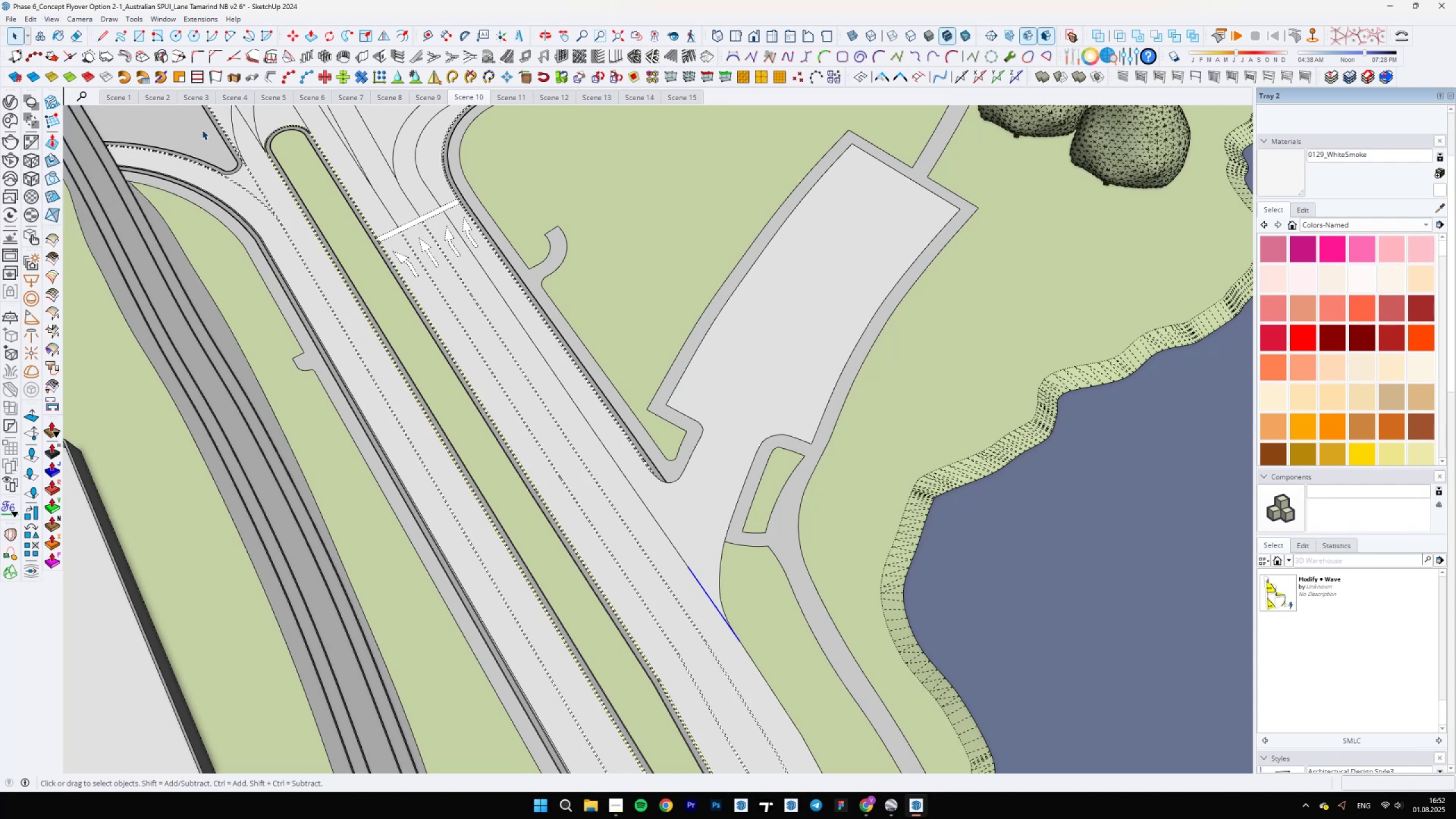 
scroll: coordinate [440, 239], scroll_direction: up, amount: 14.0
 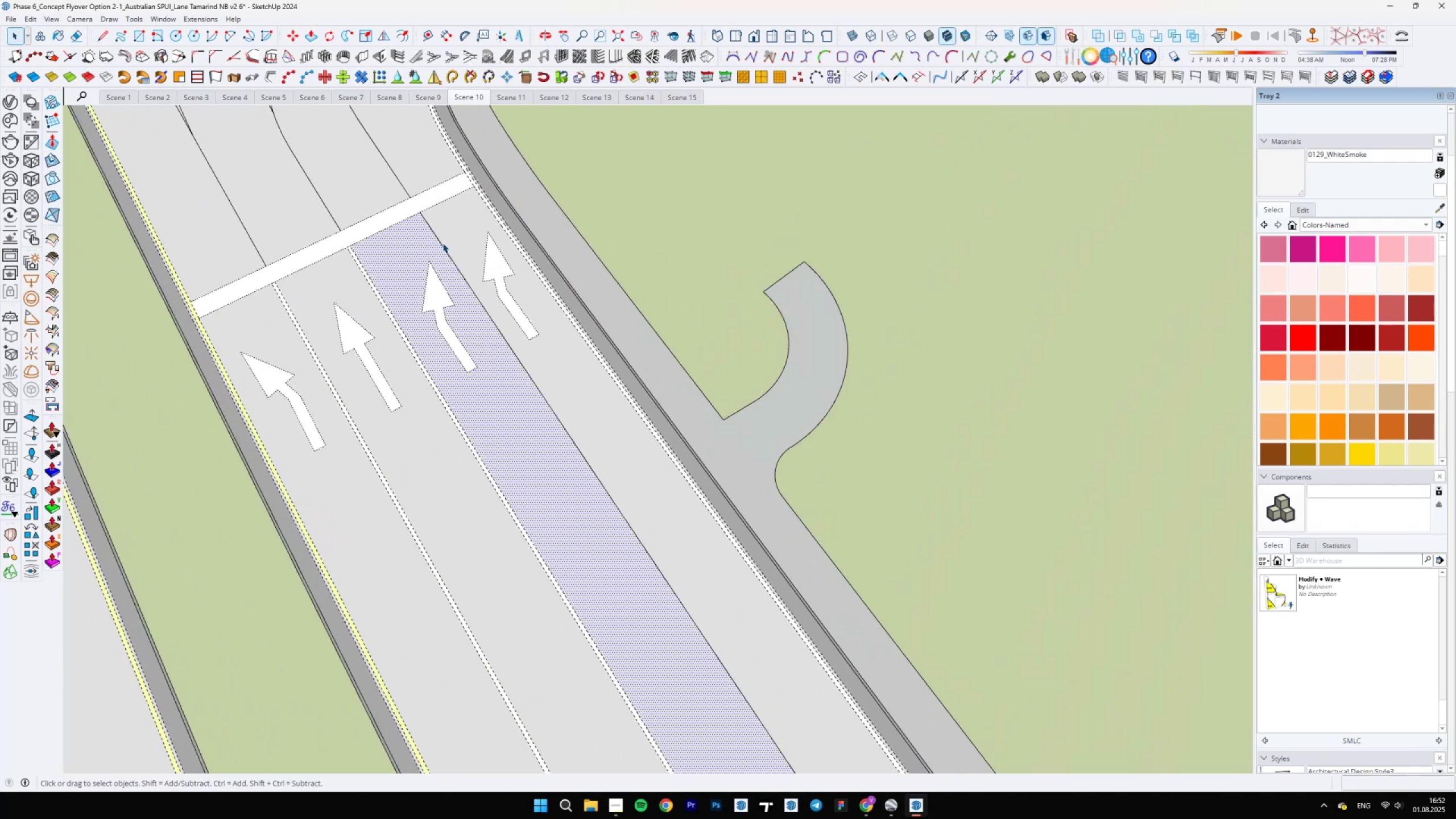 
hold_key(key=ControlLeft, duration=0.33)
scroll: coordinate [506, 344], scroll_direction: down, amount: 6.0
 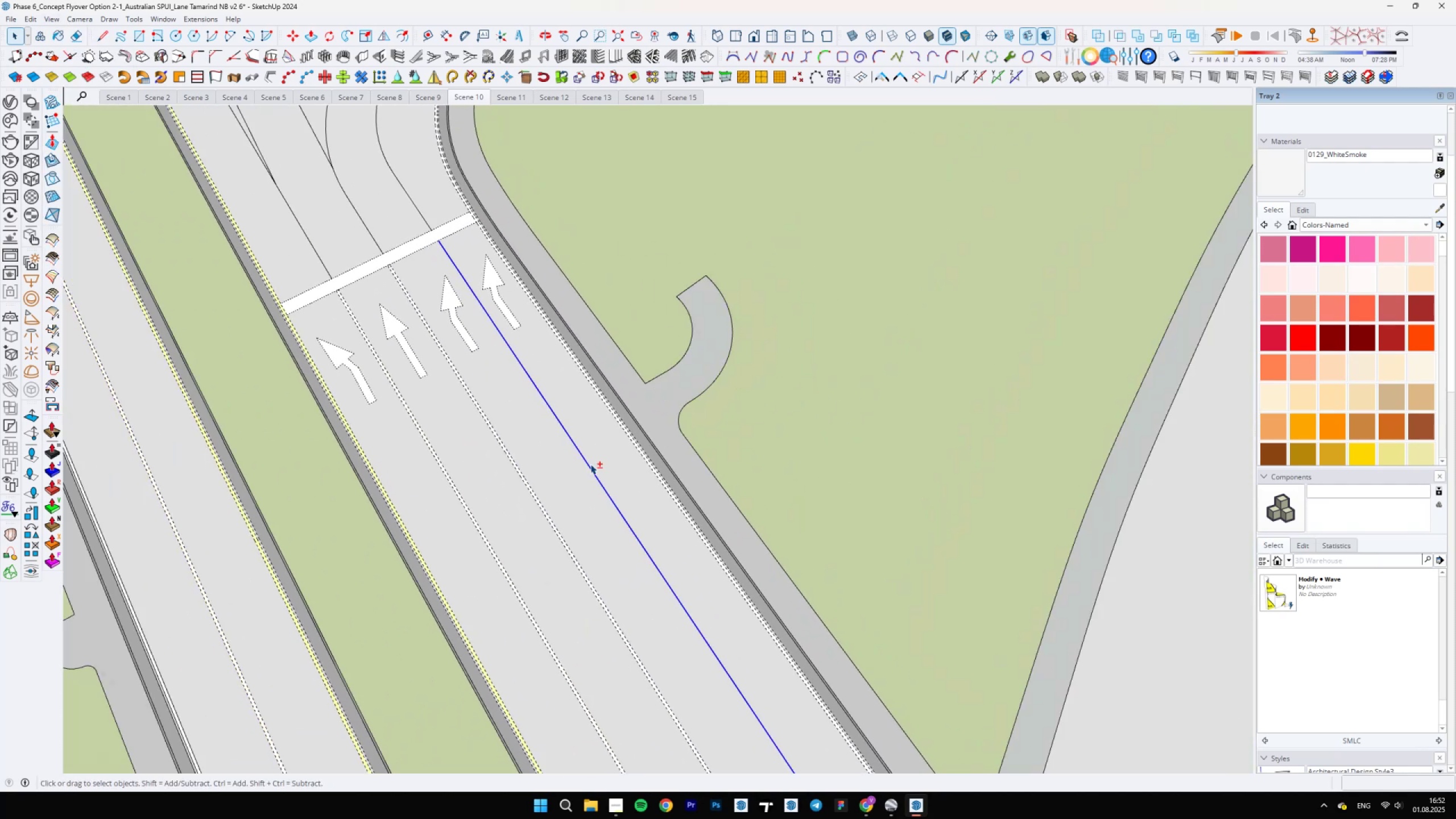 
hold_key(key=ShiftLeft, duration=0.82)
 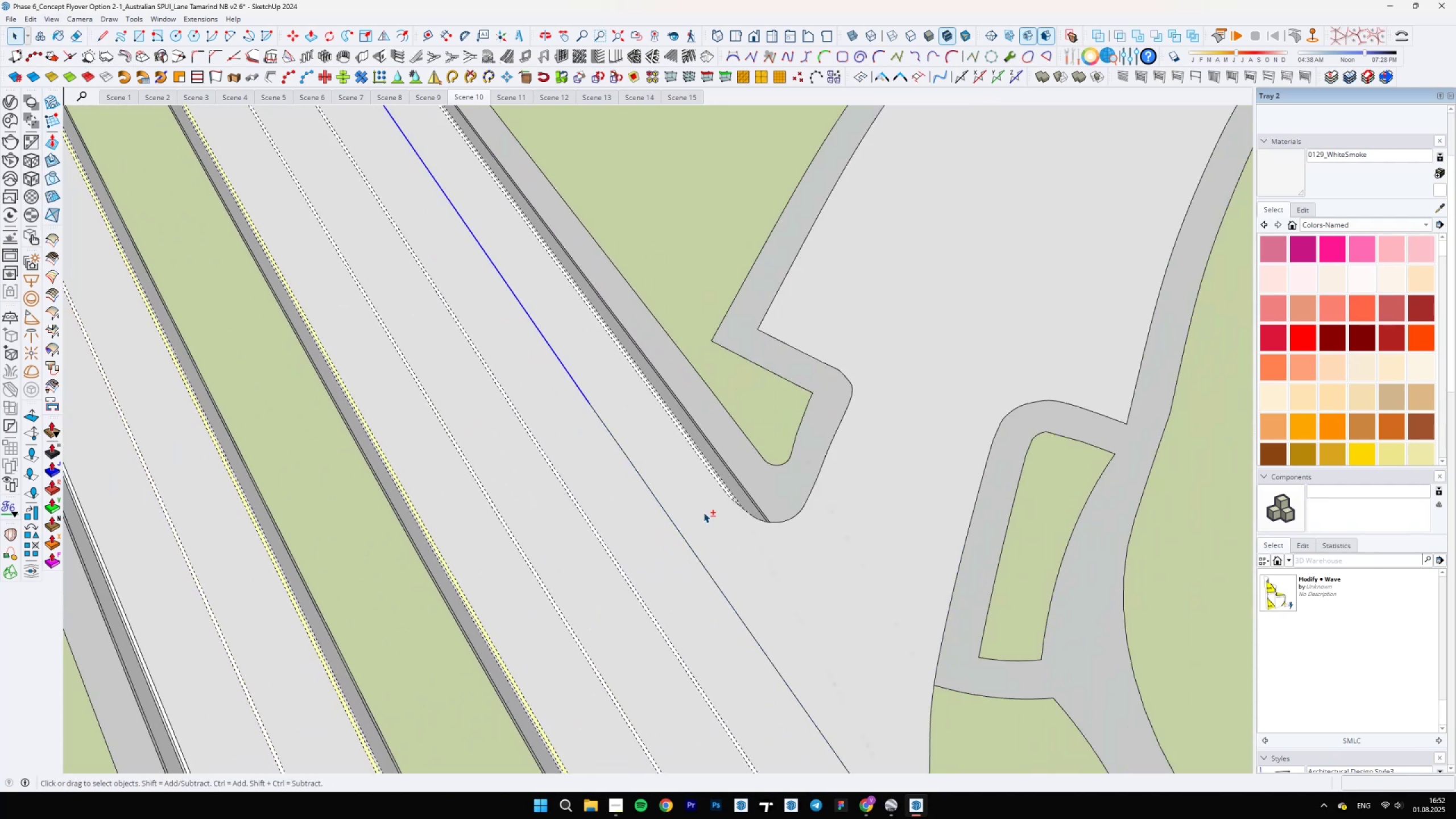 
hold_key(key=ControlLeft, duration=0.89)
left_click([653, 494])
 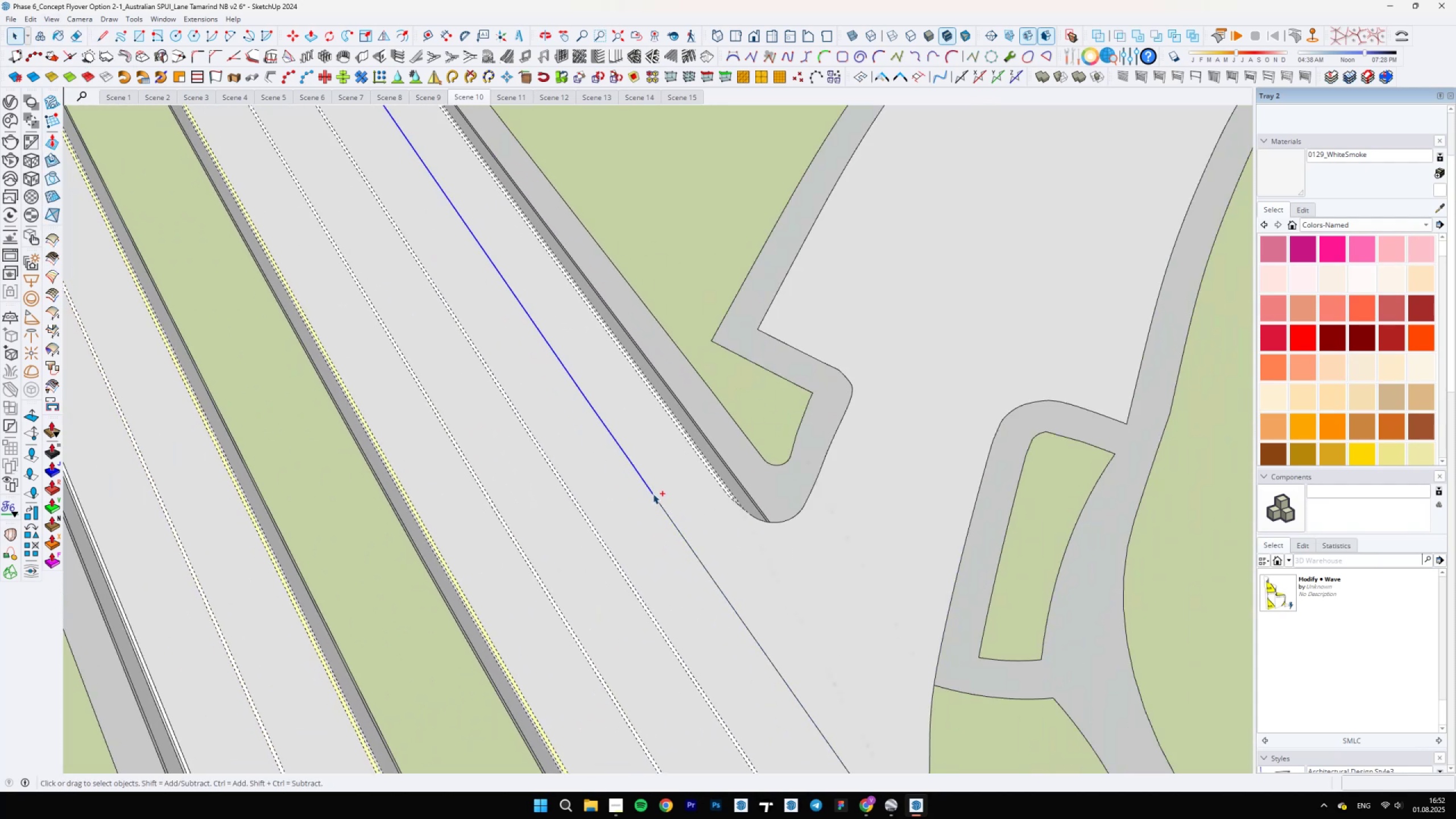 
hold_key(key=ShiftLeft, duration=0.47)
 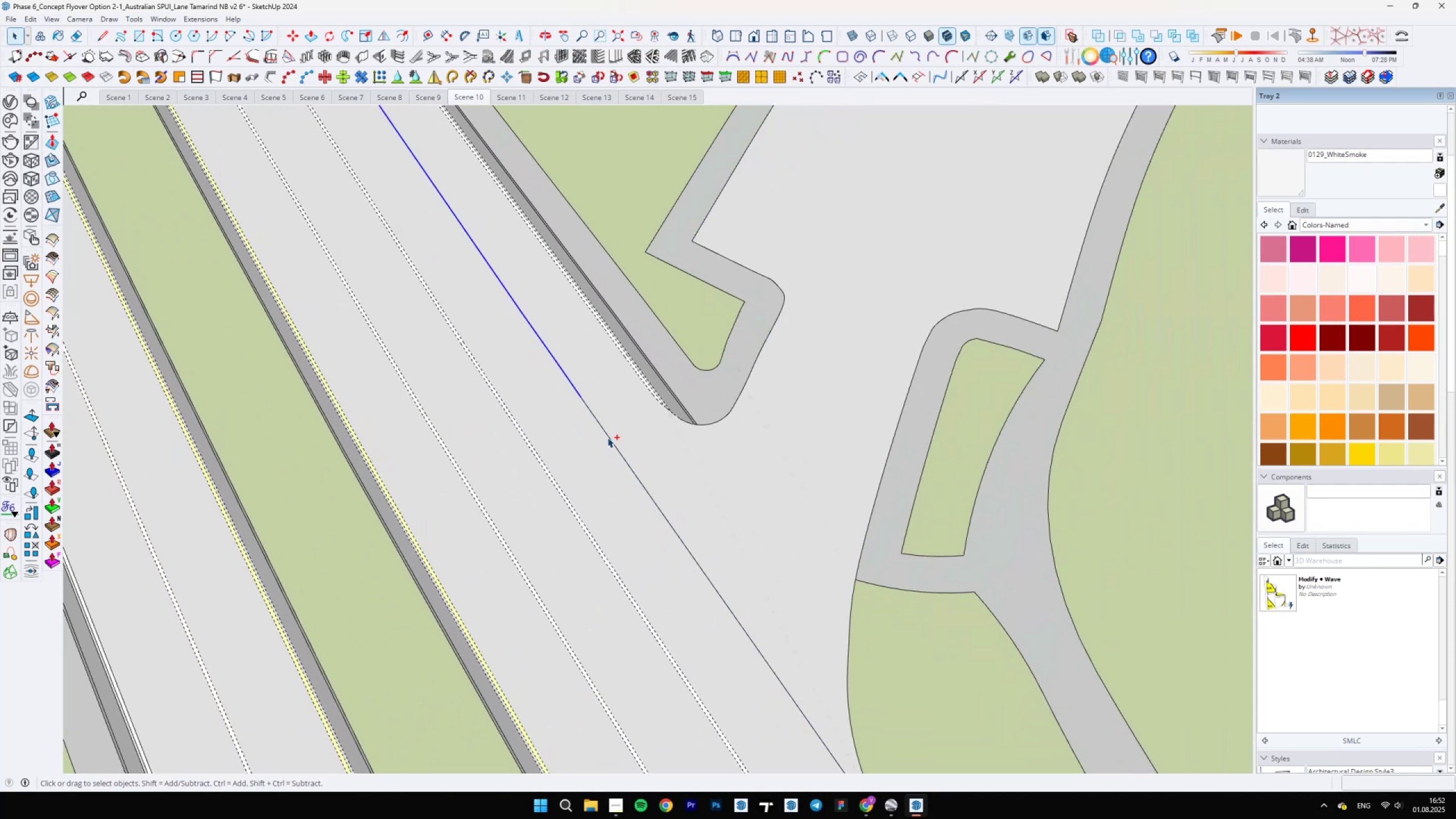 
hold_key(key=ControlLeft, duration=1.52)
left_click([606, 438])
 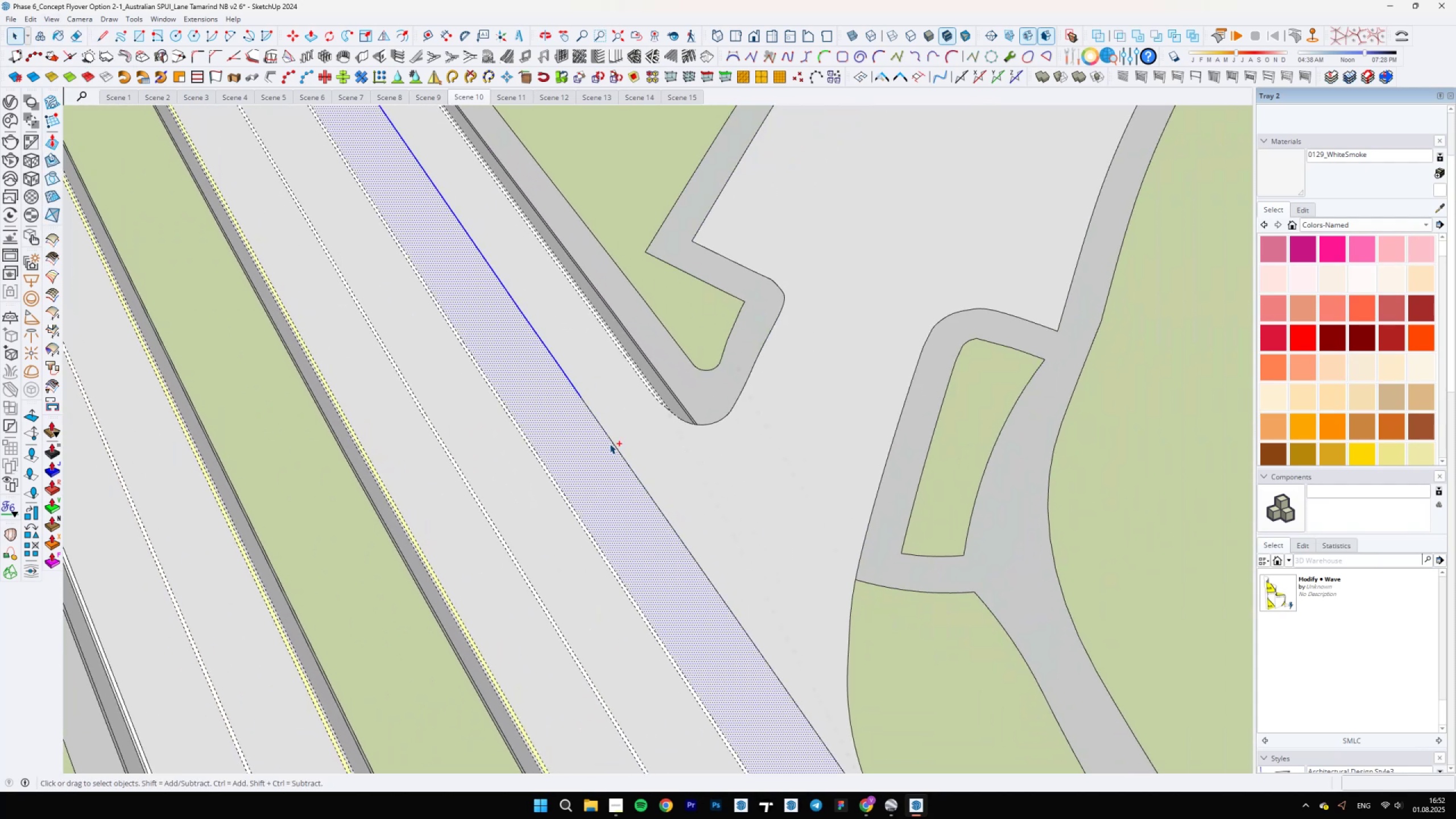 
key(Control+ControlLeft)
 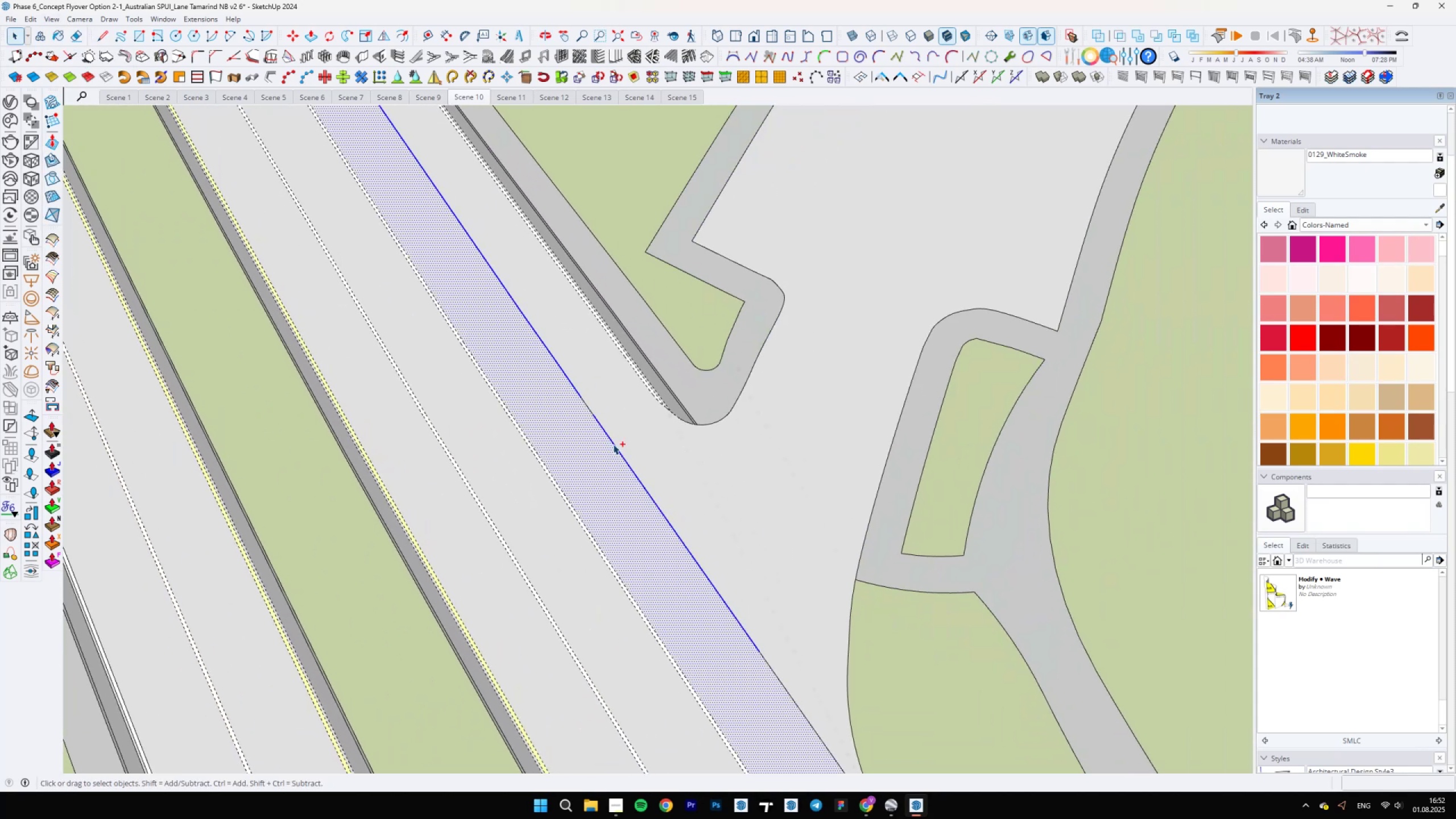 
key(Control+ControlLeft)
 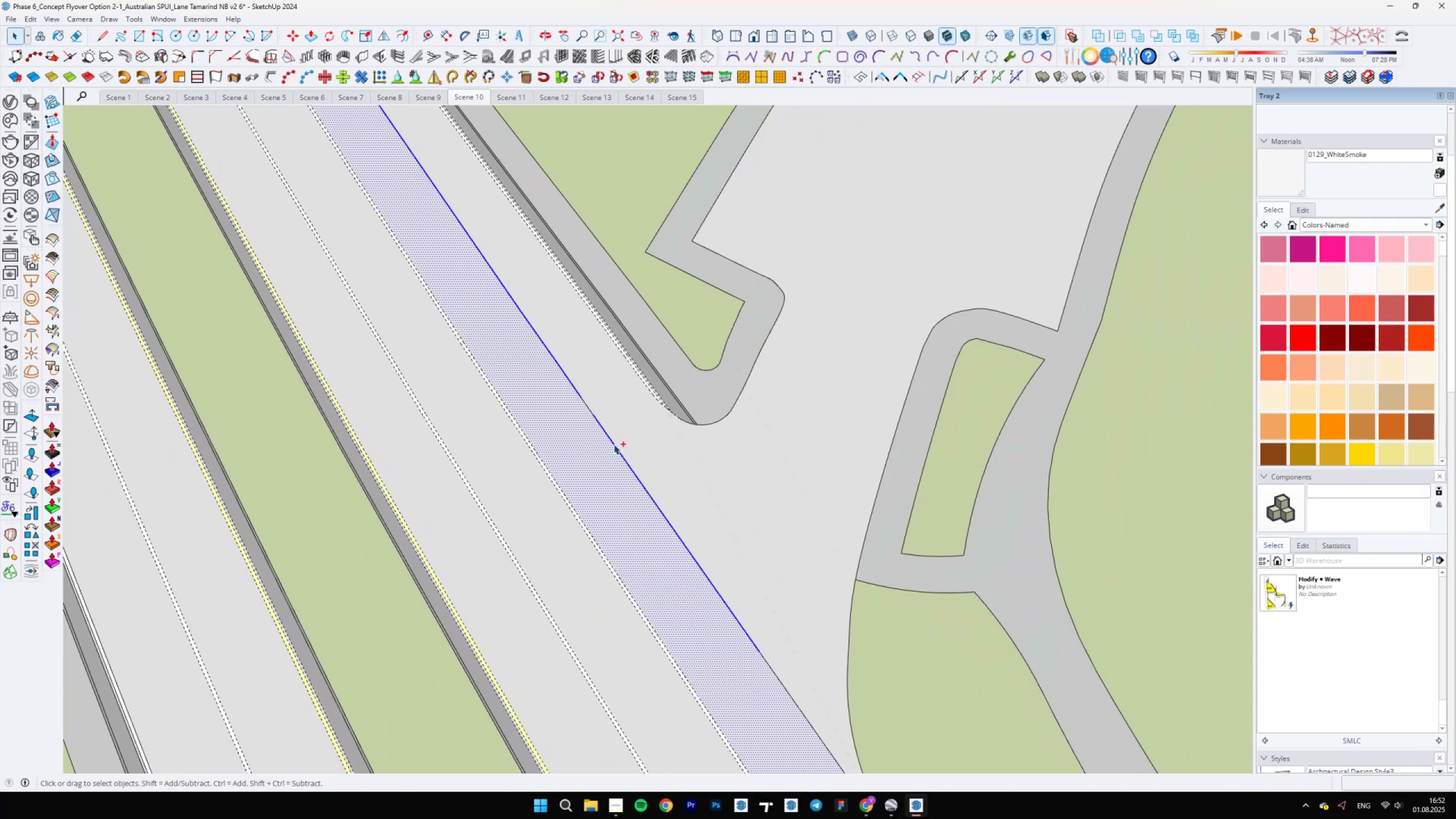 
key(Control+ControlLeft)
 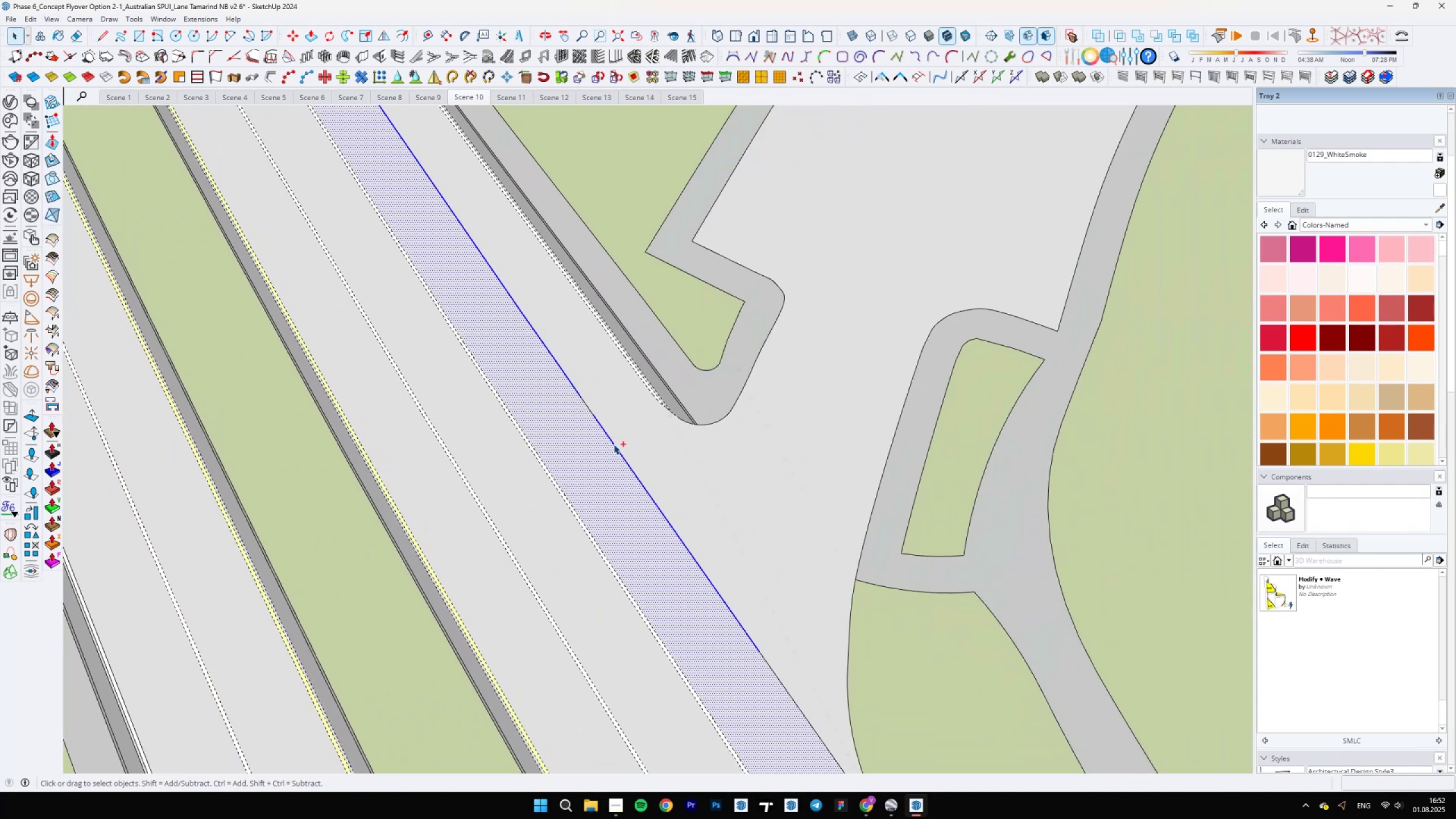 
key(Control+ControlLeft)
 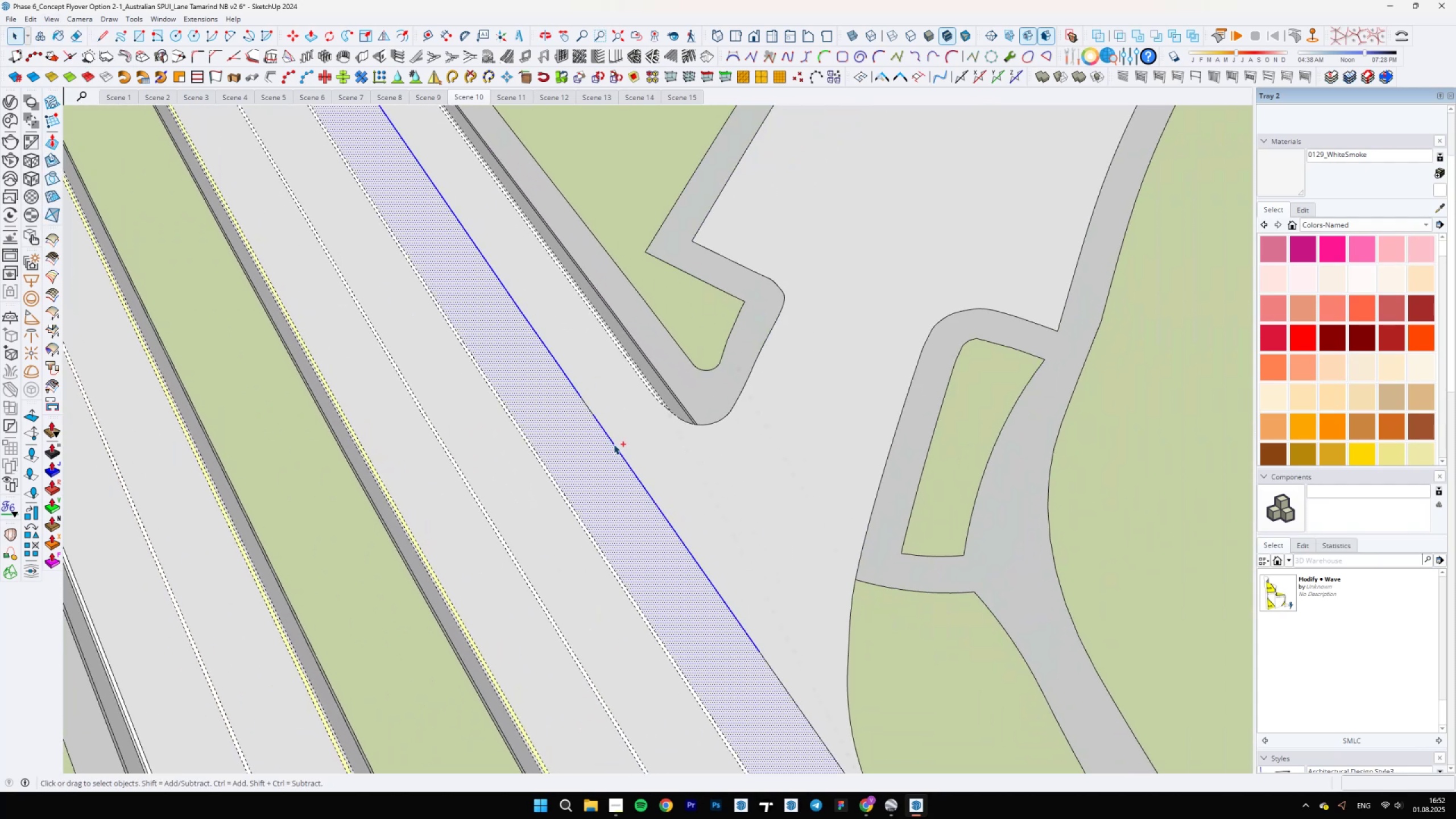 
key(Control+ControlLeft)
 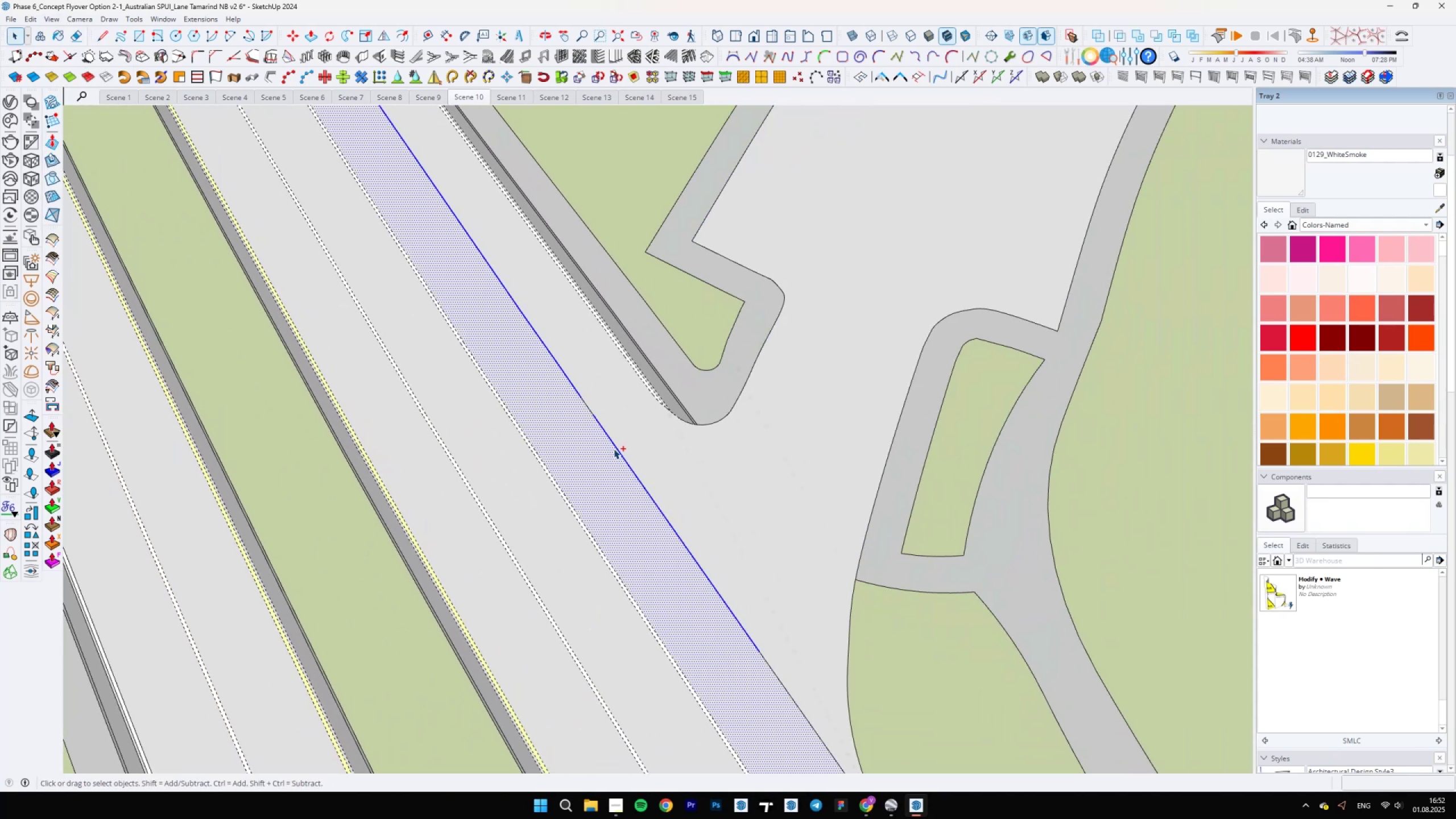 
key(Control+ControlLeft)
 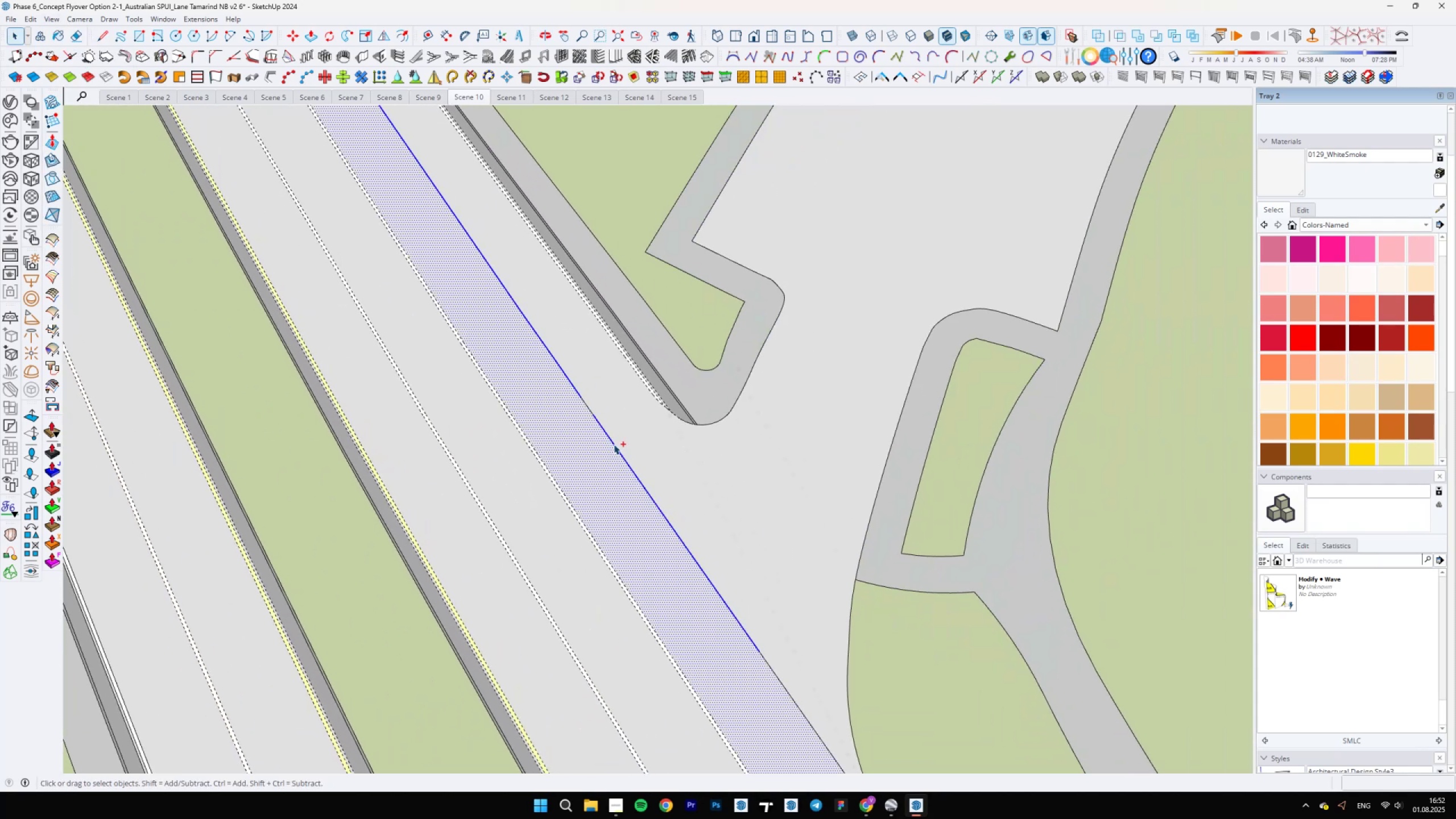 
key(Control+ControlLeft)
 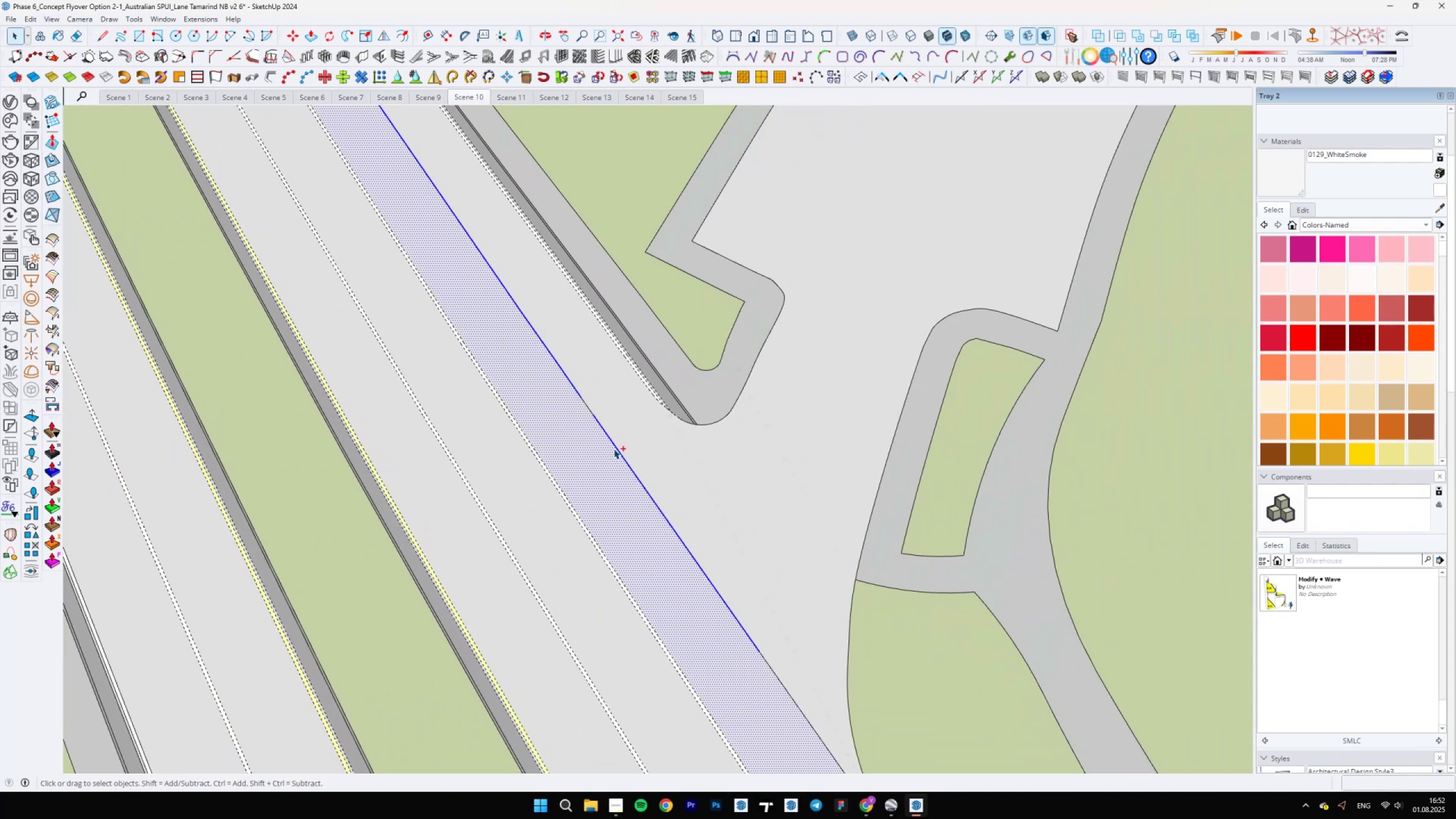 
hold_key(key=ShiftLeft, duration=0.86)
left_click([610, 462])
 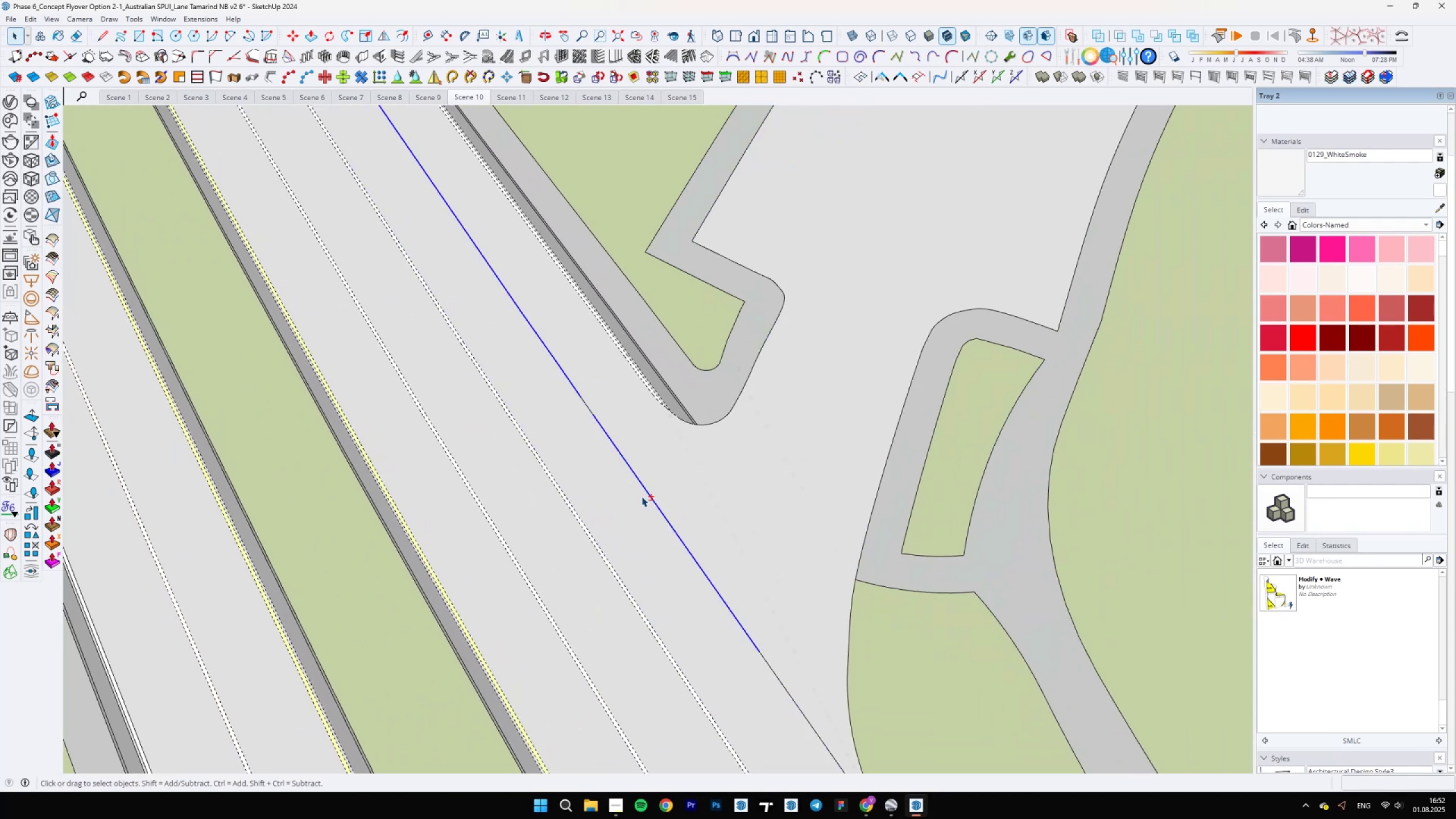 
hold_key(key=ControlLeft, duration=1.52)
 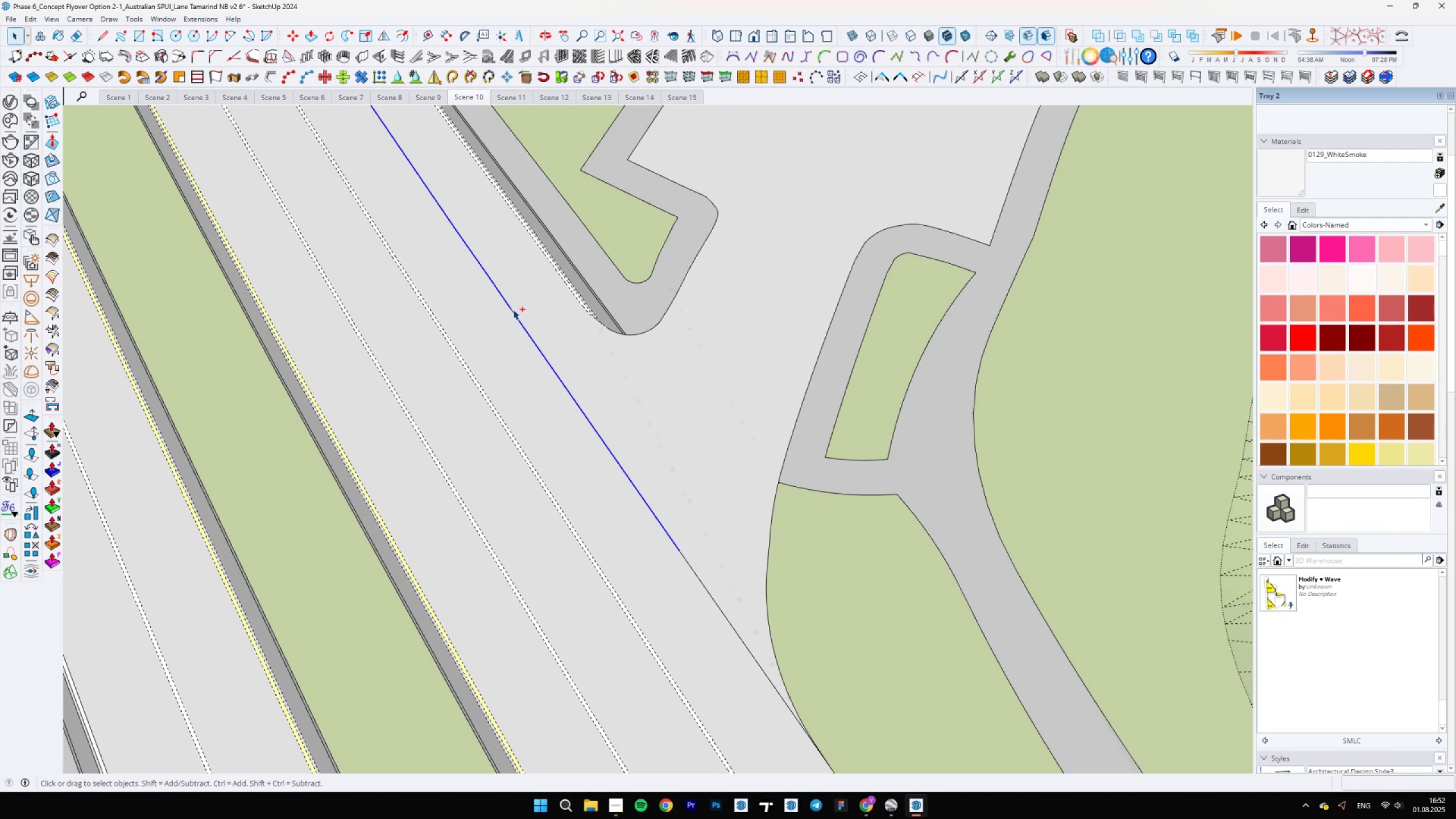 
hold_key(key=ControlLeft, duration=1.53)
left_click([512, 309])
 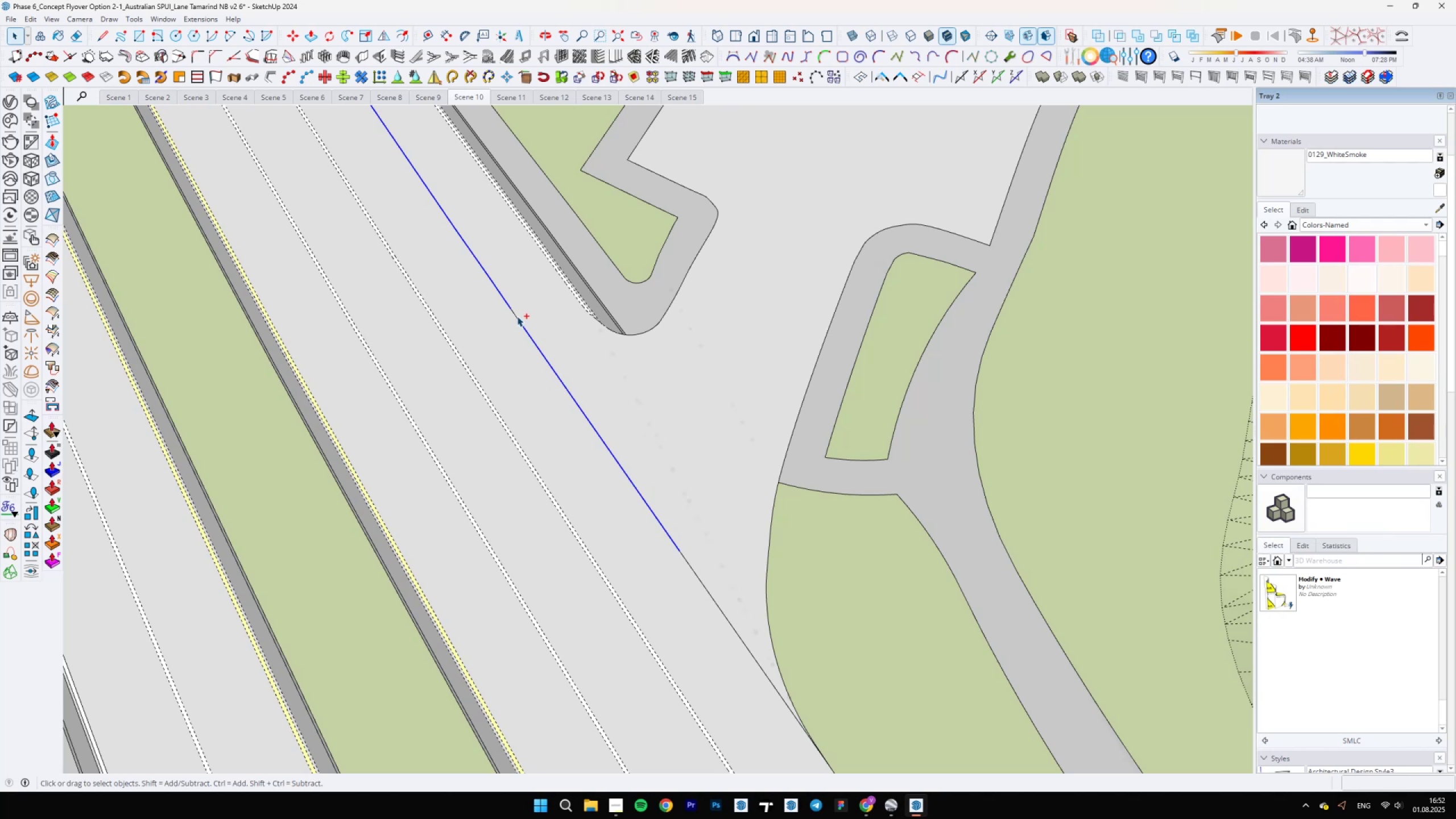 
left_click([516, 316])
 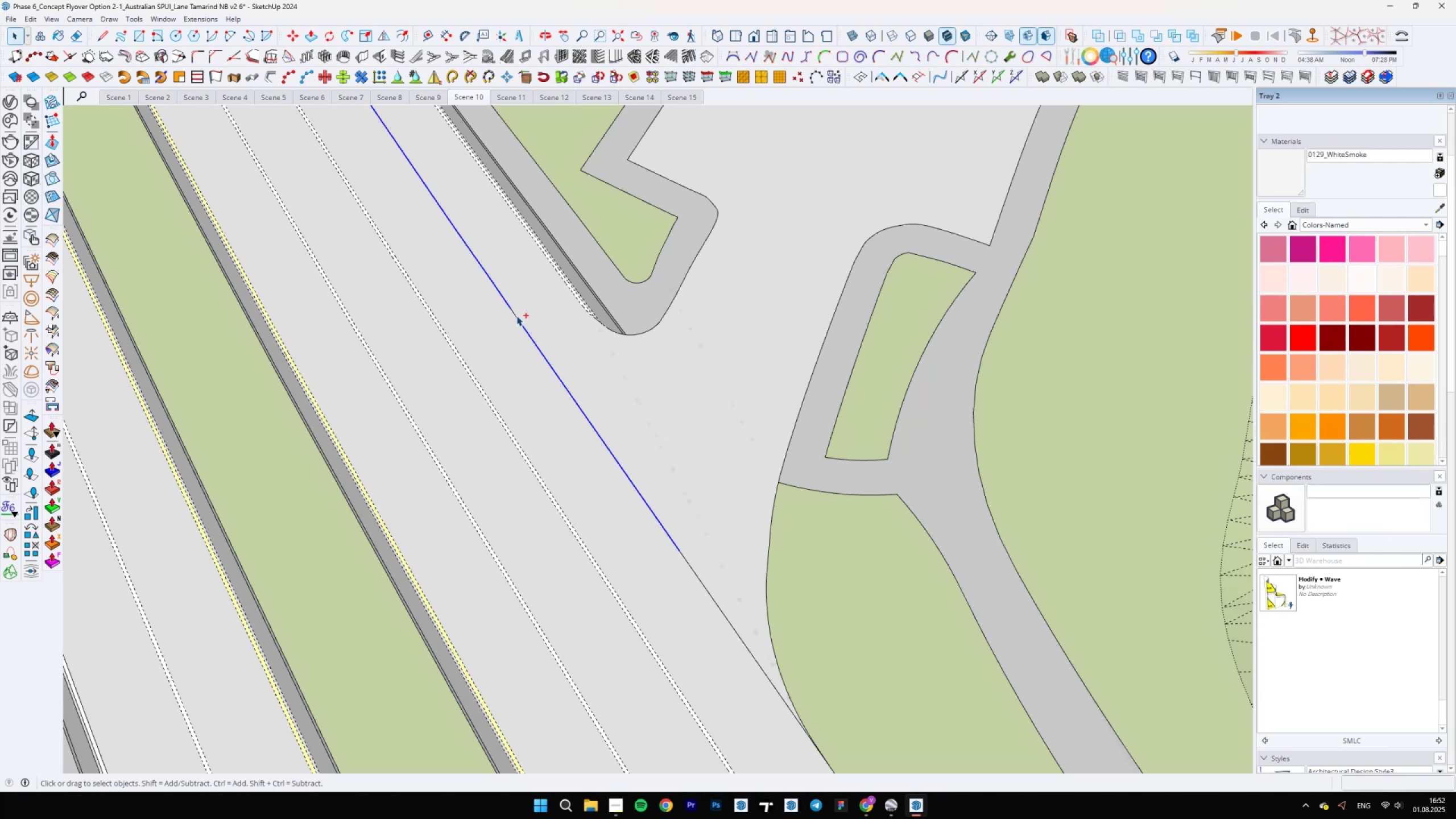 
hold_key(key=ControlLeft, duration=0.55)
left_click_drag(start_coordinate=[498, 294], to_coordinate=[532, 333])
 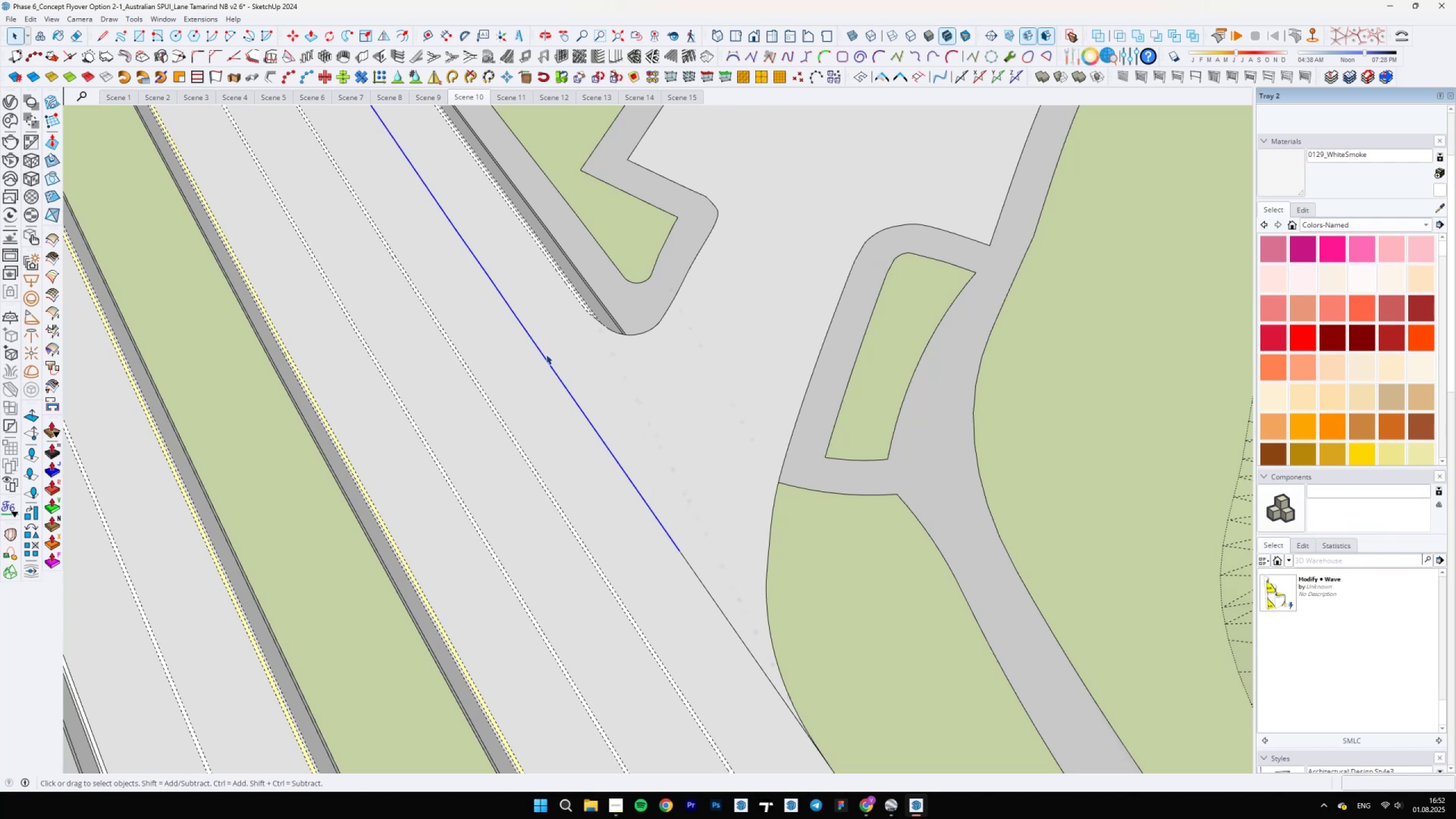 
hold_key(key=ShiftLeft, duration=0.47)
 